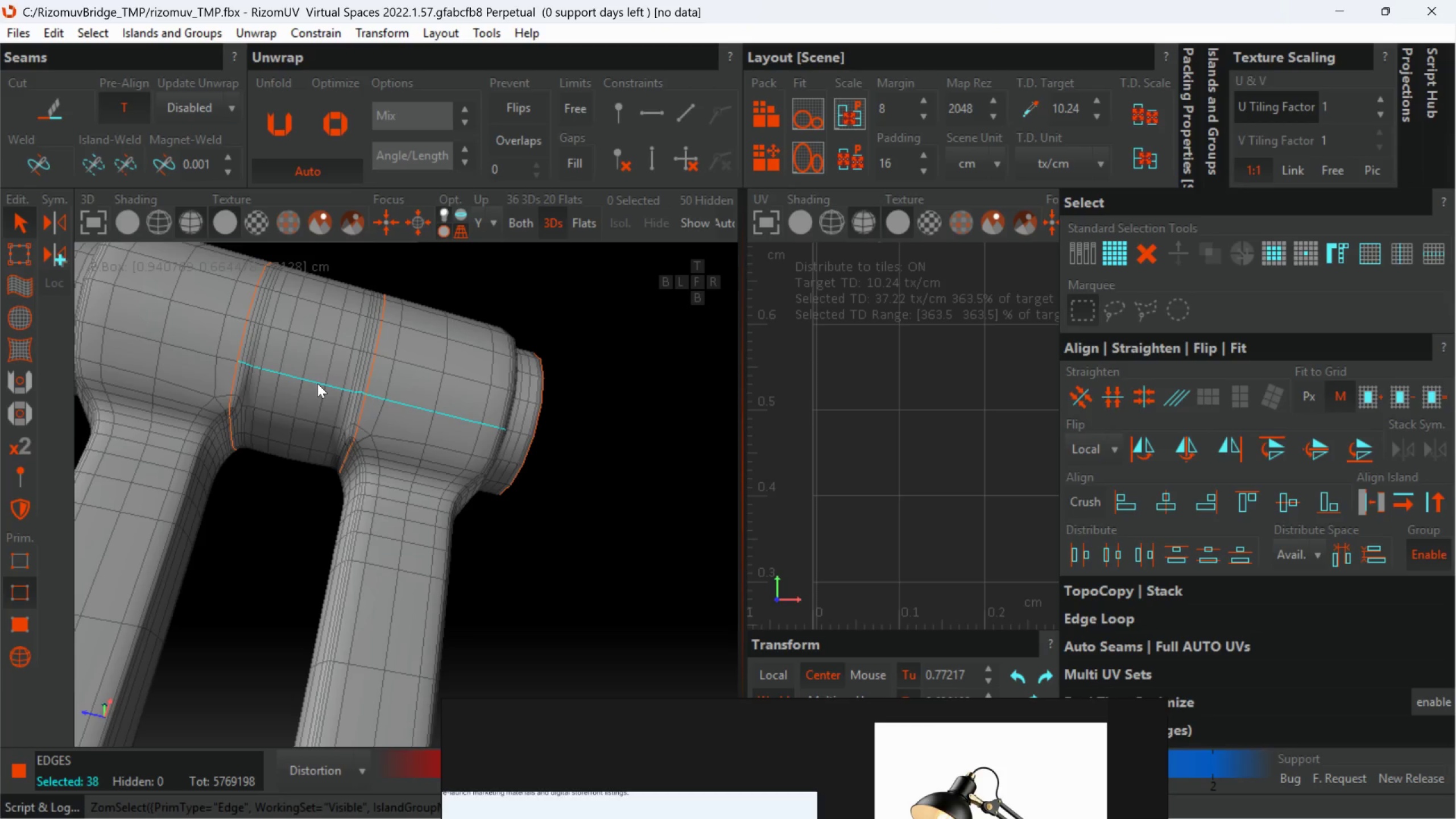 
key(Control+ControlLeft)
 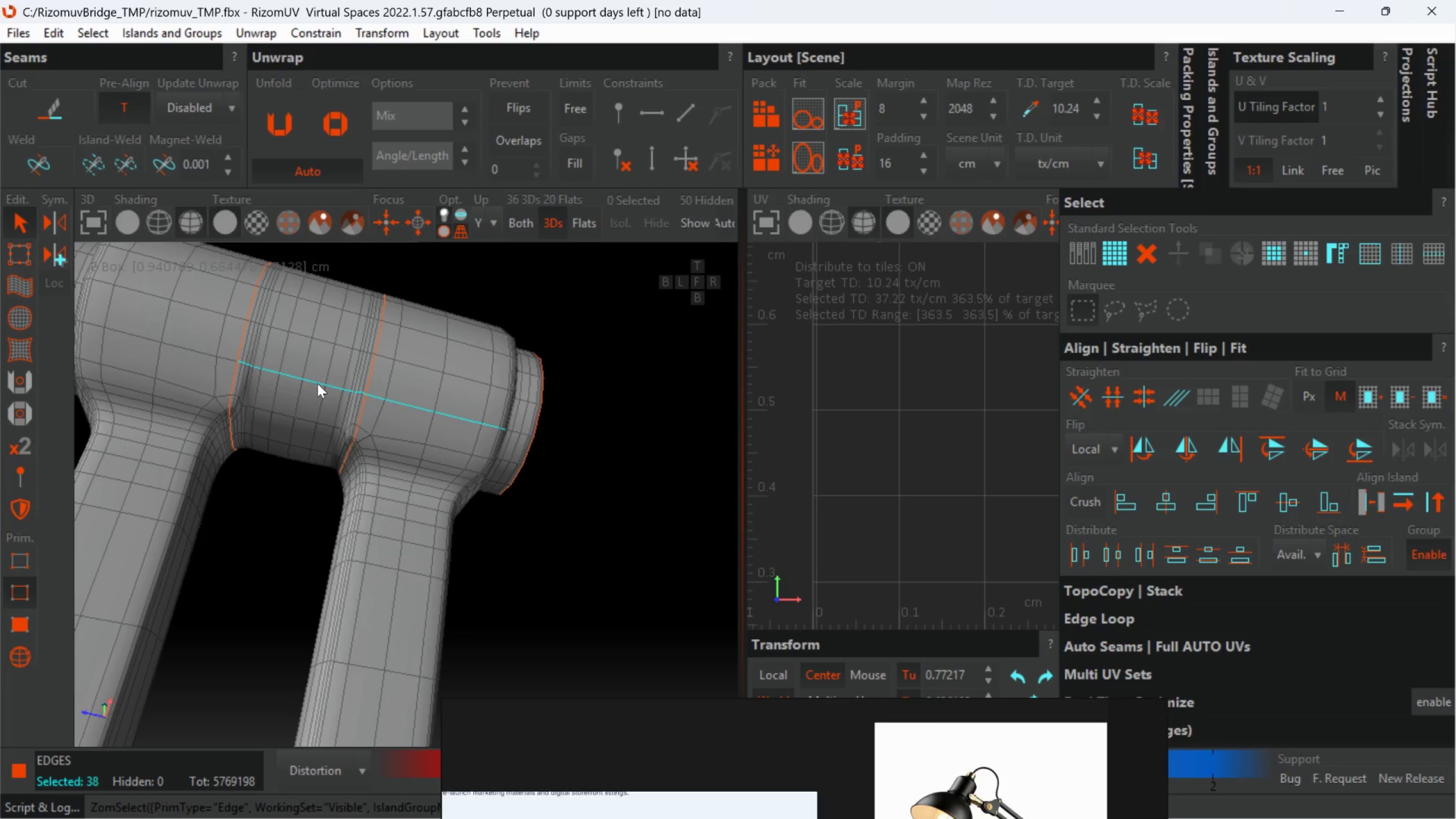 
key(Control+ControlLeft)
 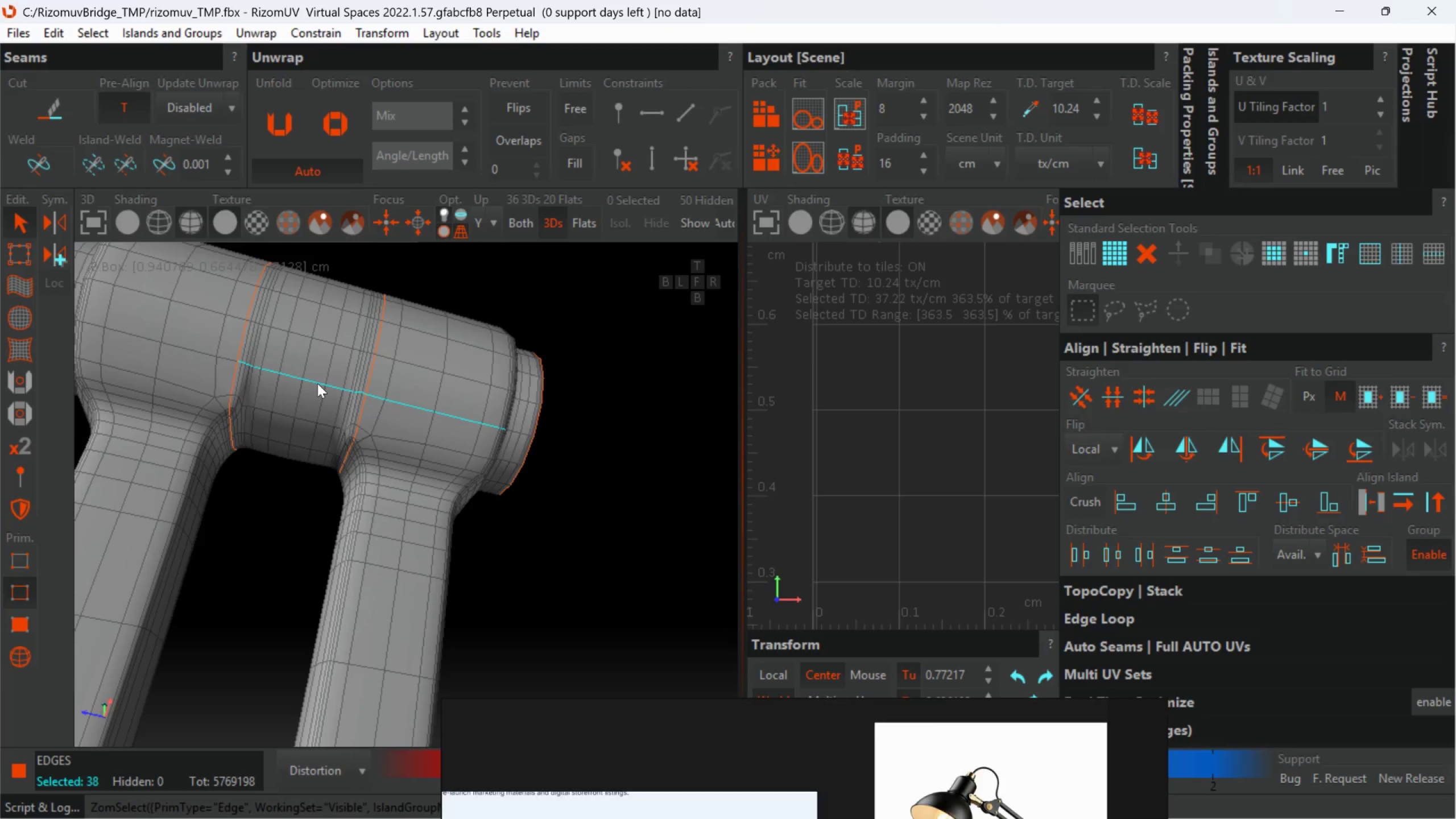 
key(Control+ControlLeft)
 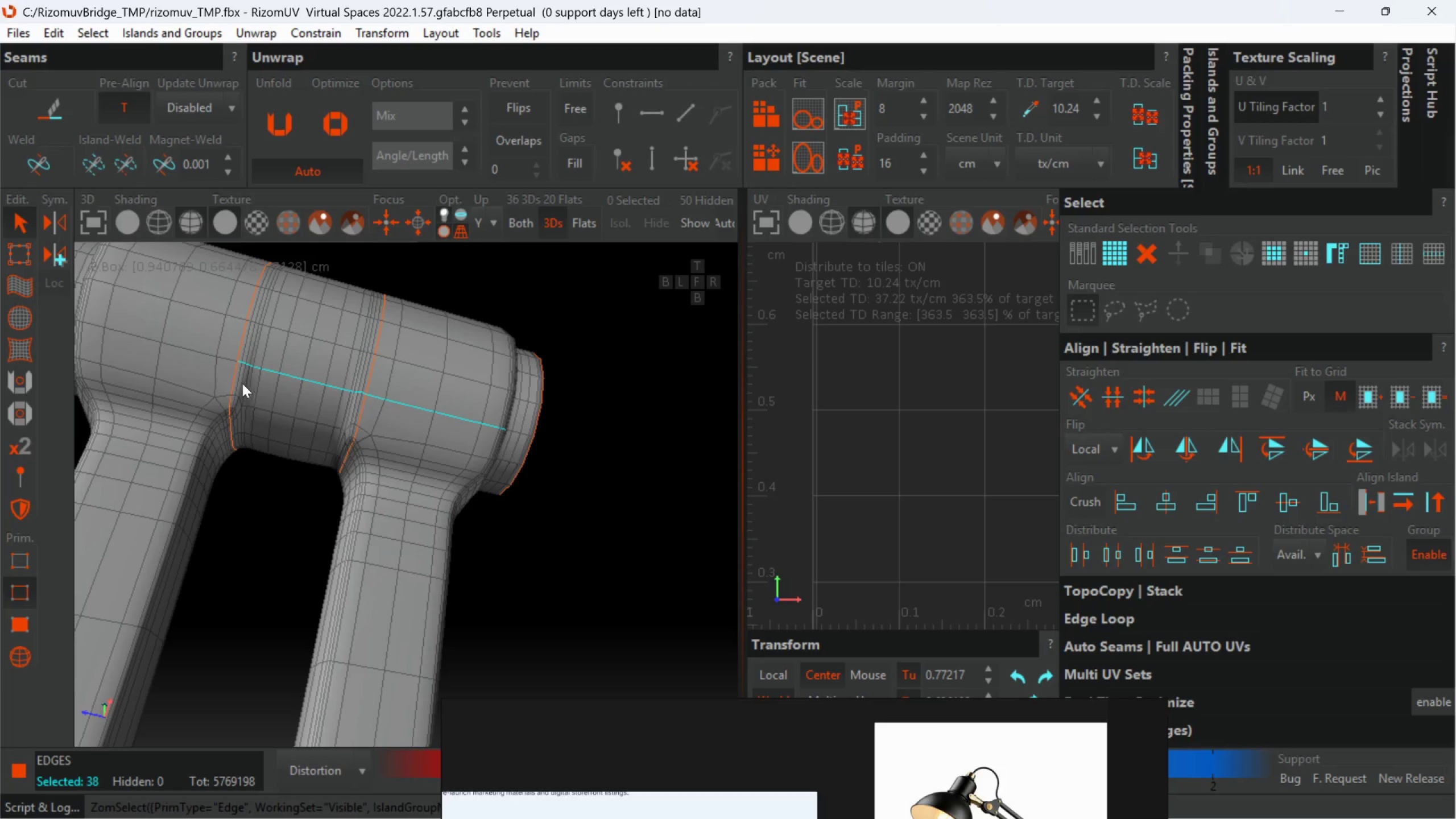 
hold_key(key=ControlLeft, duration=1.45)
left_click([219, 359])
 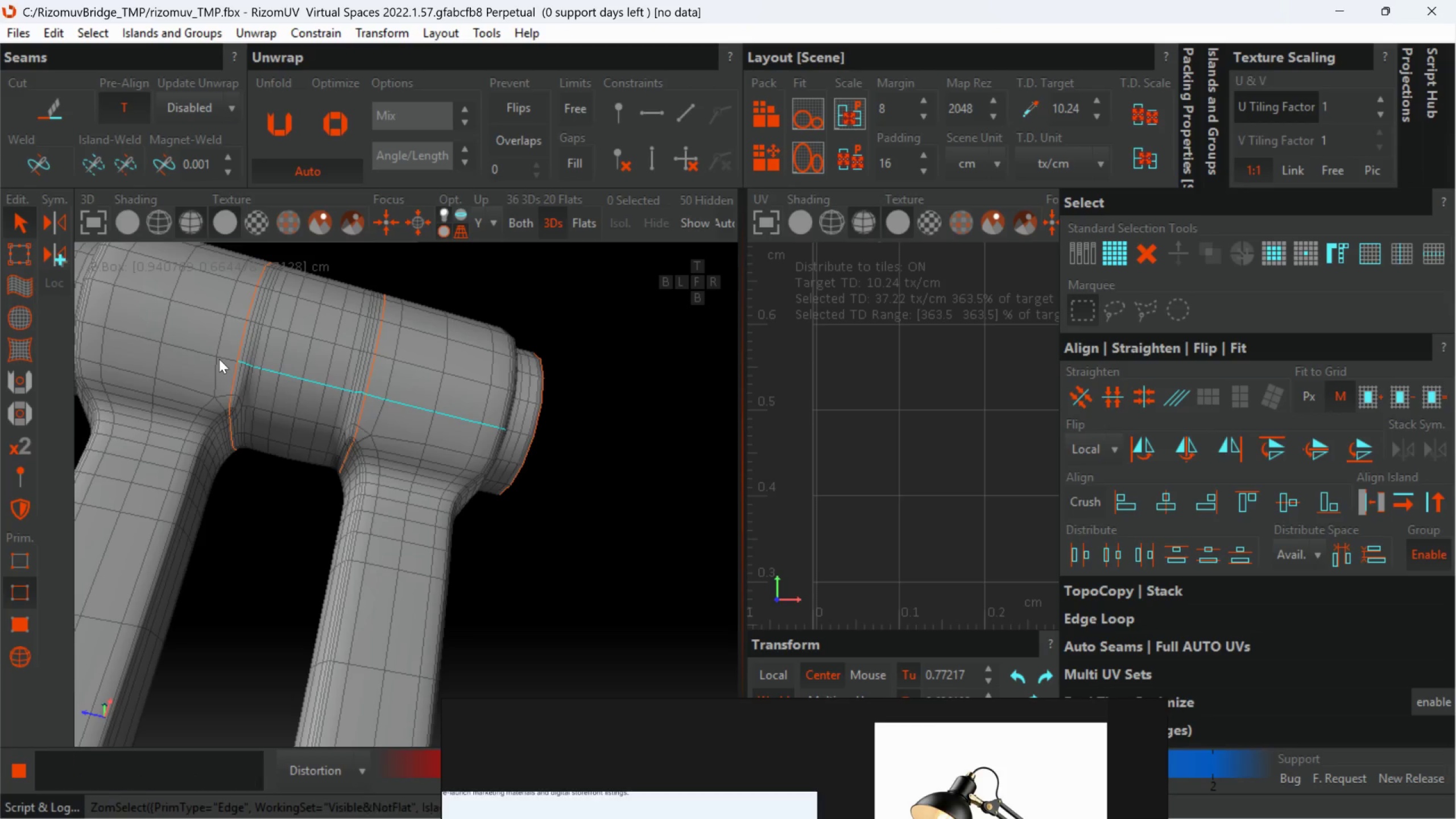 
double_click([219, 359])
 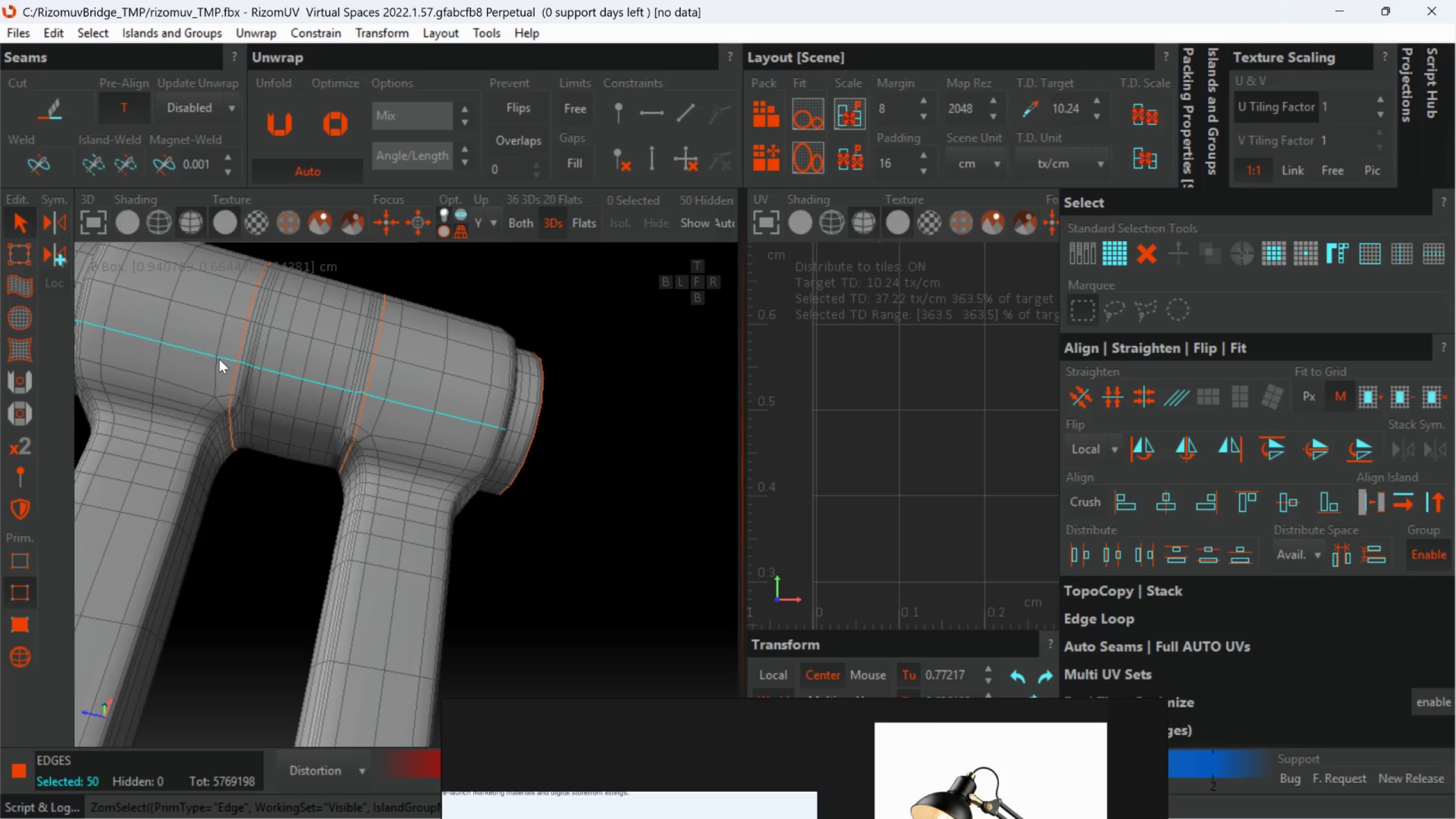 
hold_key(key=AltLeft, duration=1.02)
 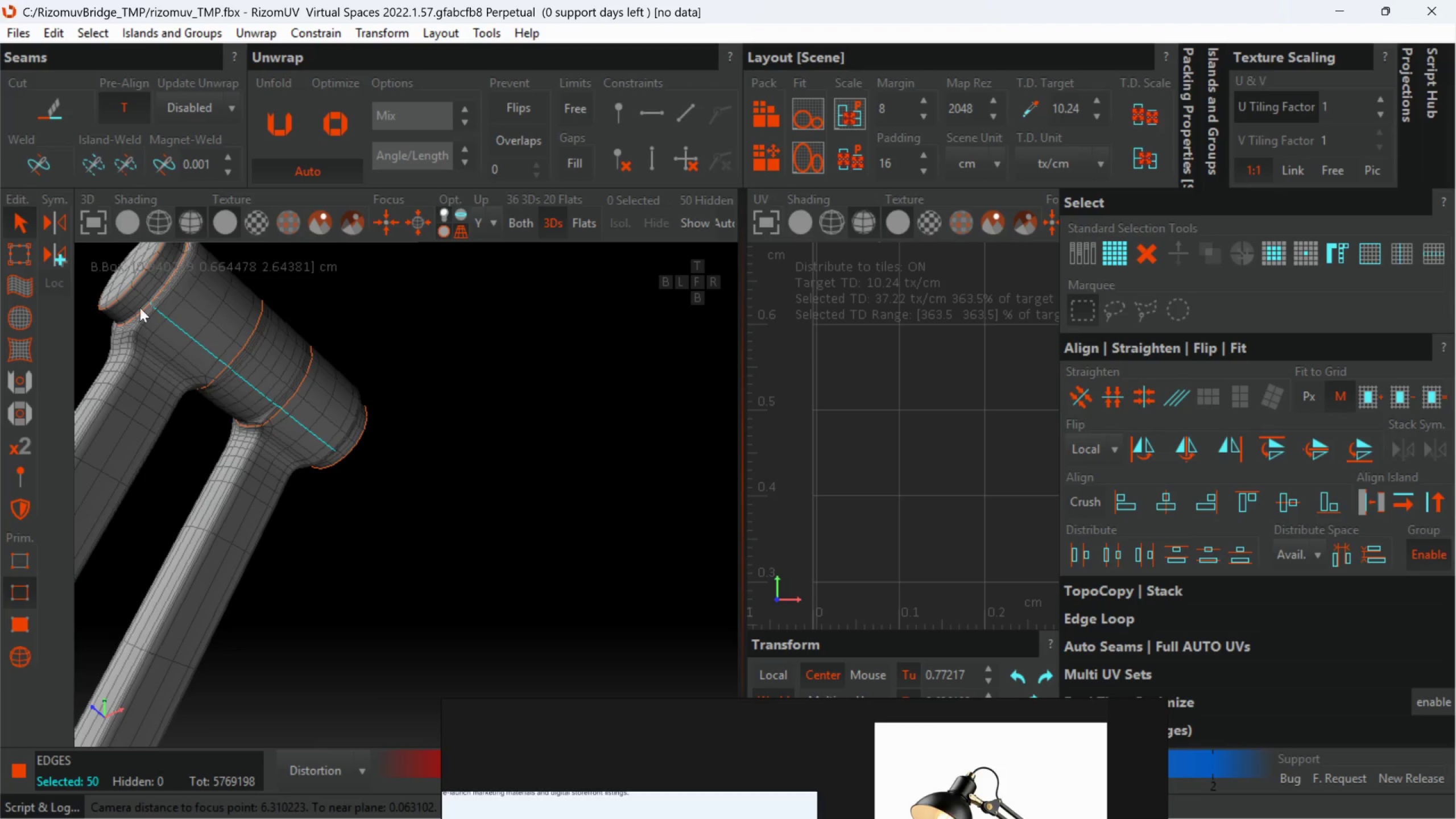 
scroll: coordinate [219, 359], scroll_direction: down, amount: 2.0
 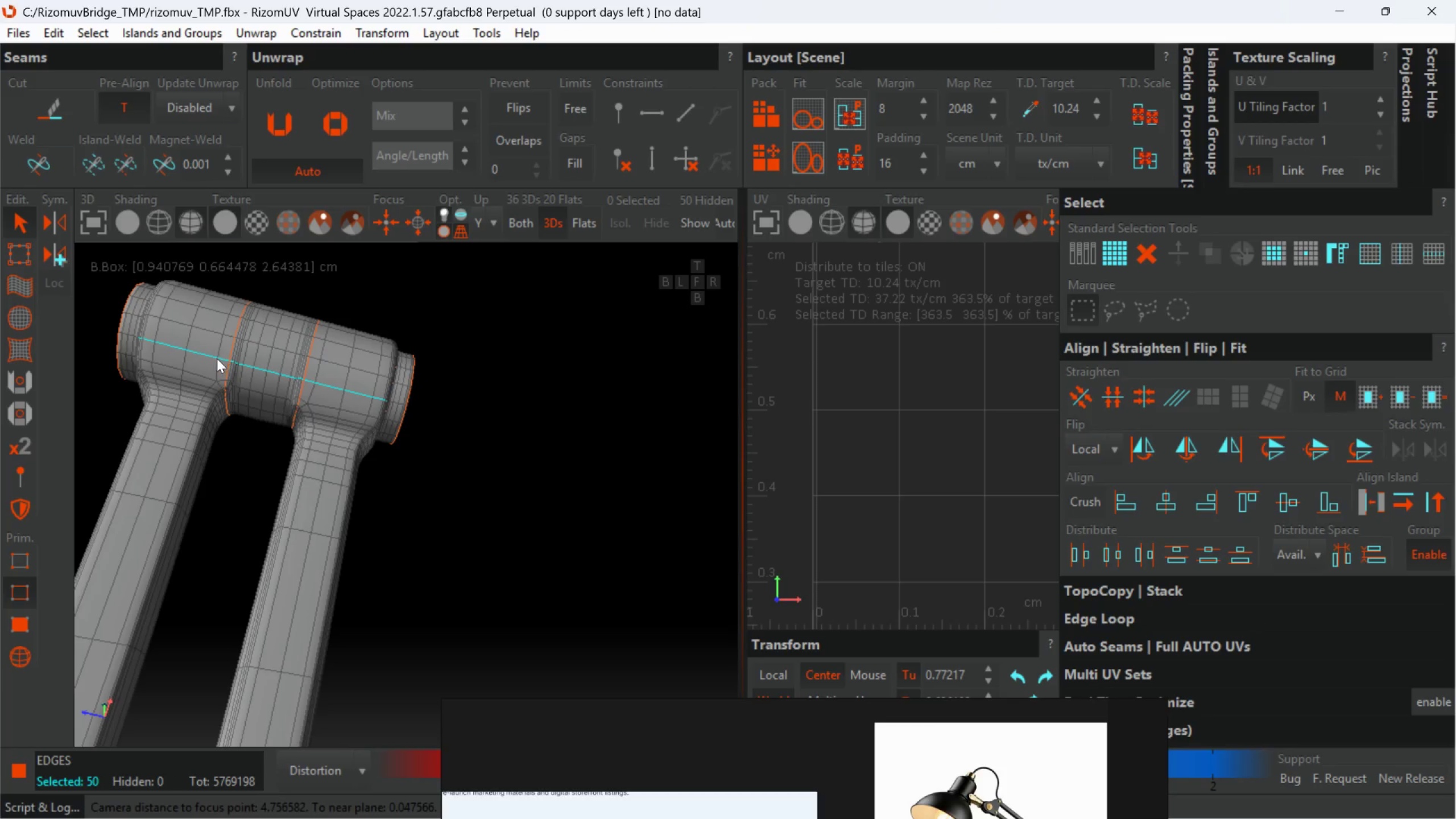 
hold_key(key=AltLeft, duration=1.3)
 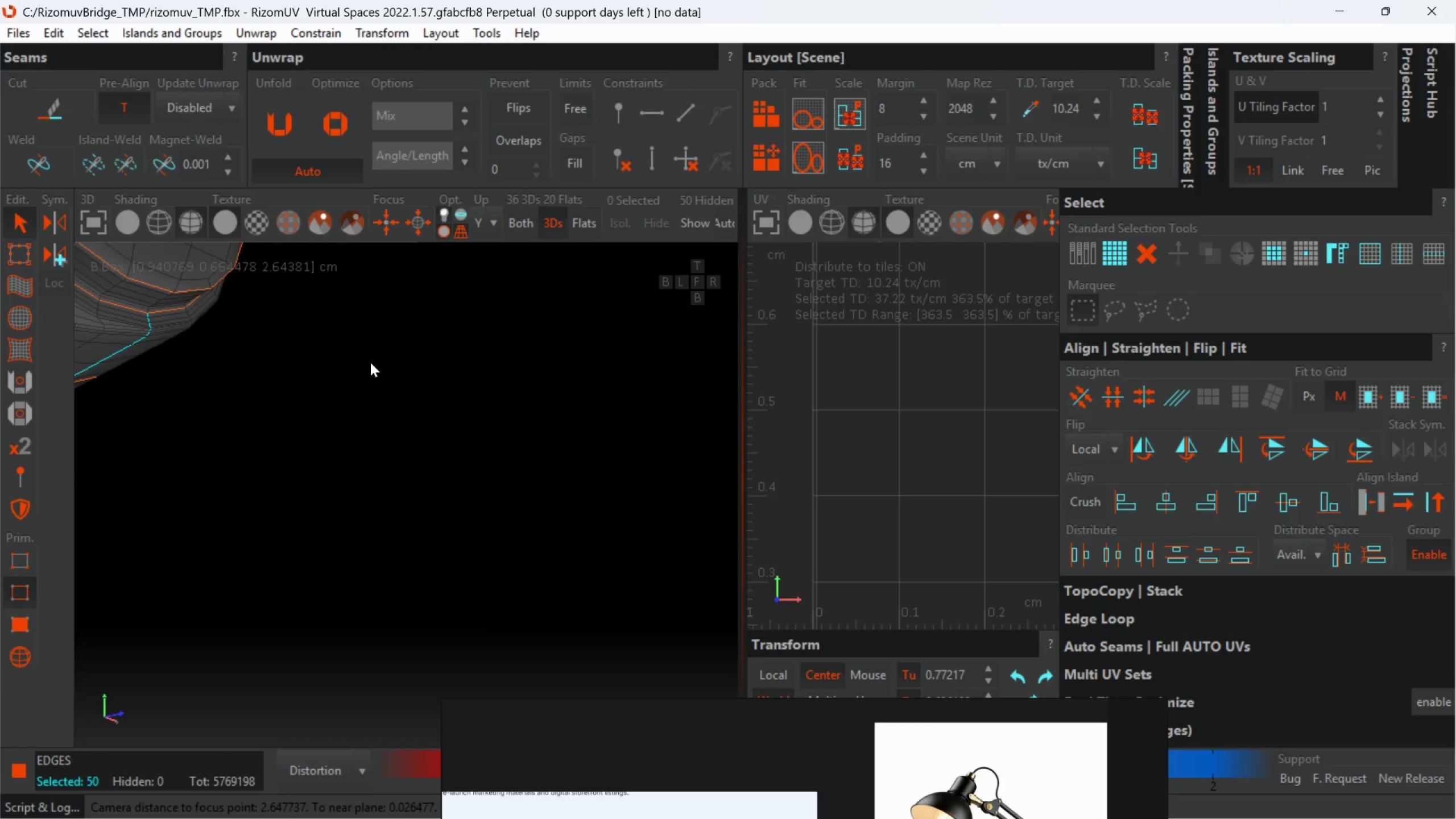 
scroll: coordinate [139, 300], scroll_direction: up, amount: 2.0
 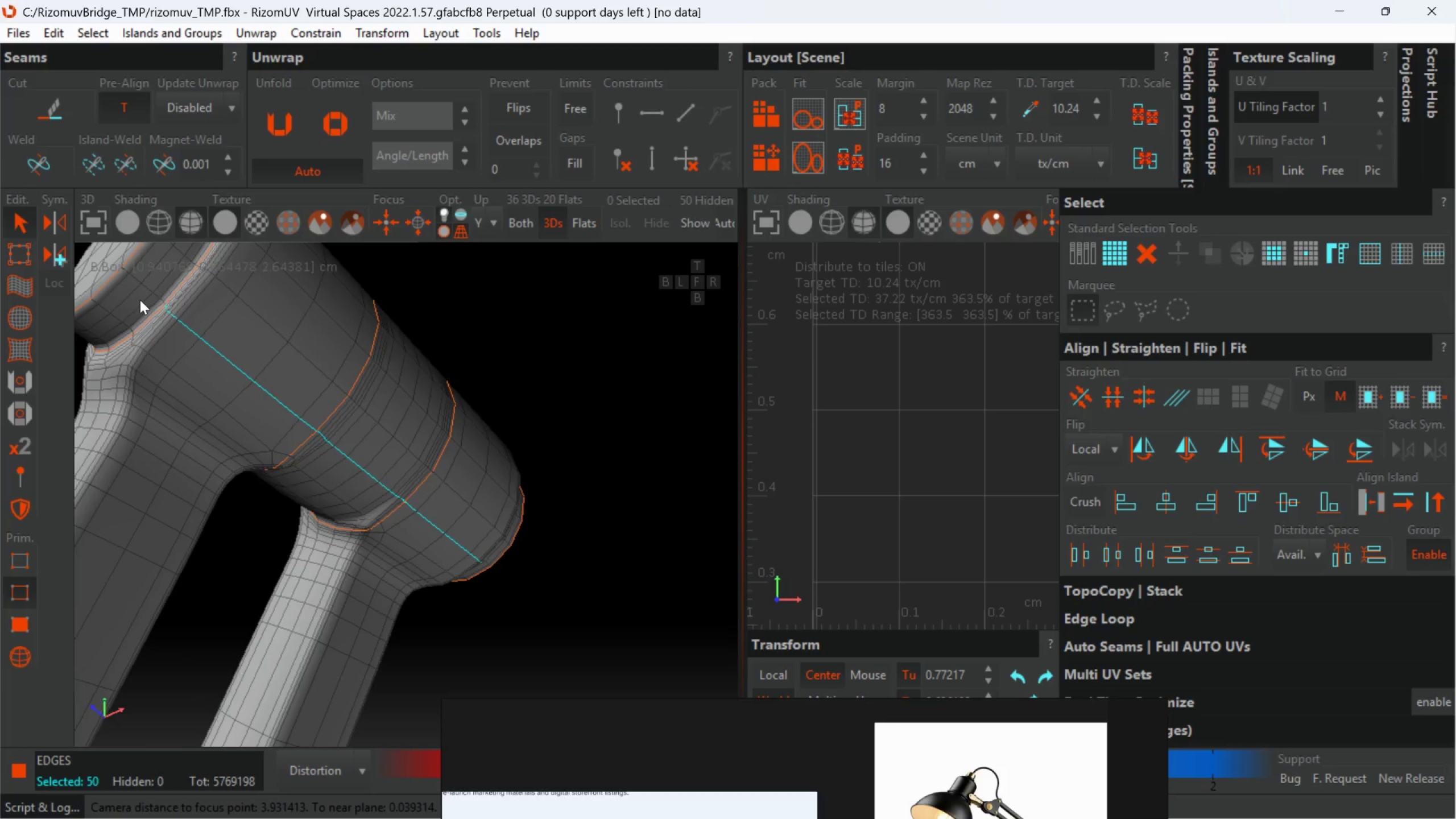 
hold_key(key=AltLeft, duration=0.42)
 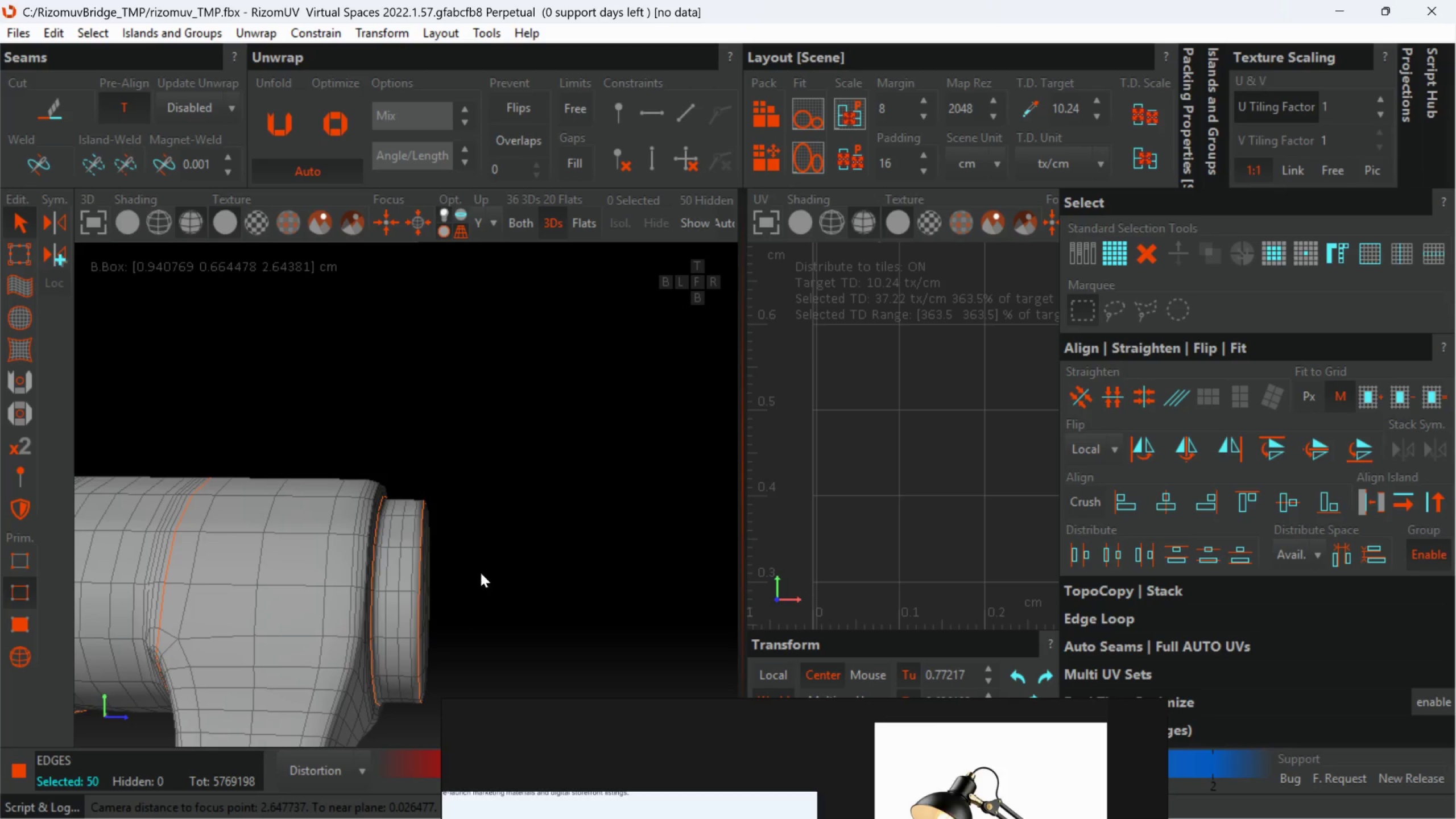 
scroll: coordinate [379, 383], scroll_direction: down, amount: 2.0
 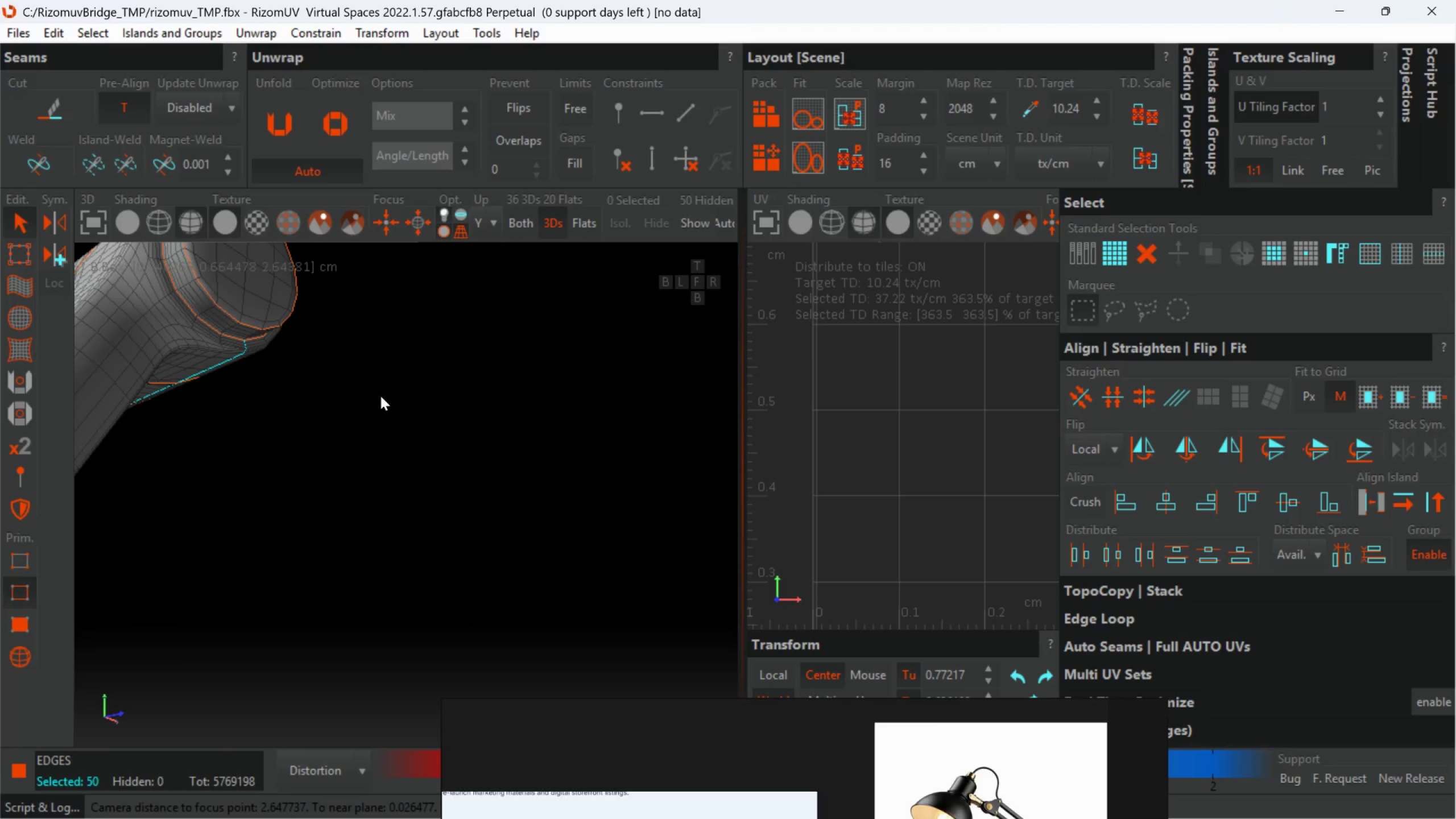 
hold_key(key=AltLeft, duration=0.8)
 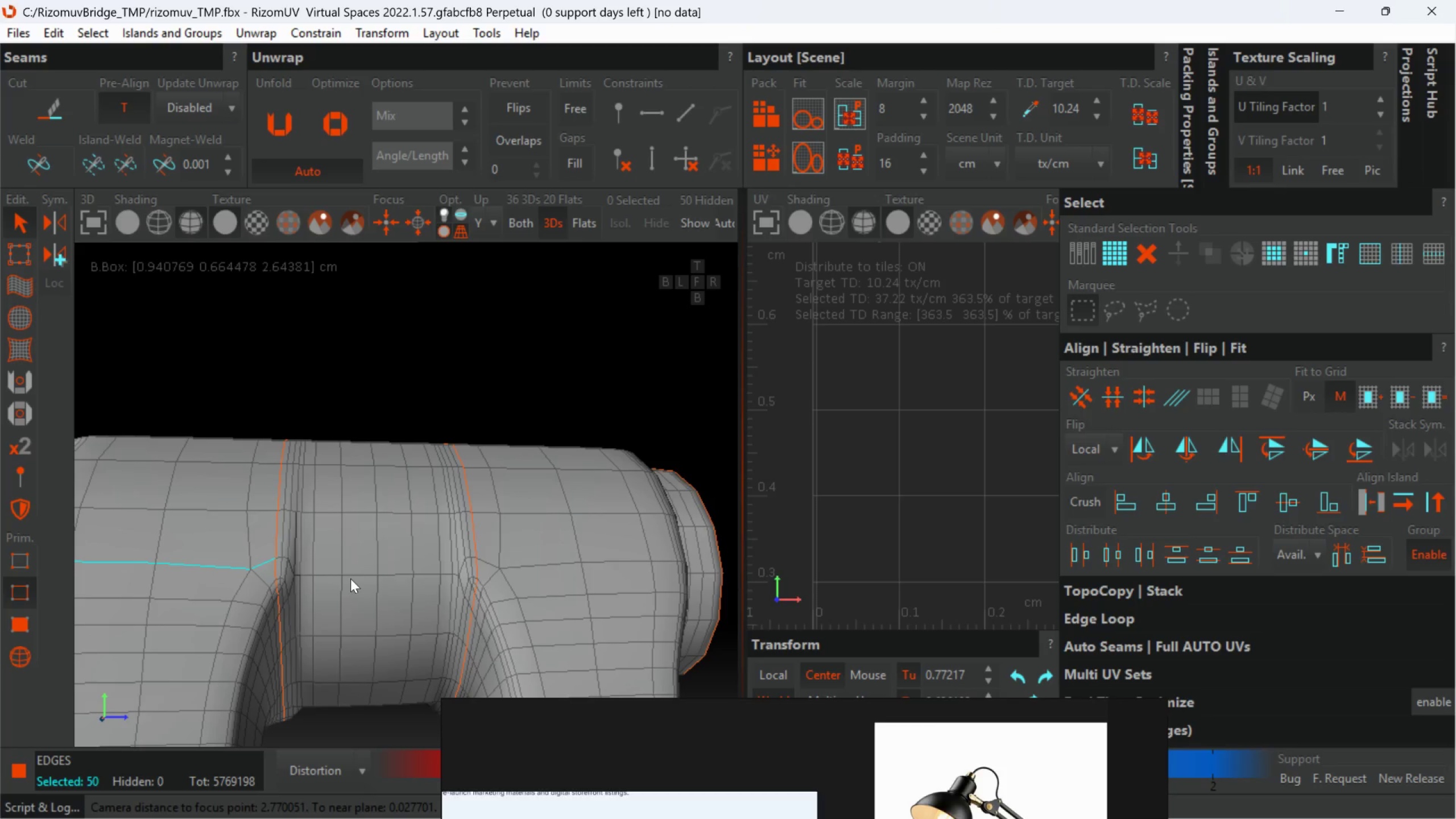 
hold_key(key=ControlLeft, duration=1.5)
 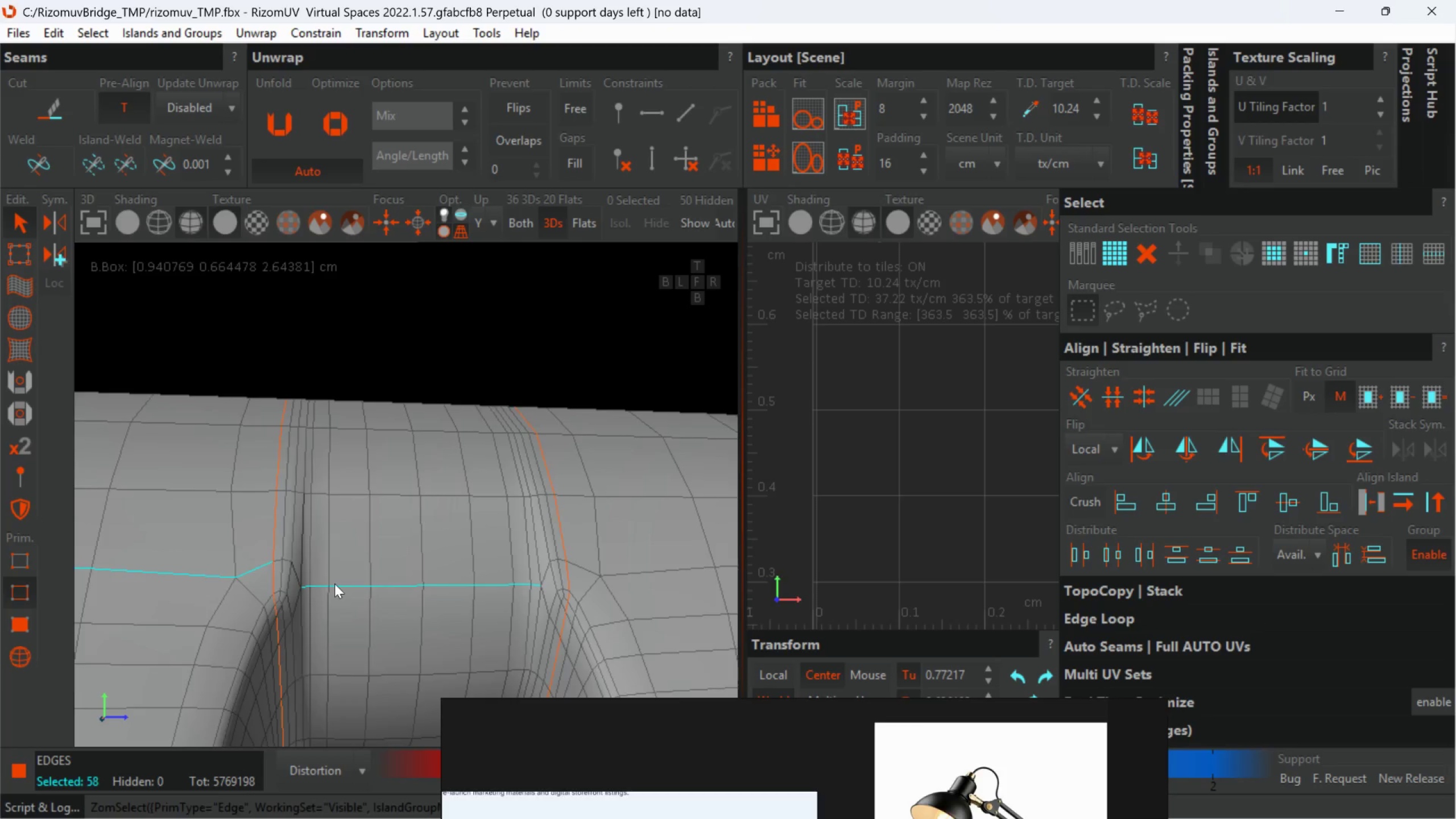 
scroll: coordinate [280, 551], scroll_direction: up, amount: 1.0
 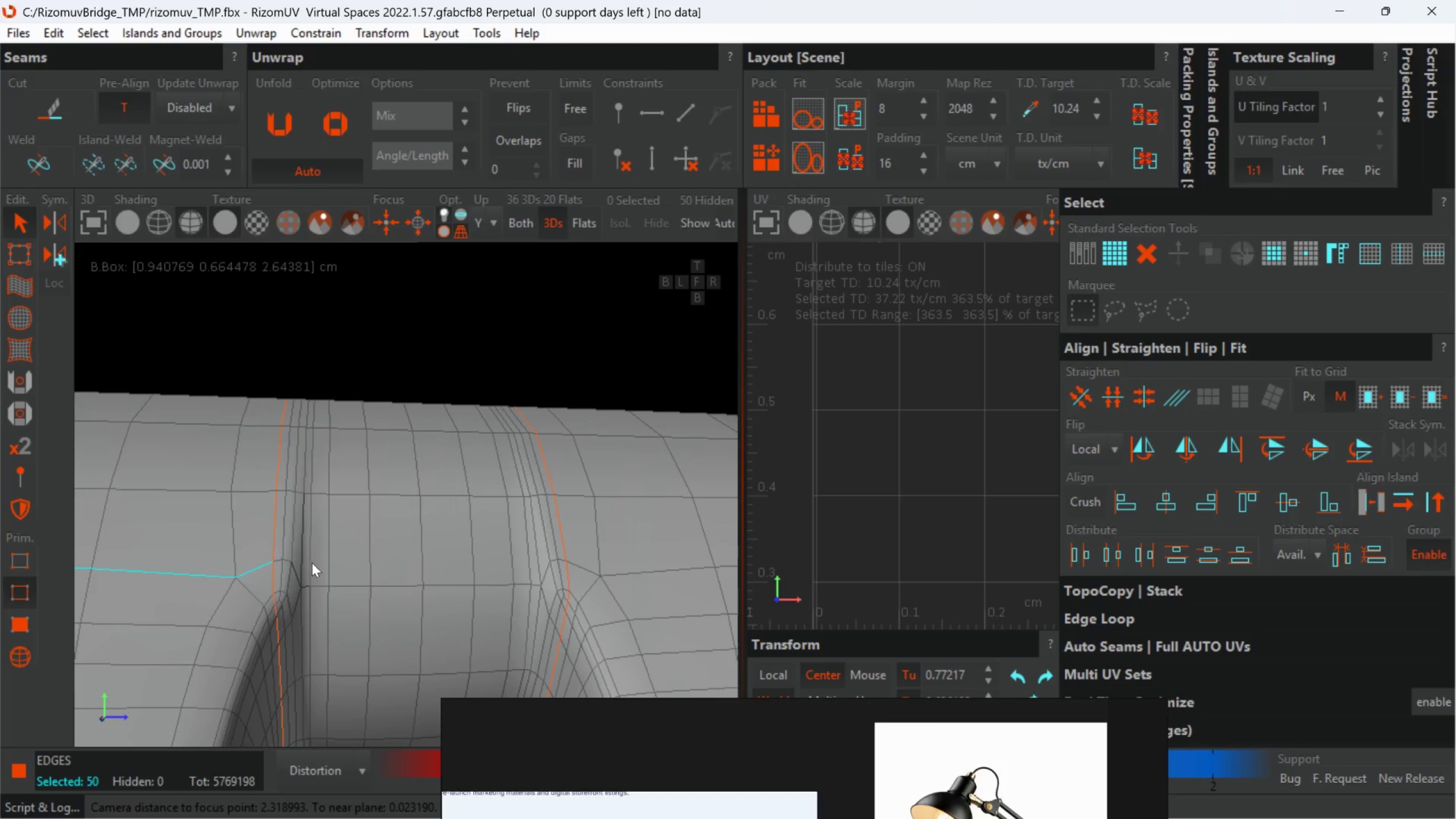 
left_click([340, 584])
 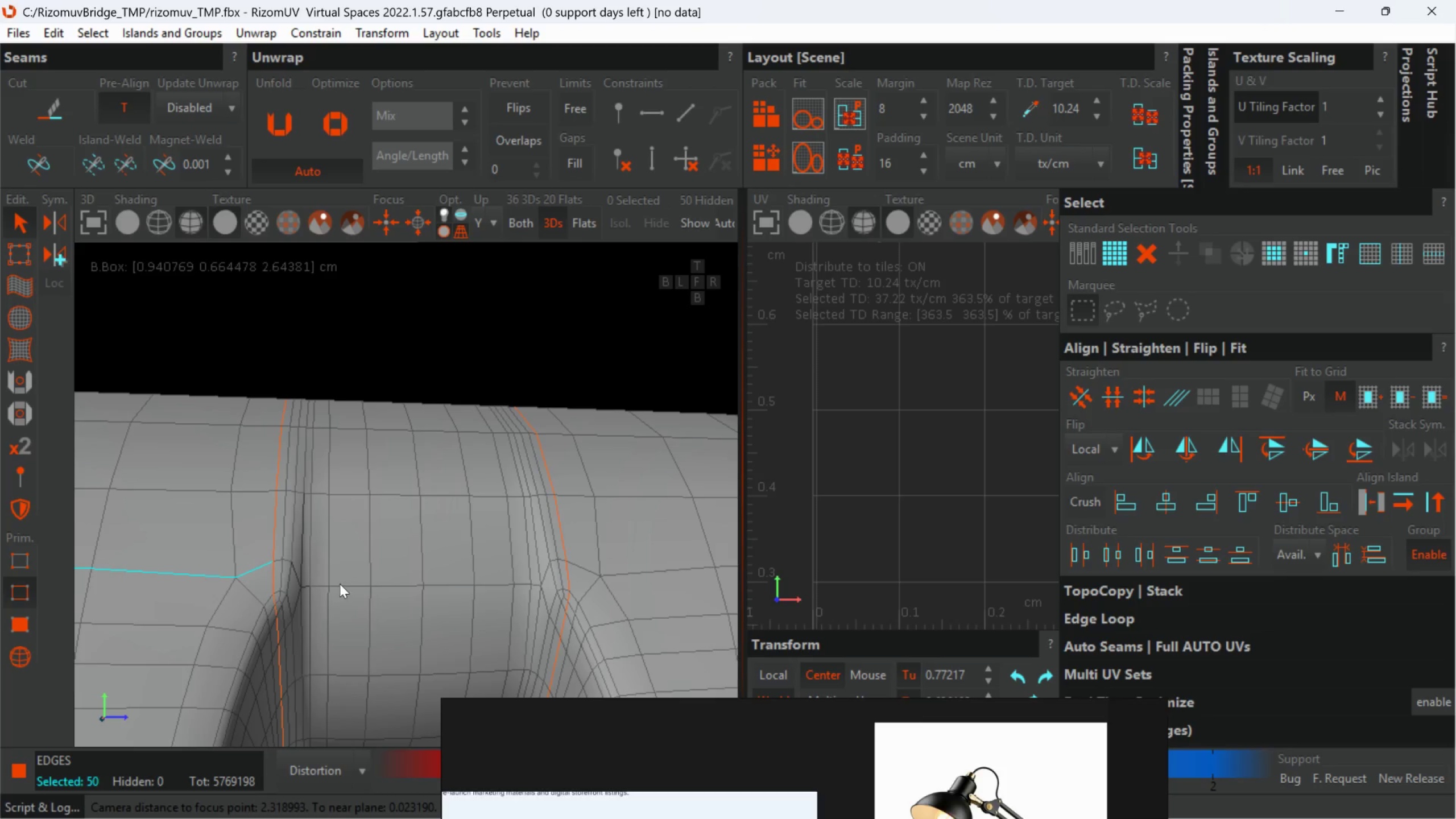 
double_click([340, 584])
 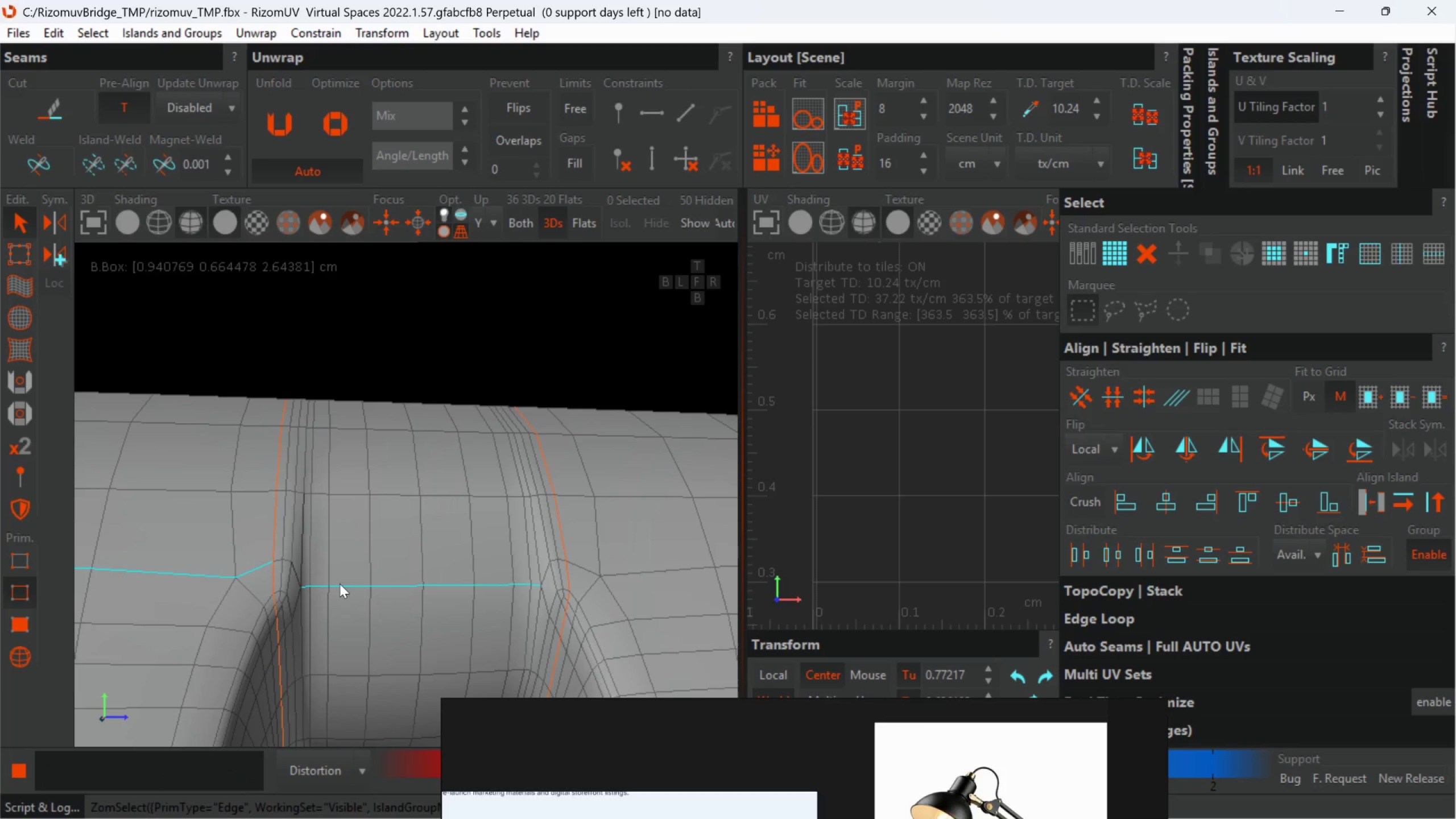 
key(Control+ControlLeft)
 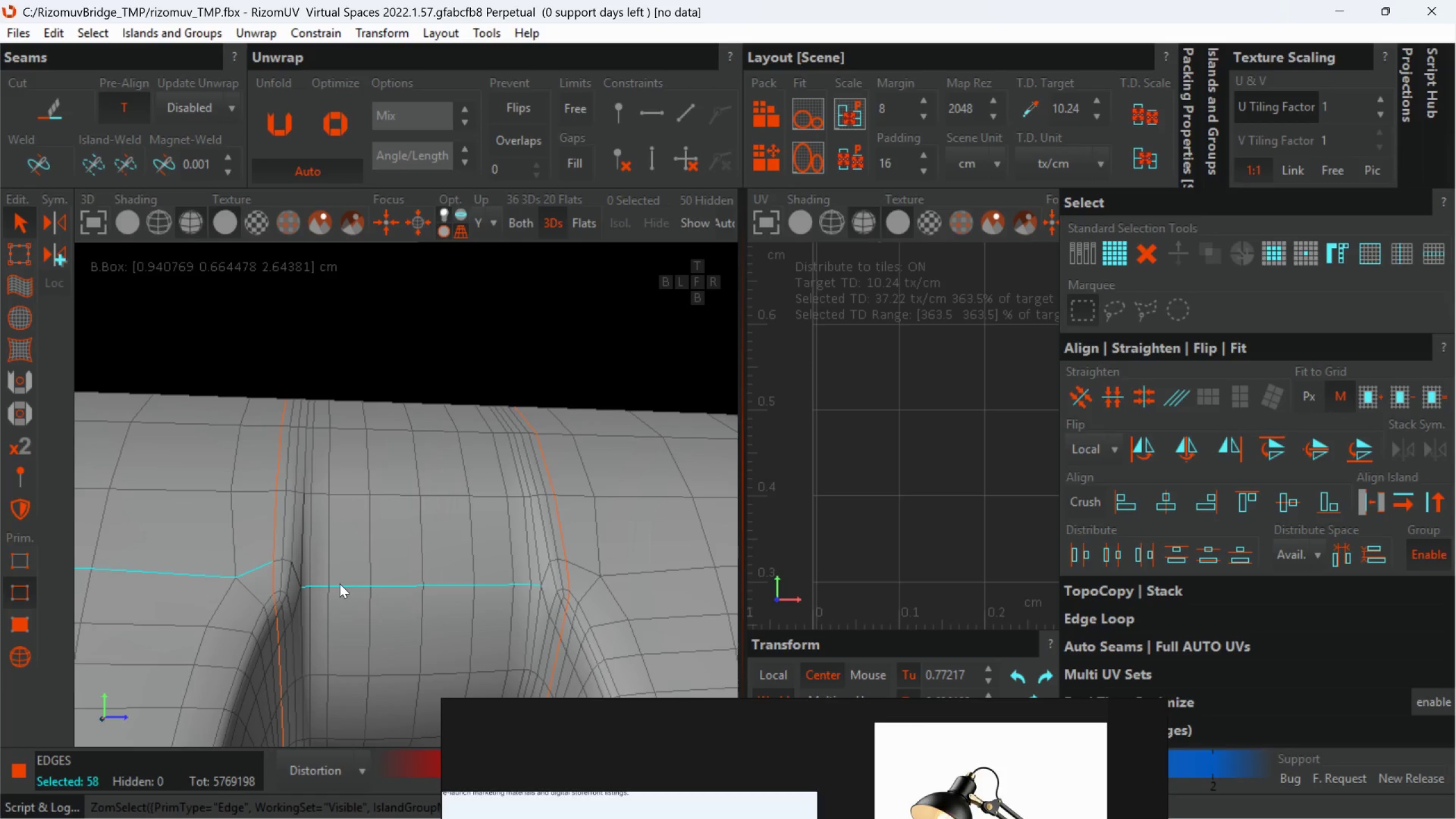 
key(Control+ControlLeft)
 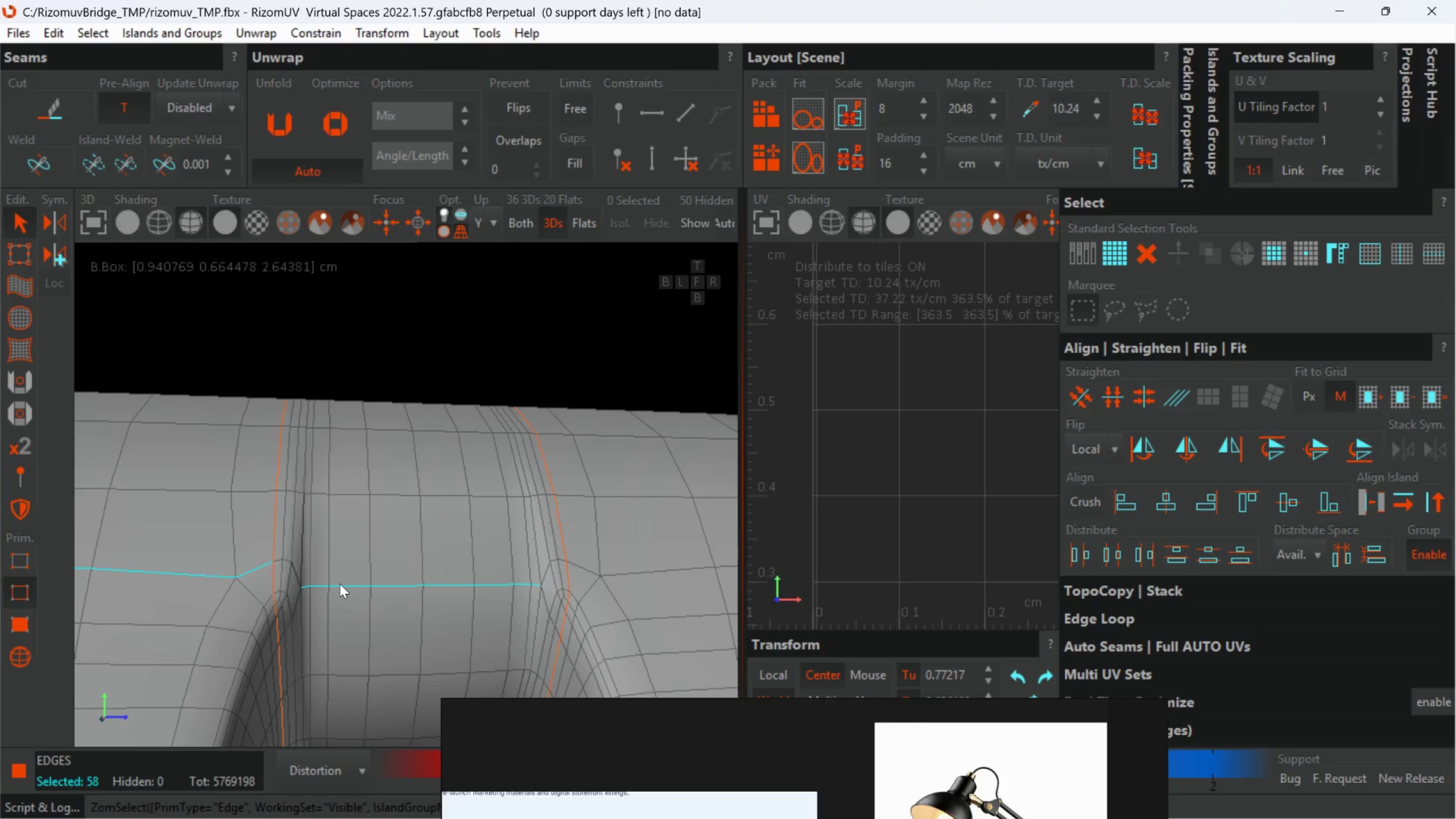 
key(Control+ControlLeft)
 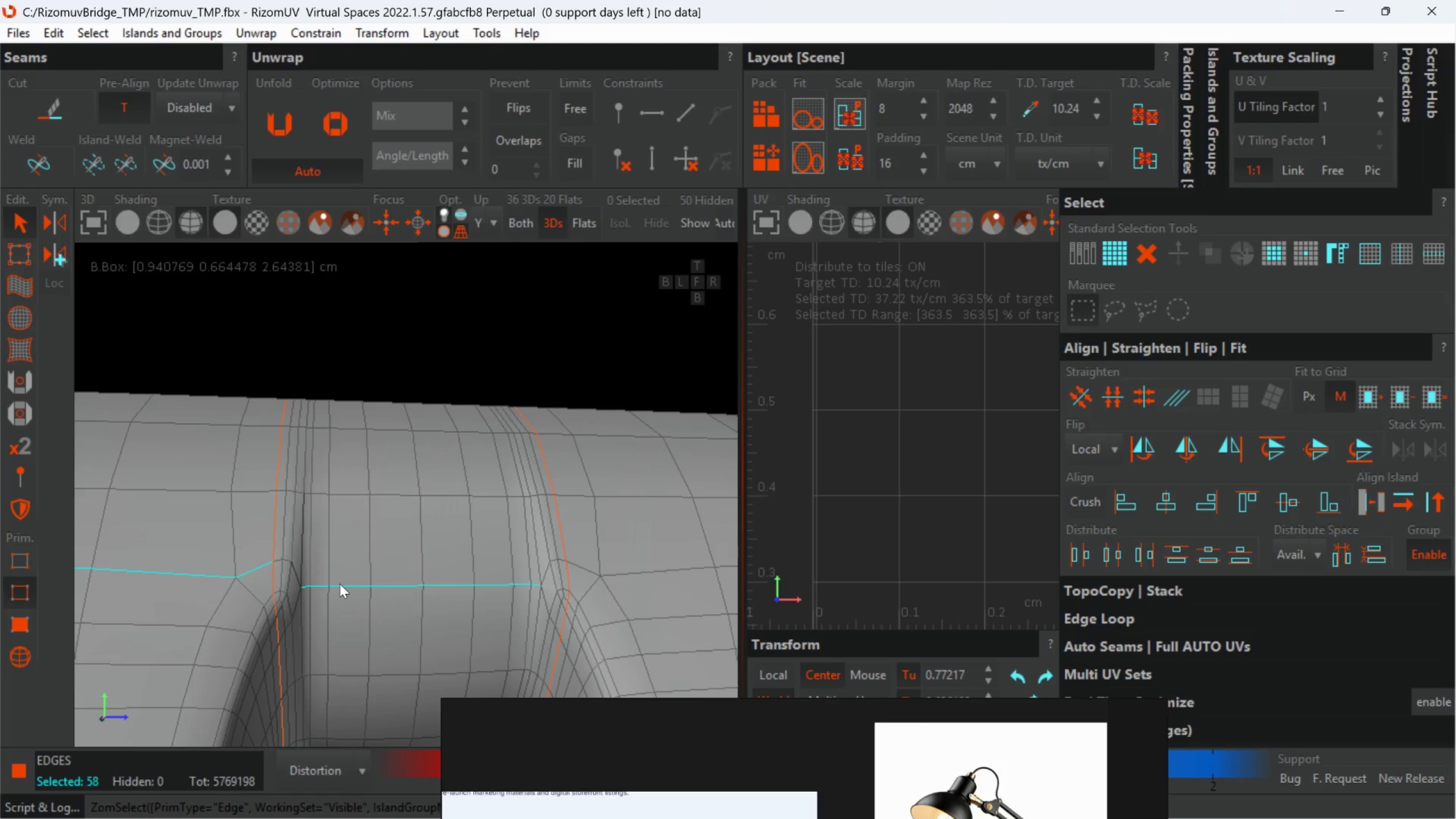 
key(Control+ControlLeft)
 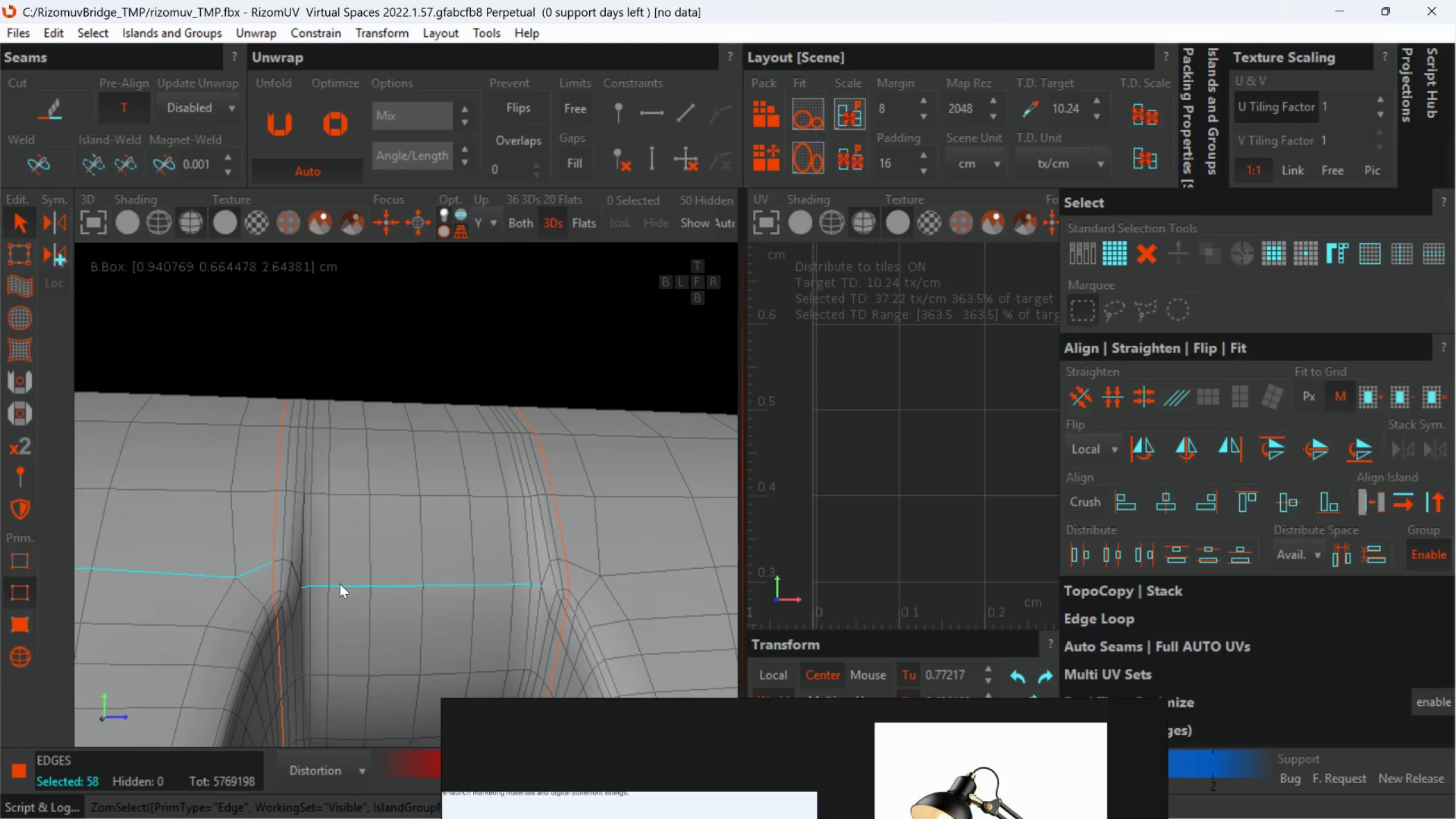 
key(Control+ControlLeft)
 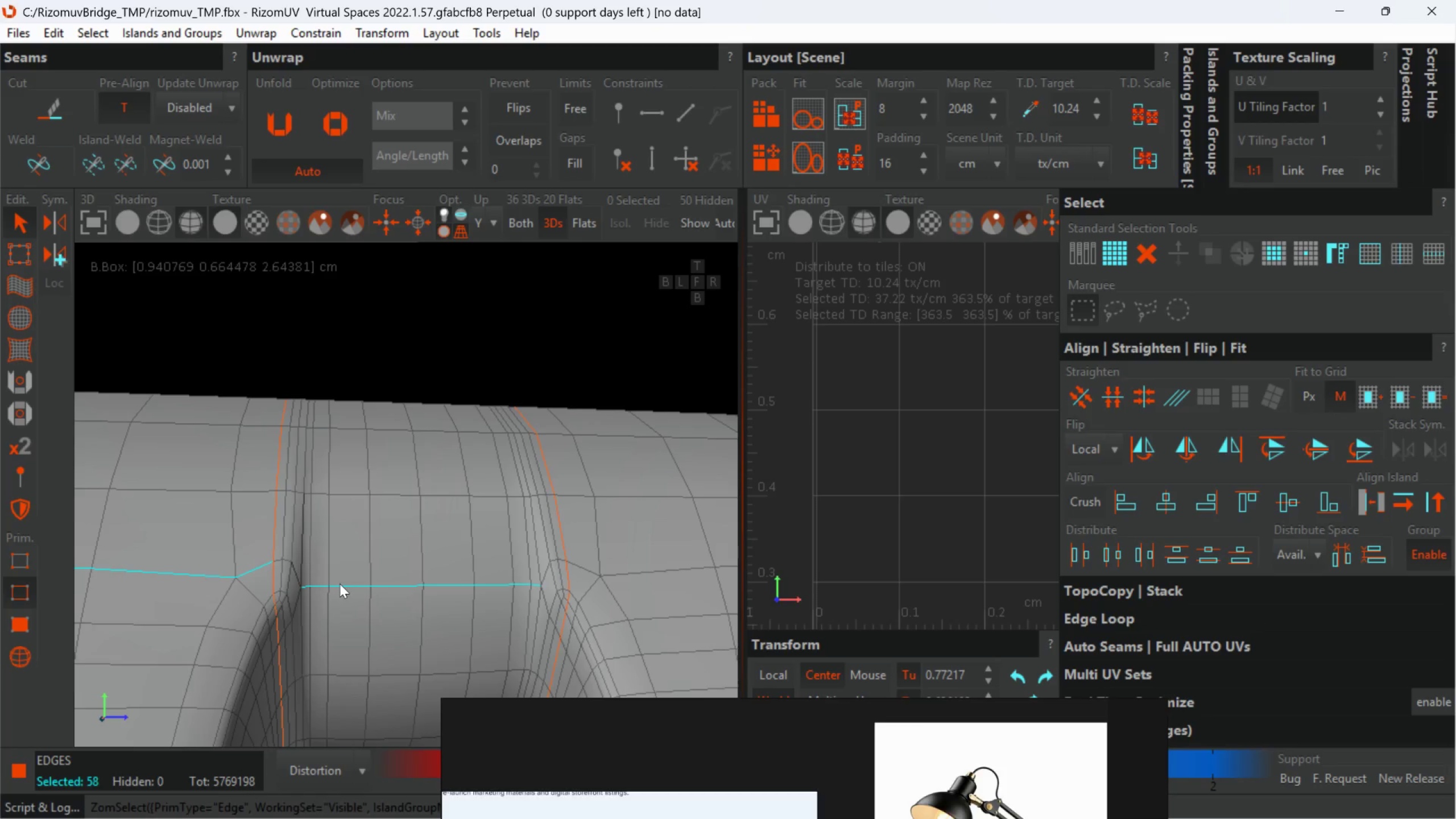 
key(Control+ControlLeft)
 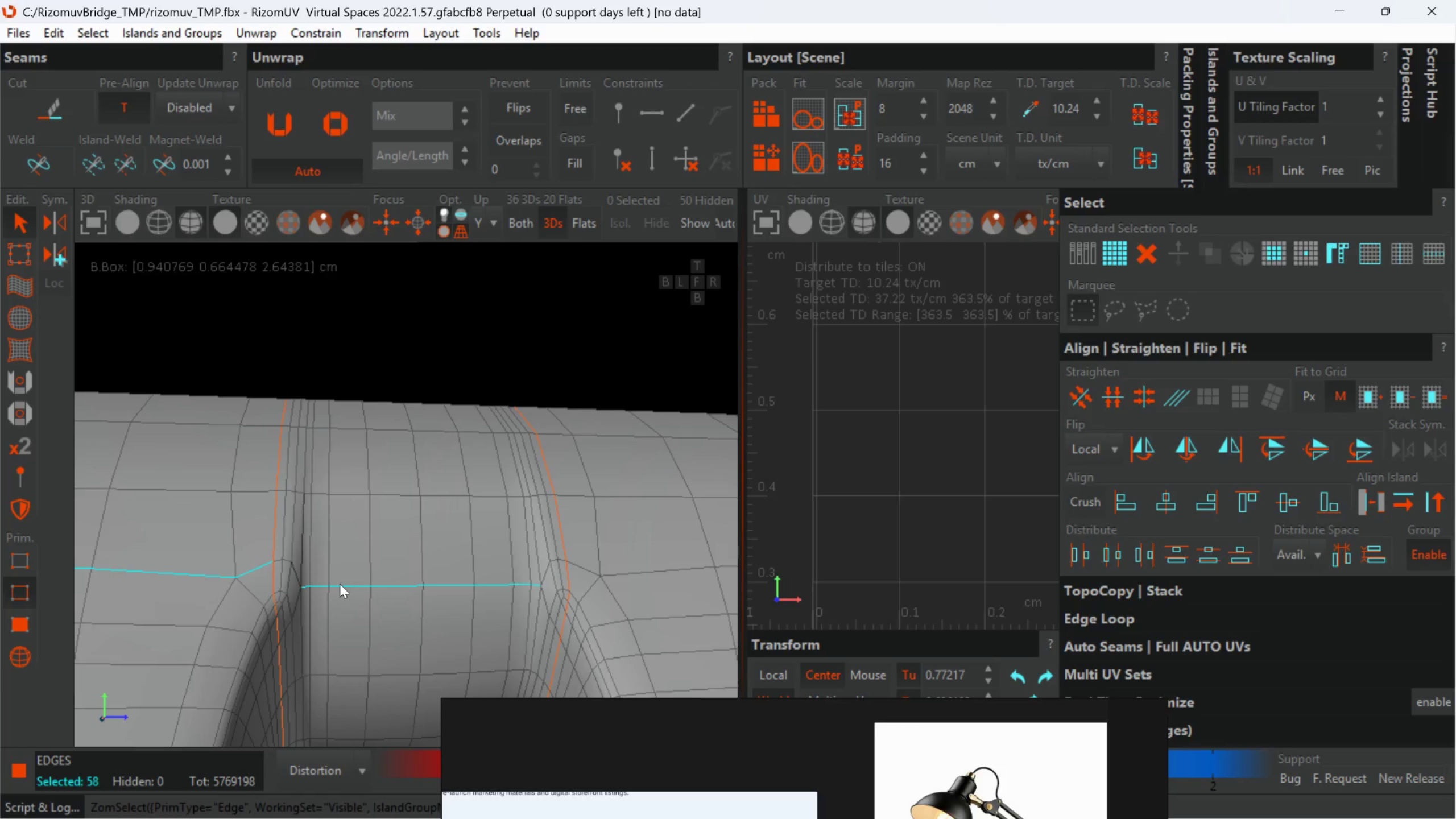 
key(Control+ControlLeft)
 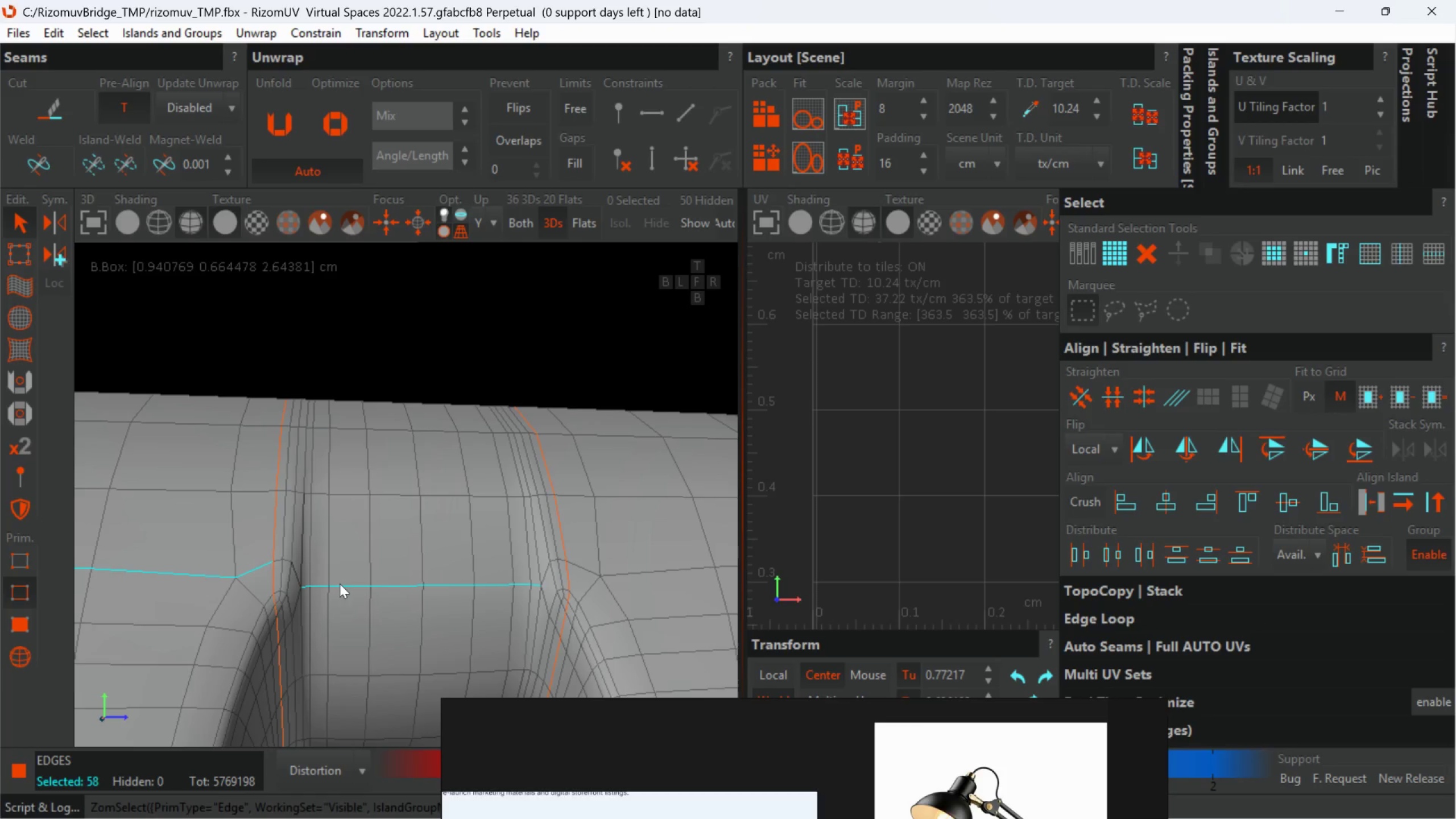 
key(Control+ControlLeft)
 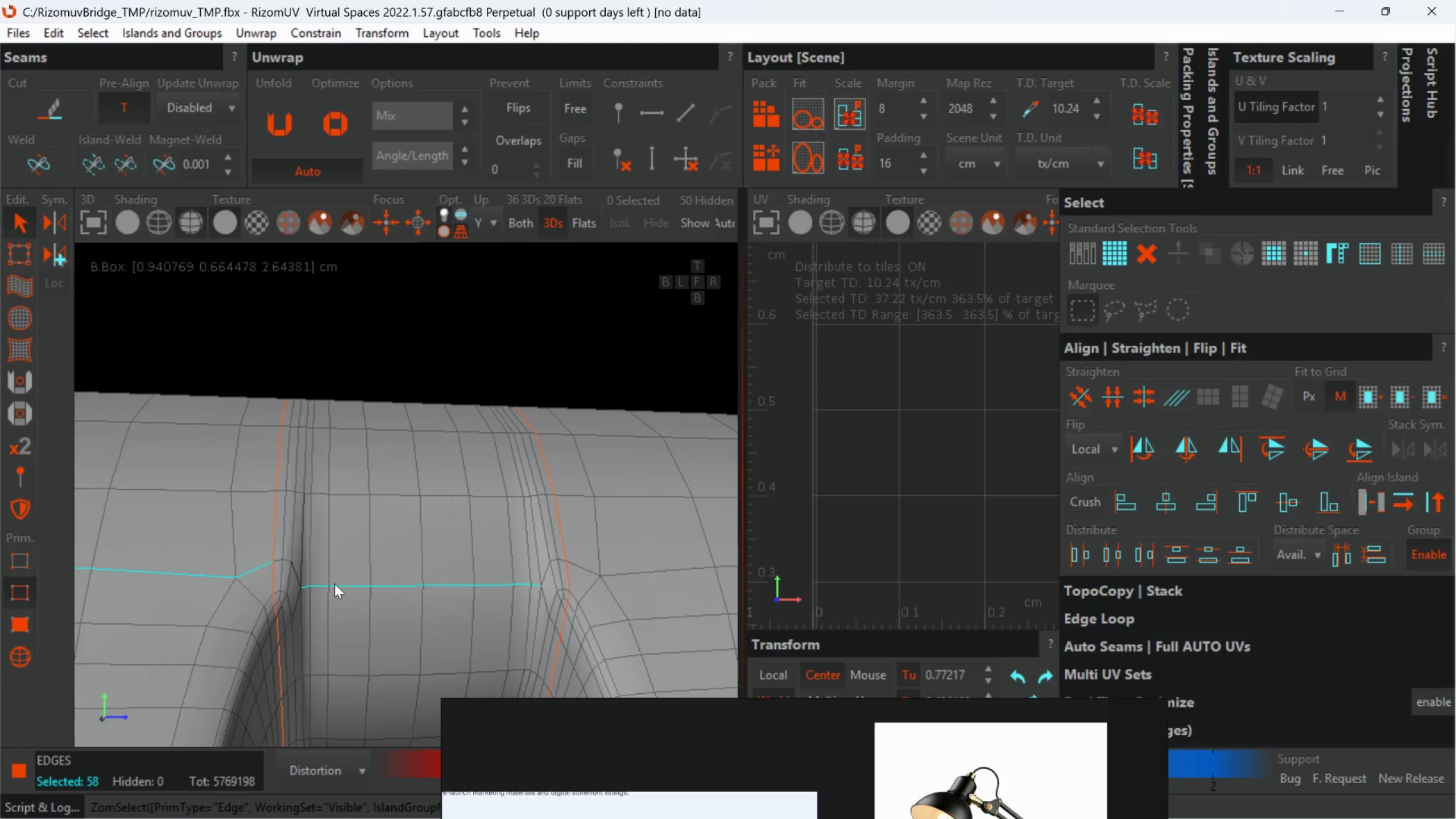 
scroll: coordinate [334, 584], scroll_direction: down, amount: 2.0
 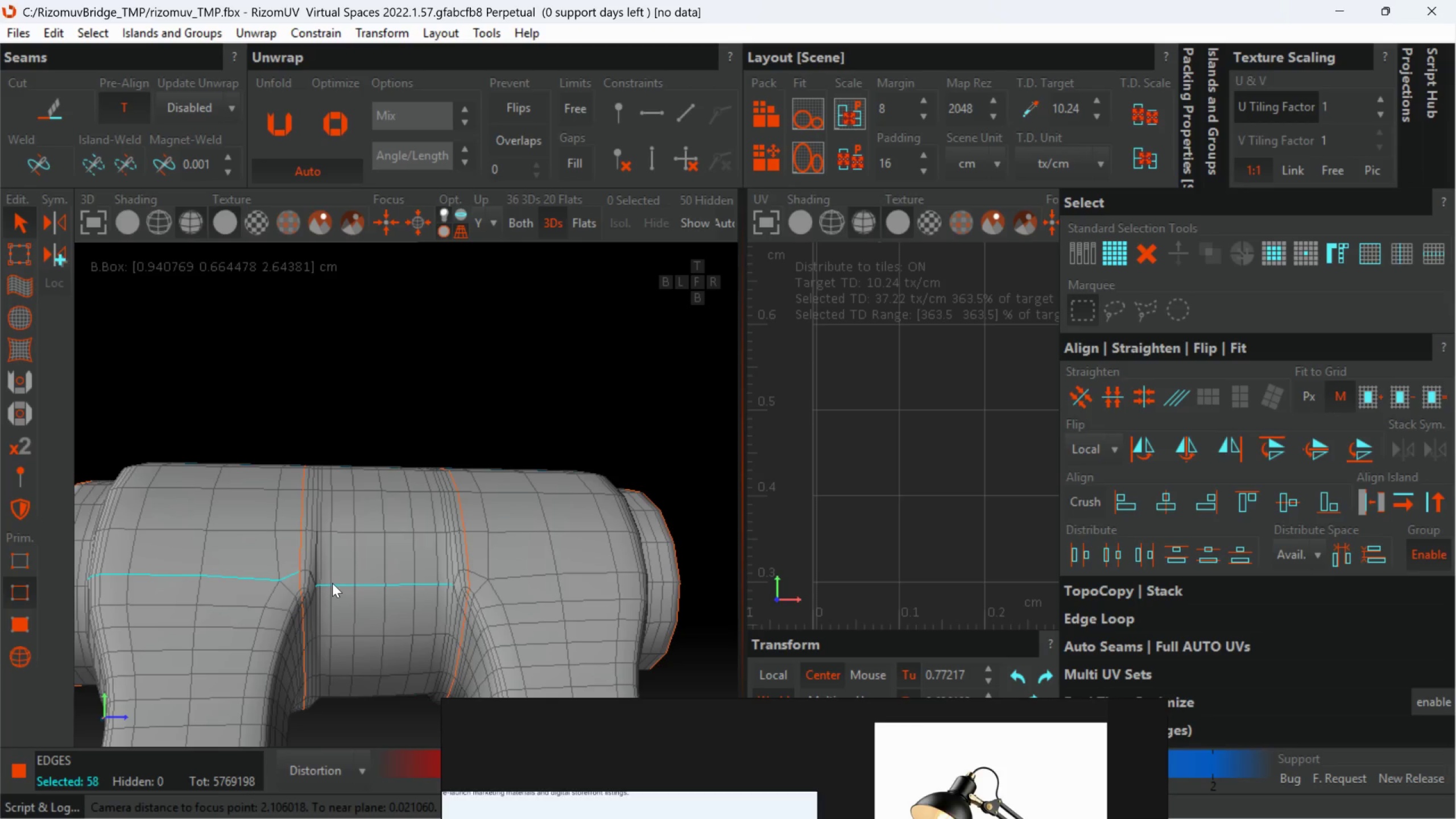 
key(Control+ControlLeft)
 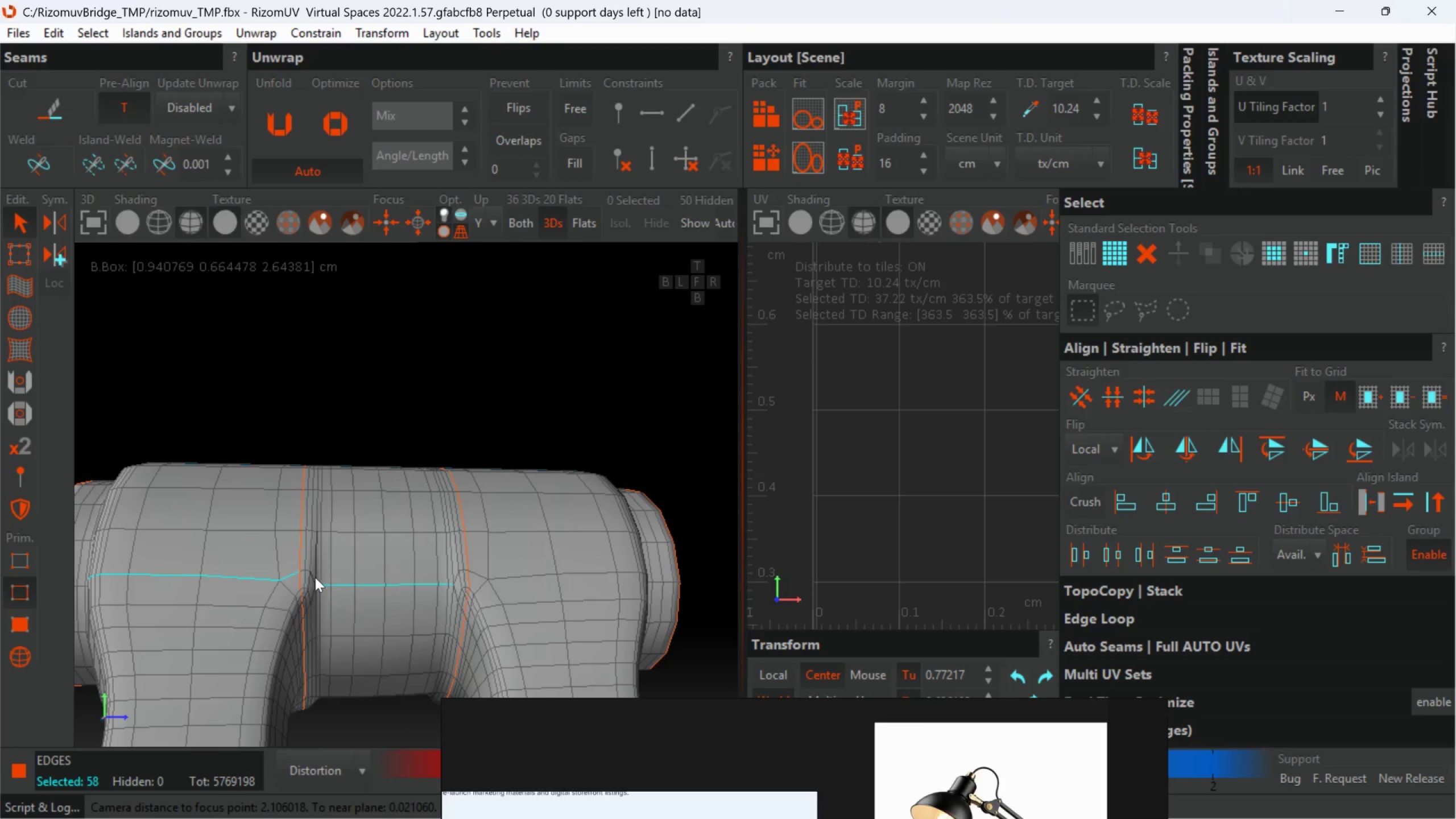 
hold_key(key=ControlLeft, duration=0.86)
 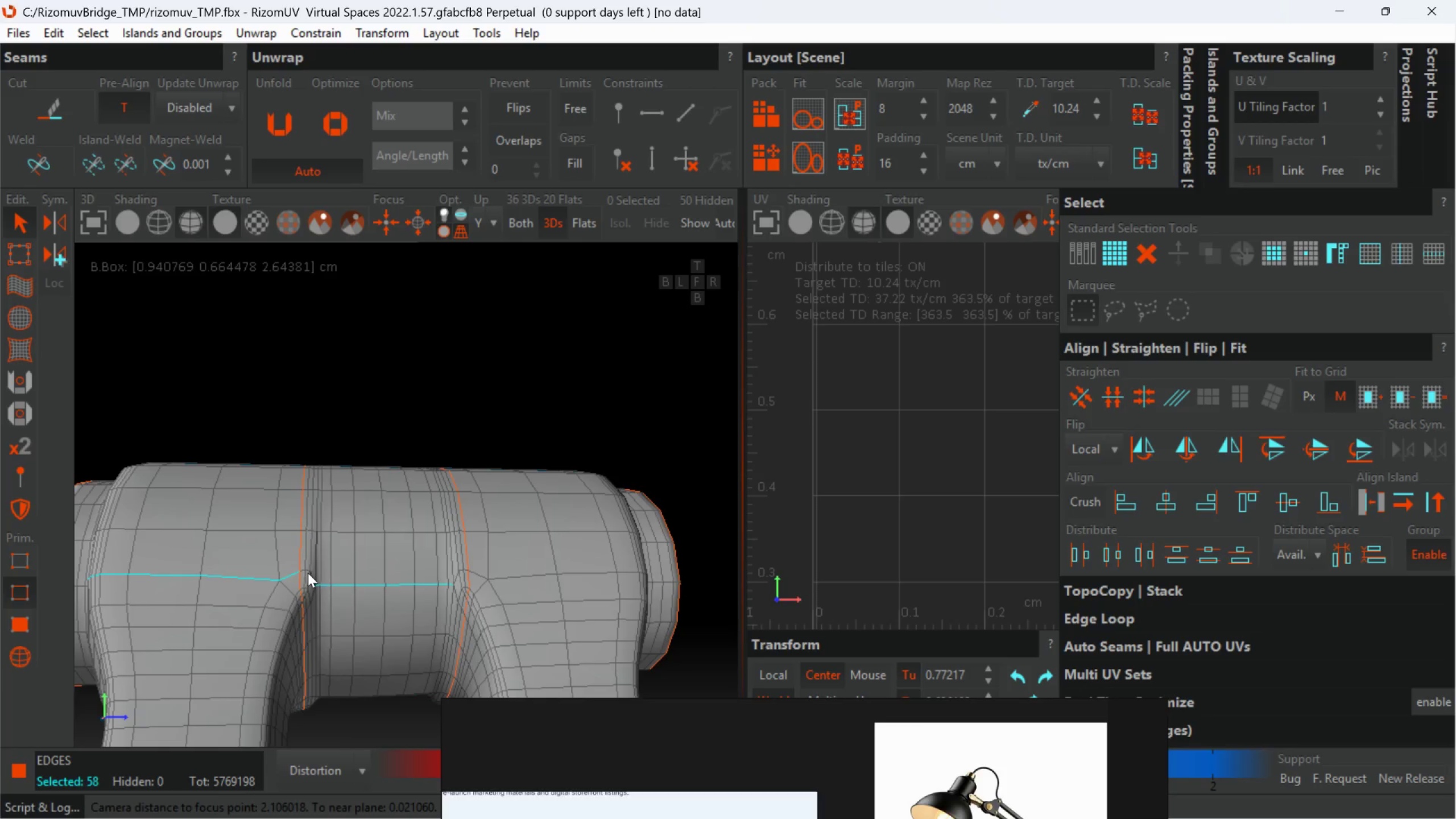 
hold_key(key=ControlLeft, duration=1.5)
 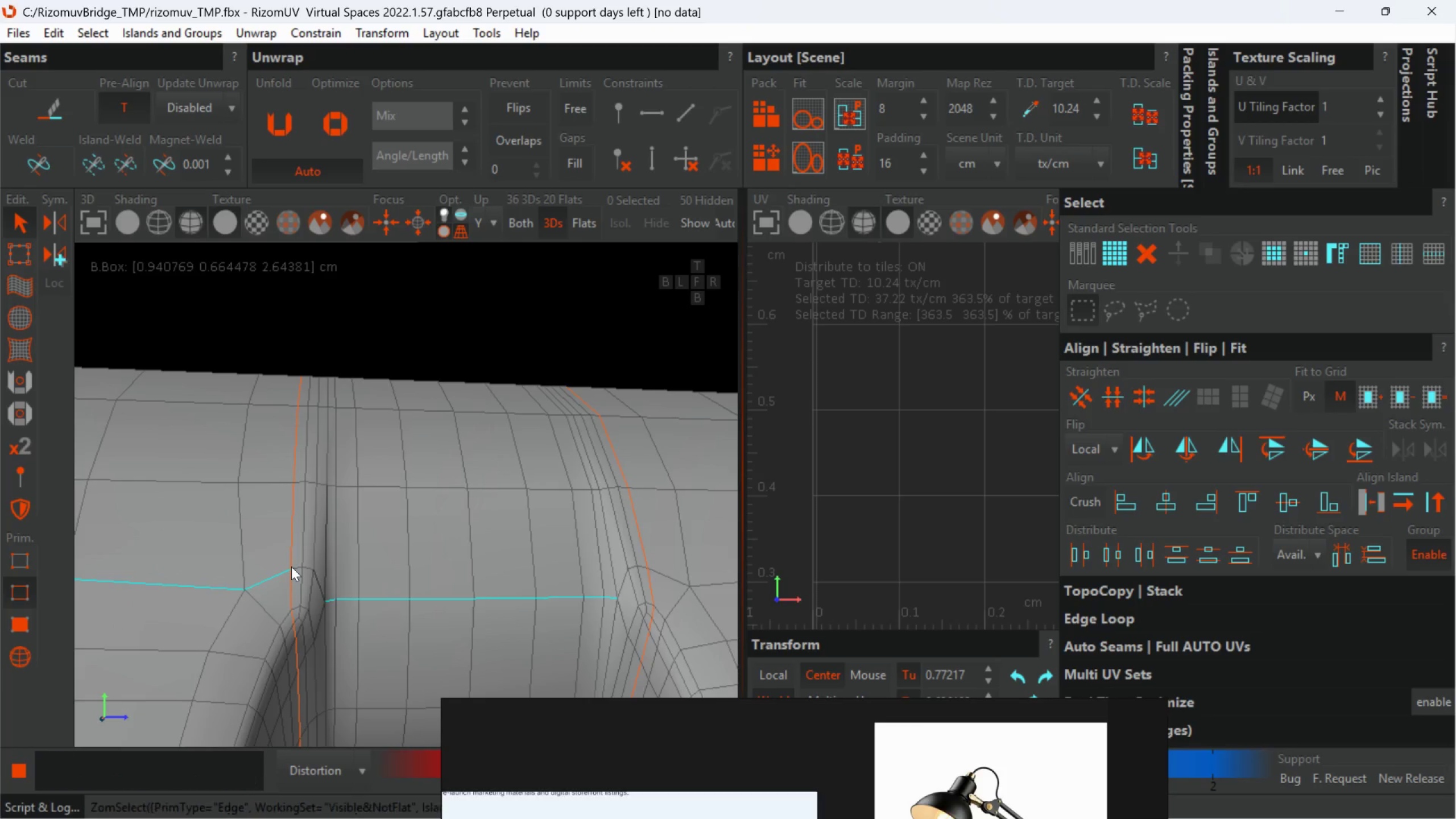 
scroll: coordinate [308, 573], scroll_direction: up, amount: 2.0
 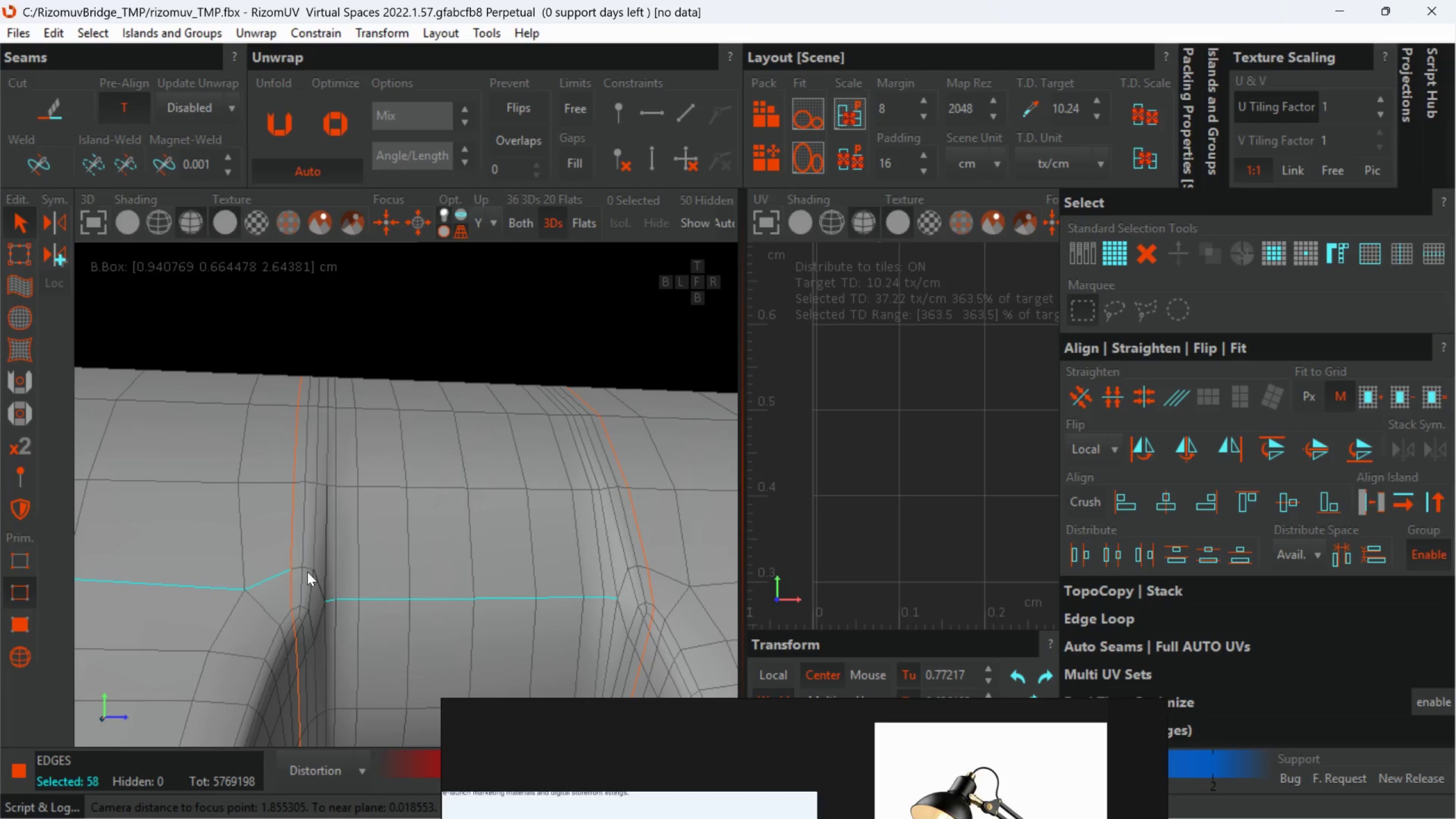 
hold_key(key=ControlLeft, duration=1.51)
left_click([291, 566])
 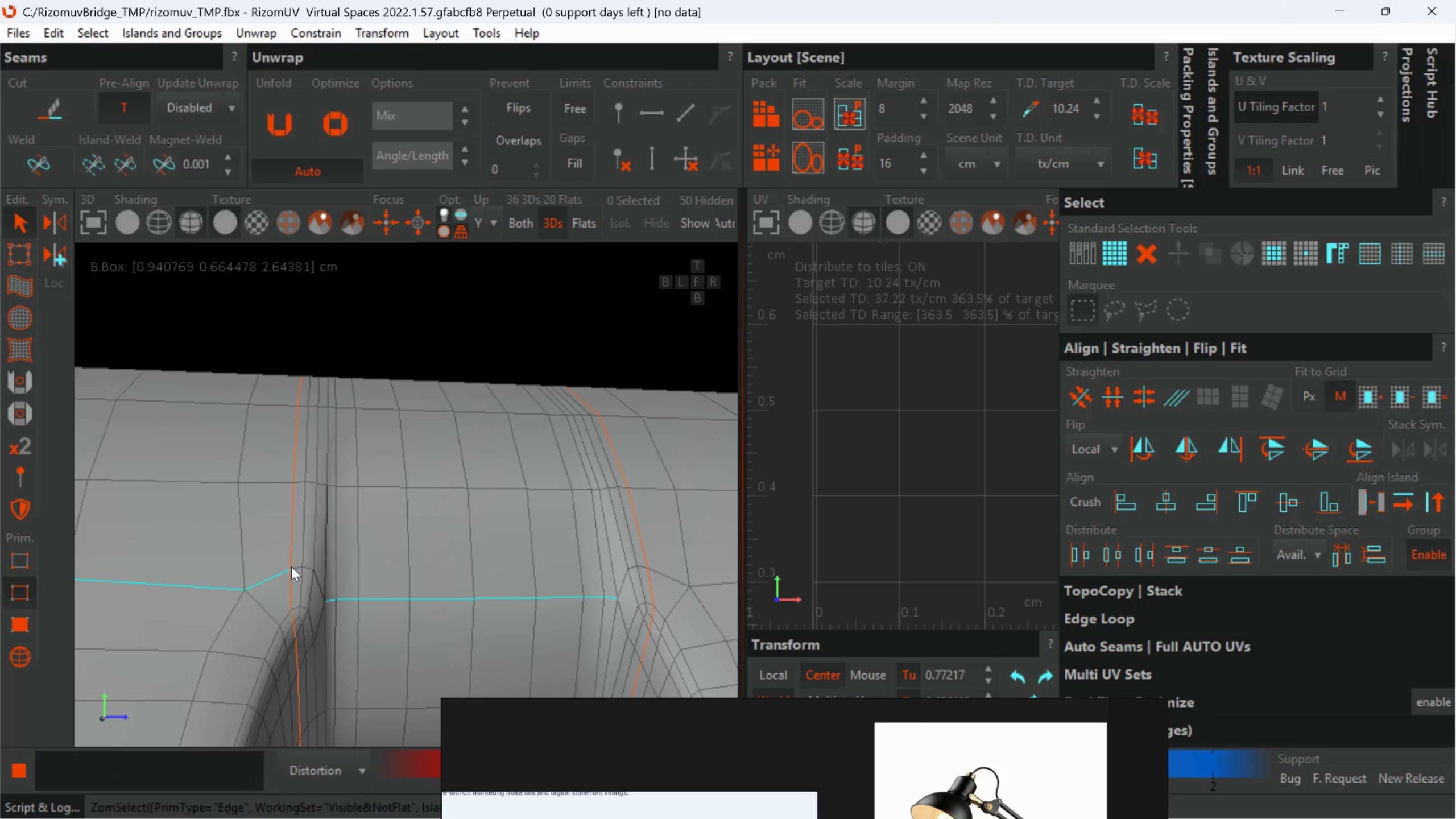 
double_click([291, 566])
 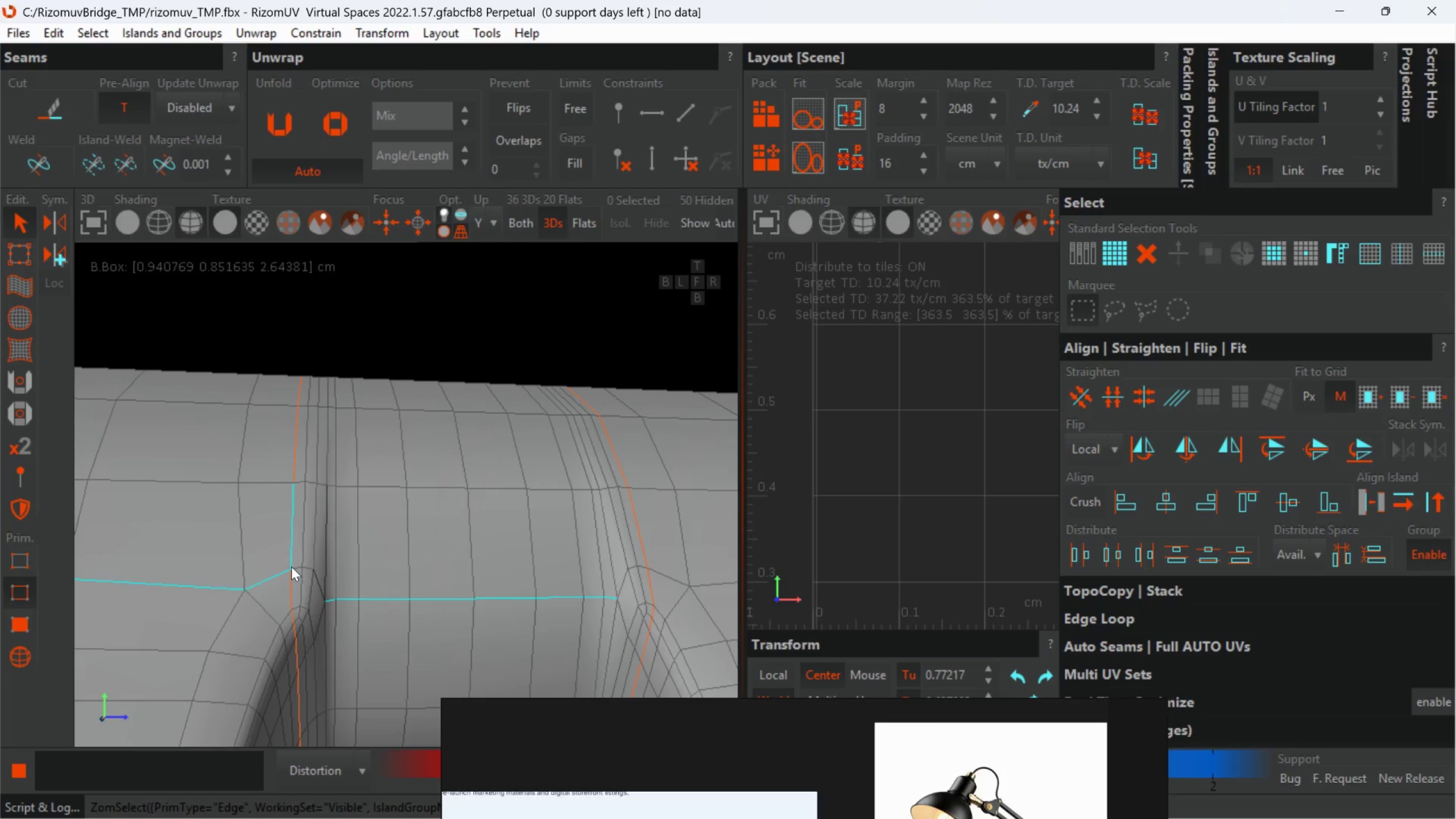 
key(Control+Z)
 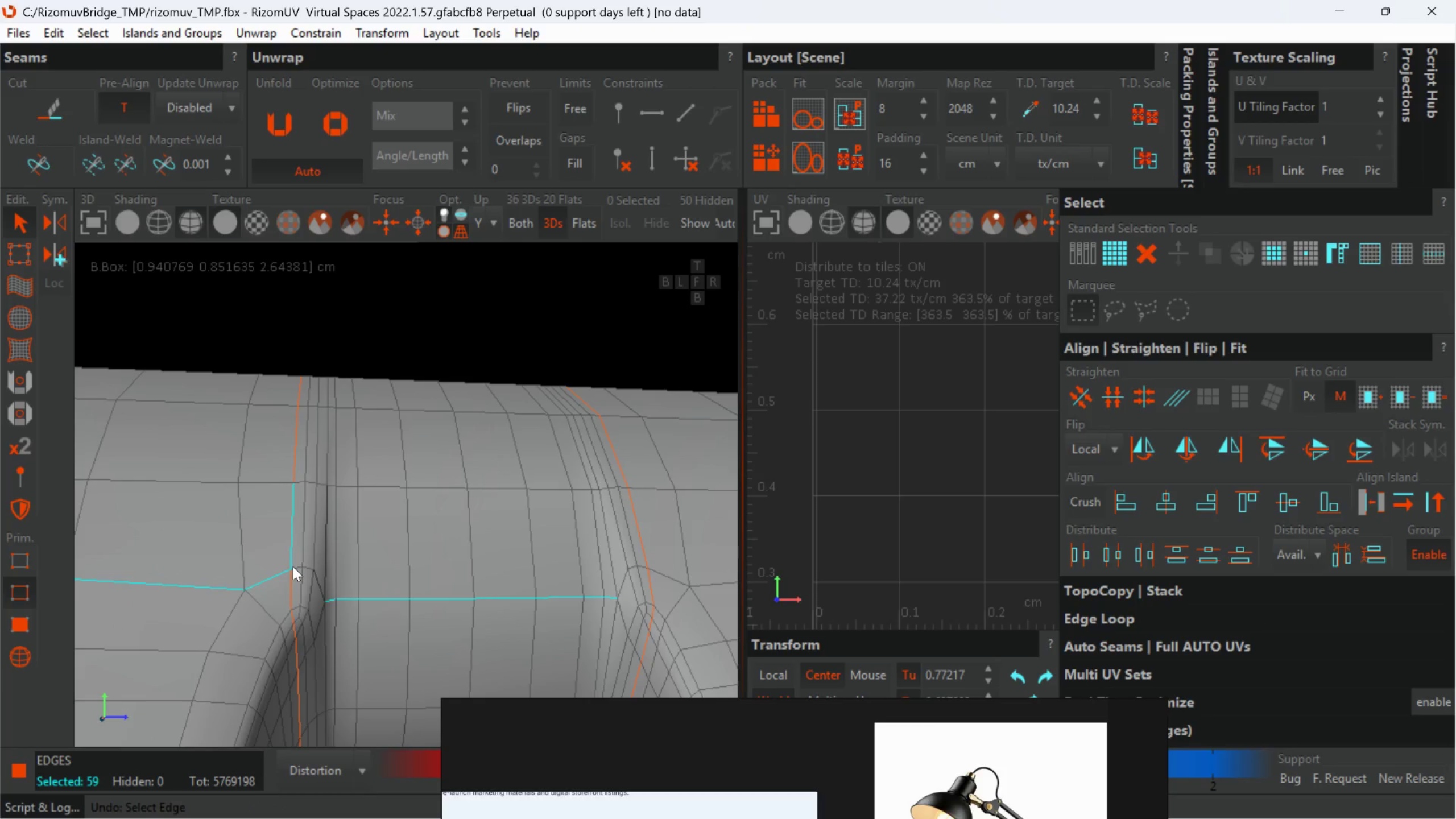 
key(Control+Z)
 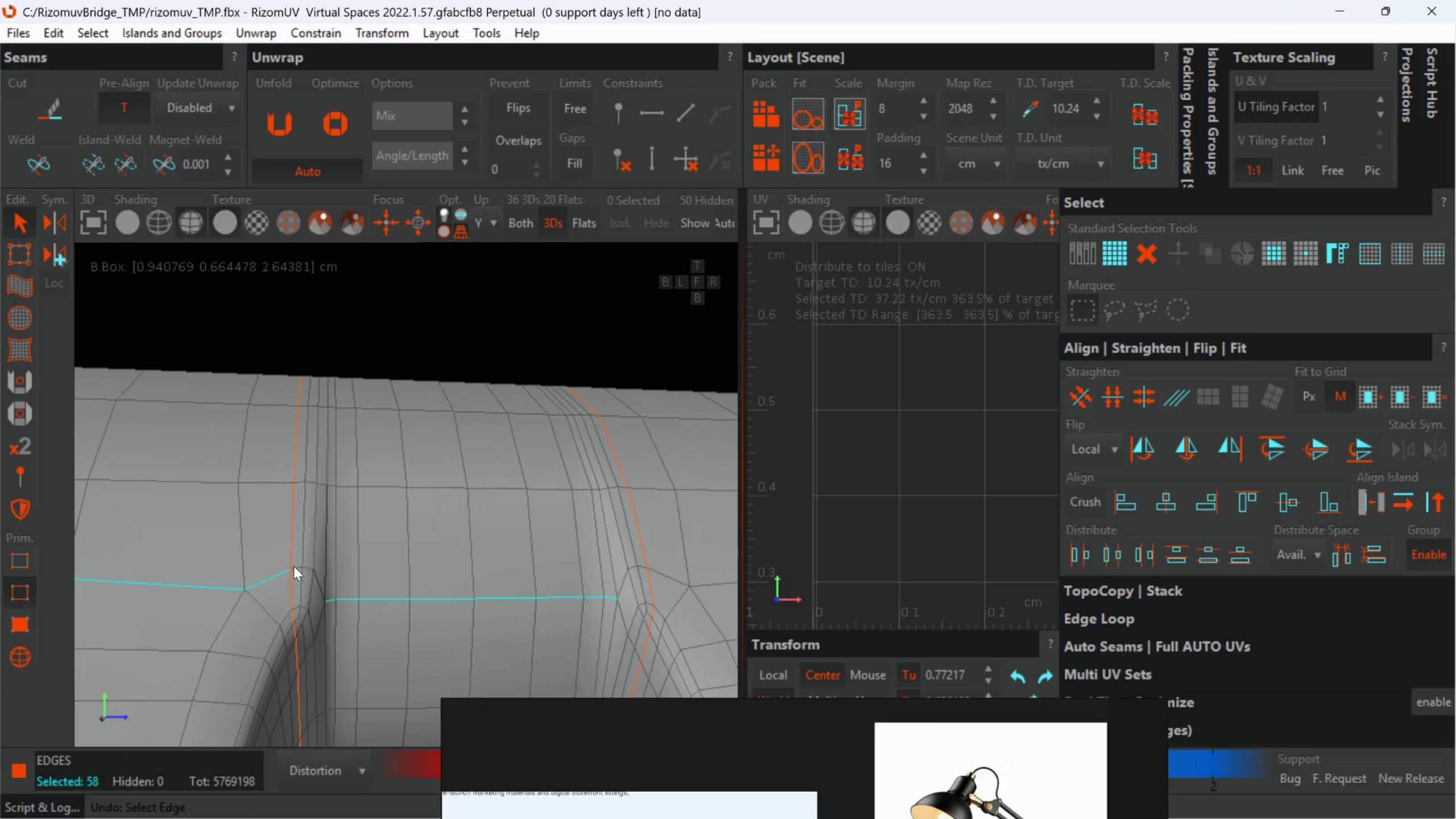 
double_click([293, 566])
 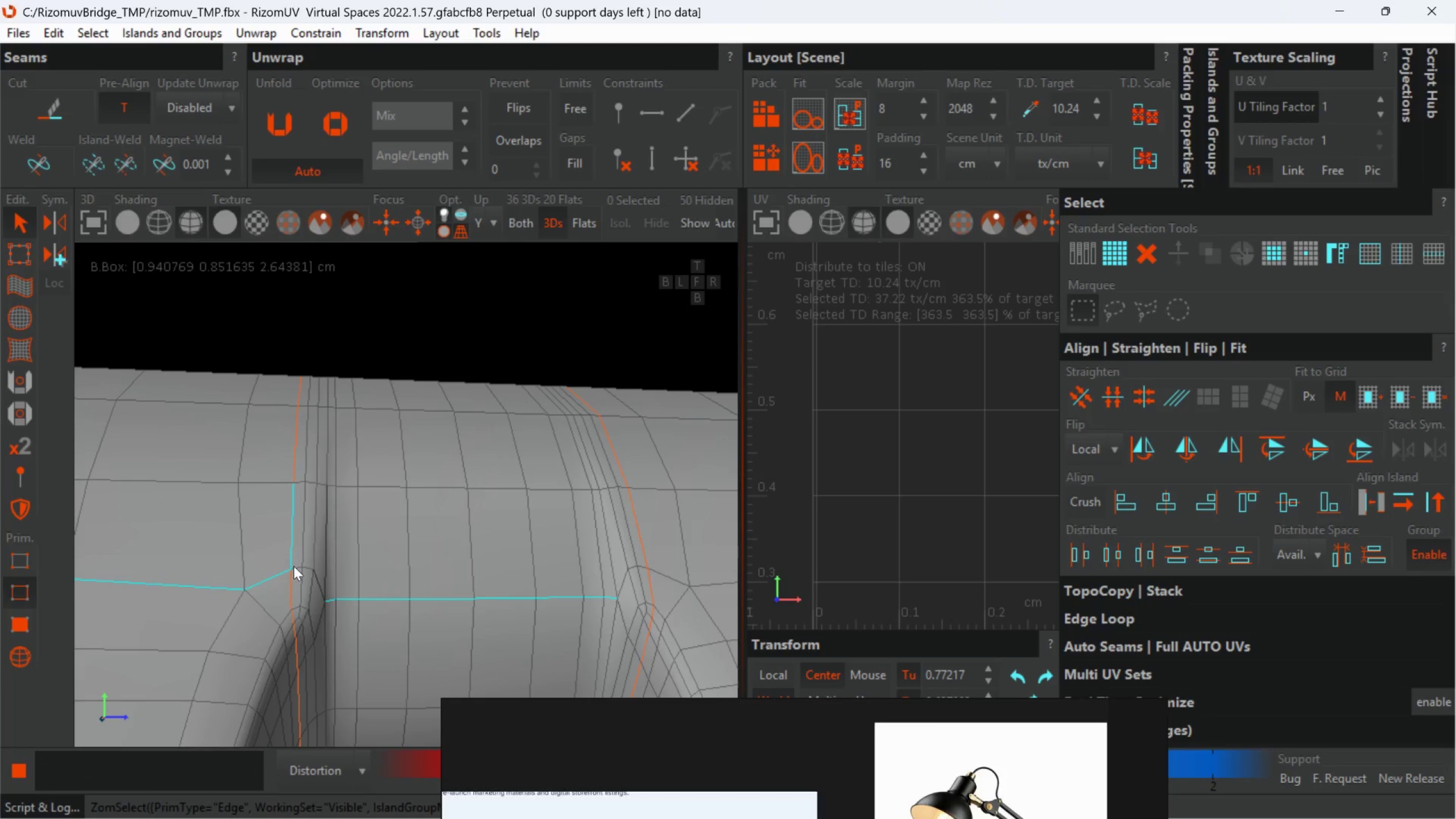 
key(Control+Z)
 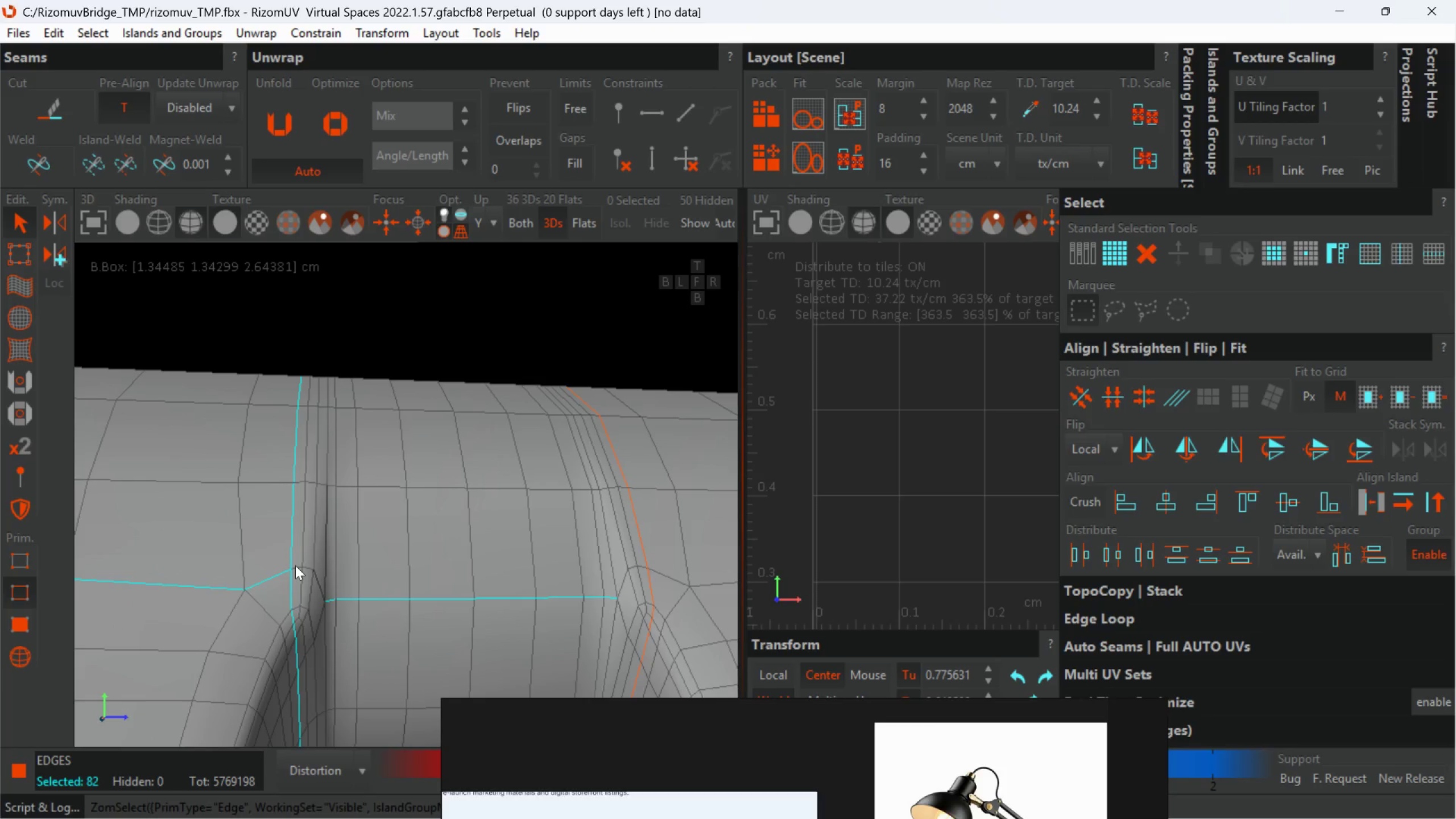 
key(Control+Z)
 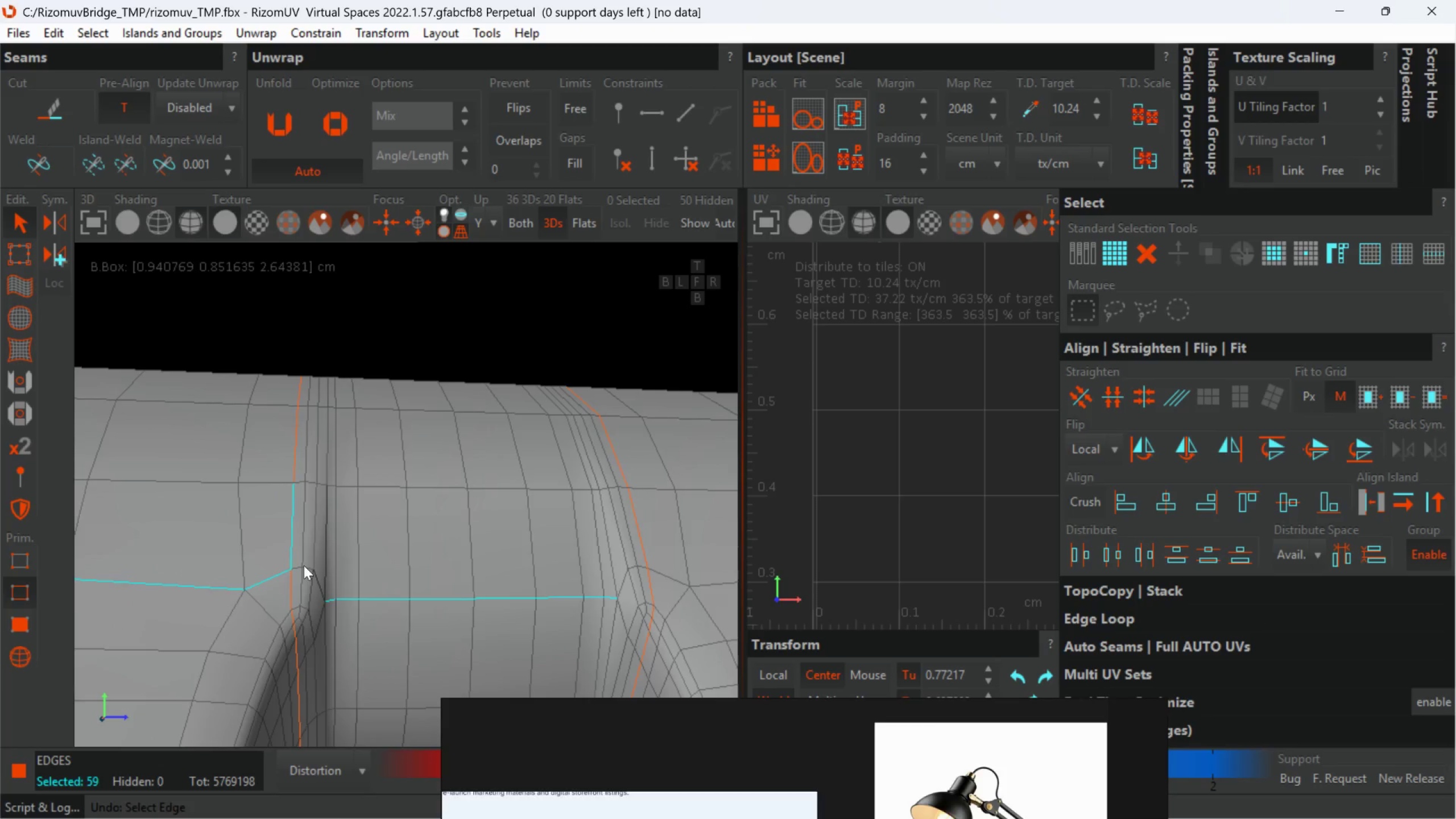 
scroll: coordinate [304, 565], scroll_direction: up, amount: 2.0
 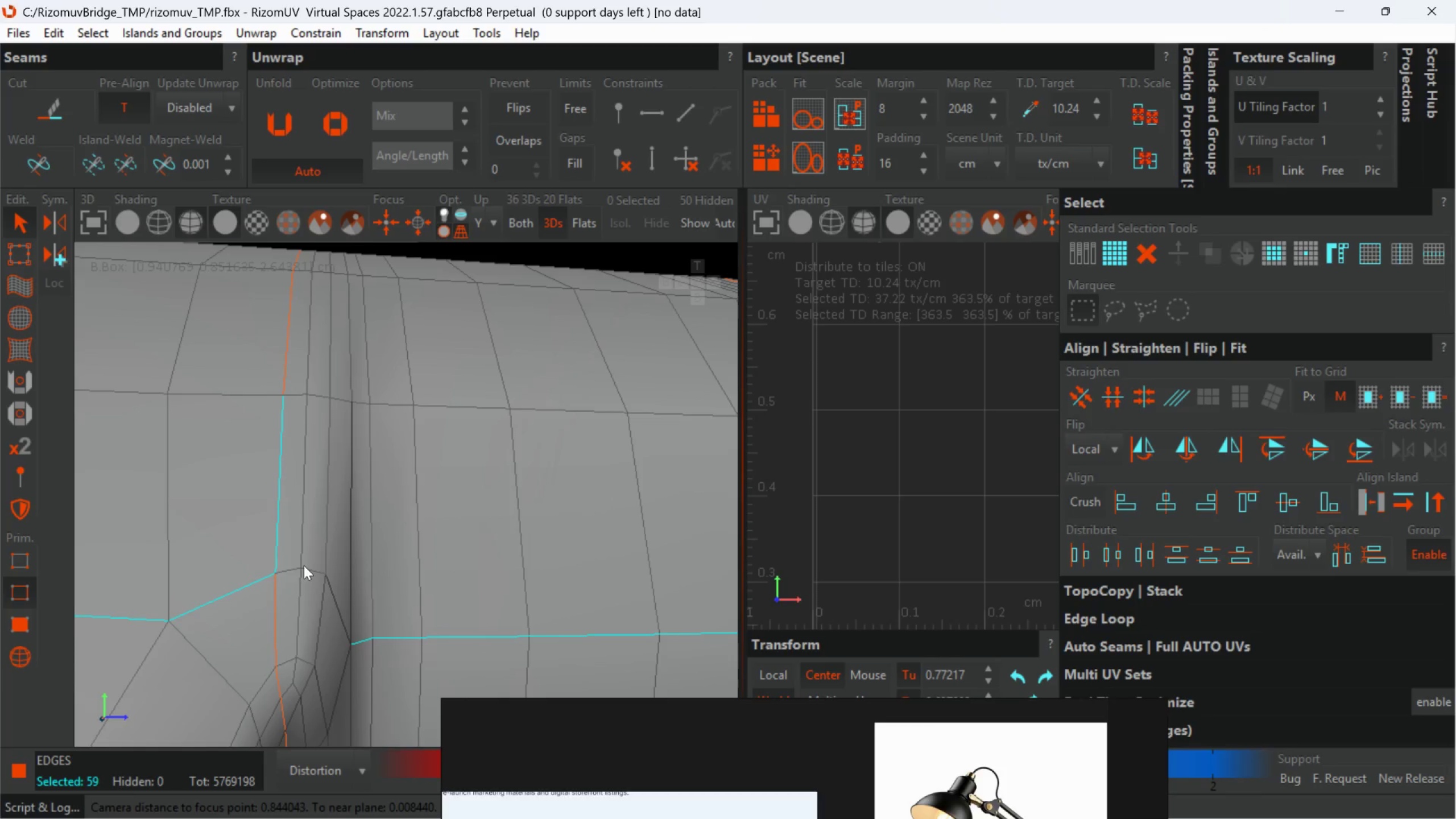 
key(Control+Z)
 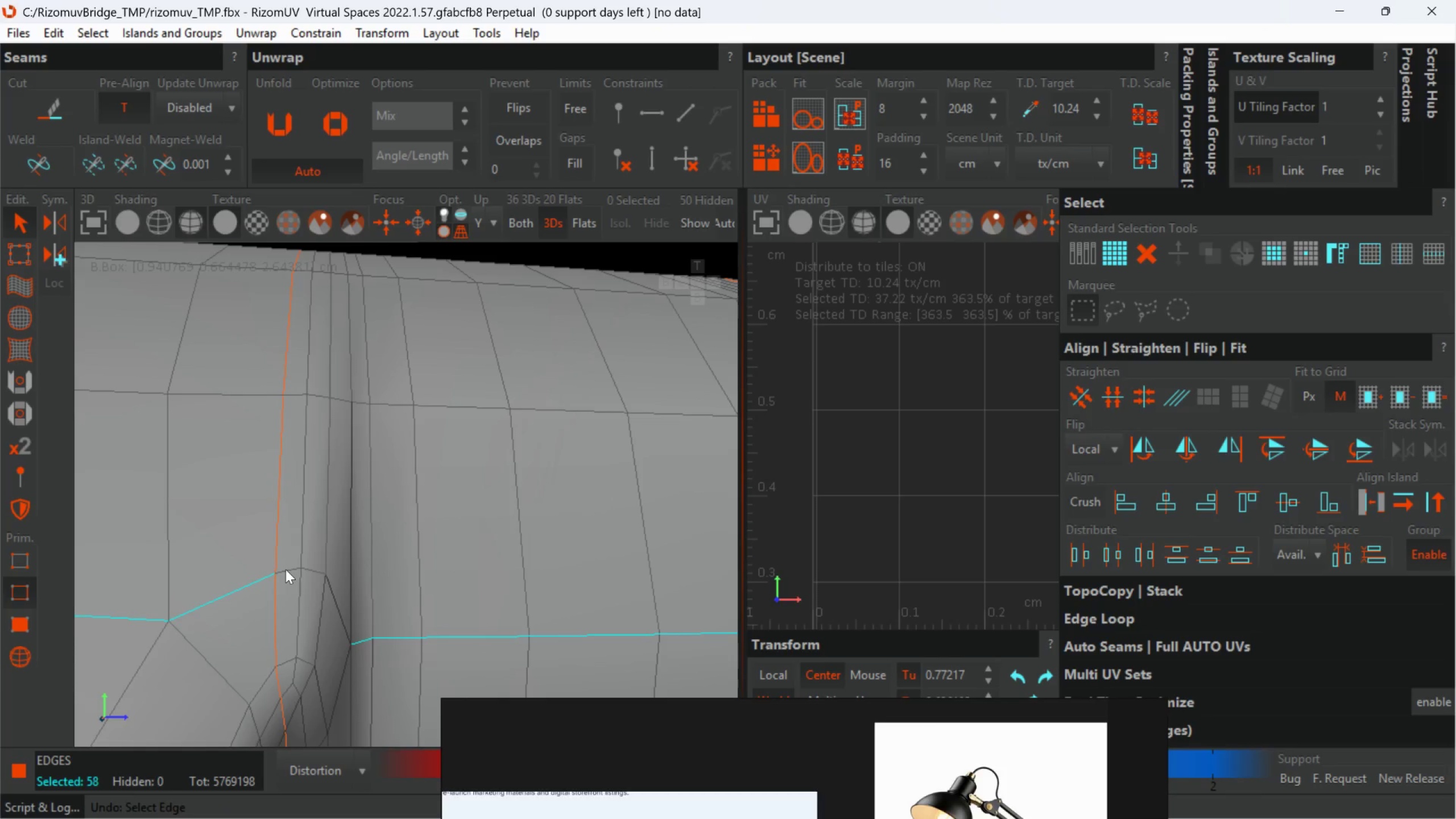 
double_click([286, 570])
 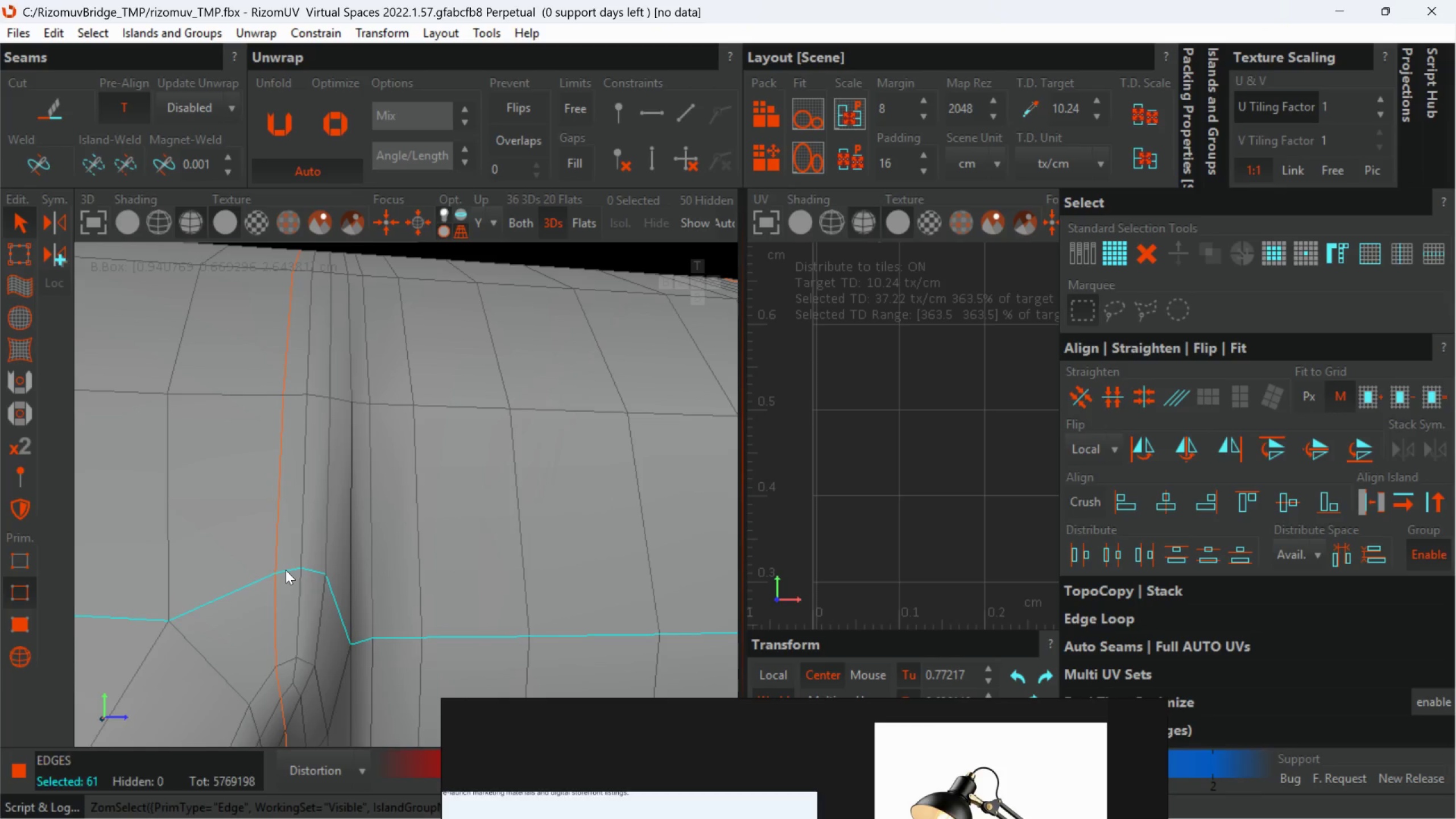 
scroll: coordinate [295, 569], scroll_direction: down, amount: 4.0
 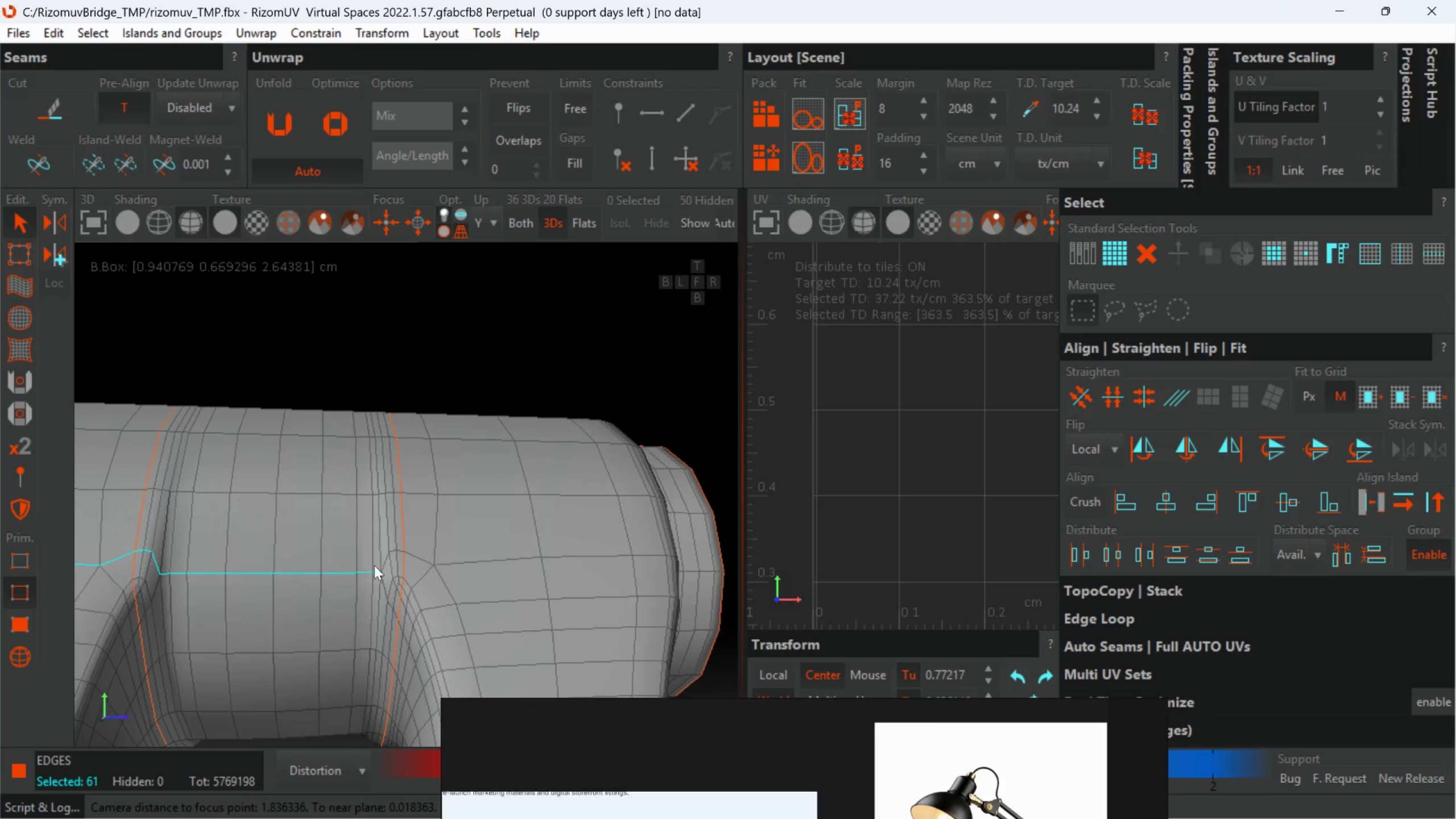 
hold_key(key=ControlLeft, duration=1.5)
 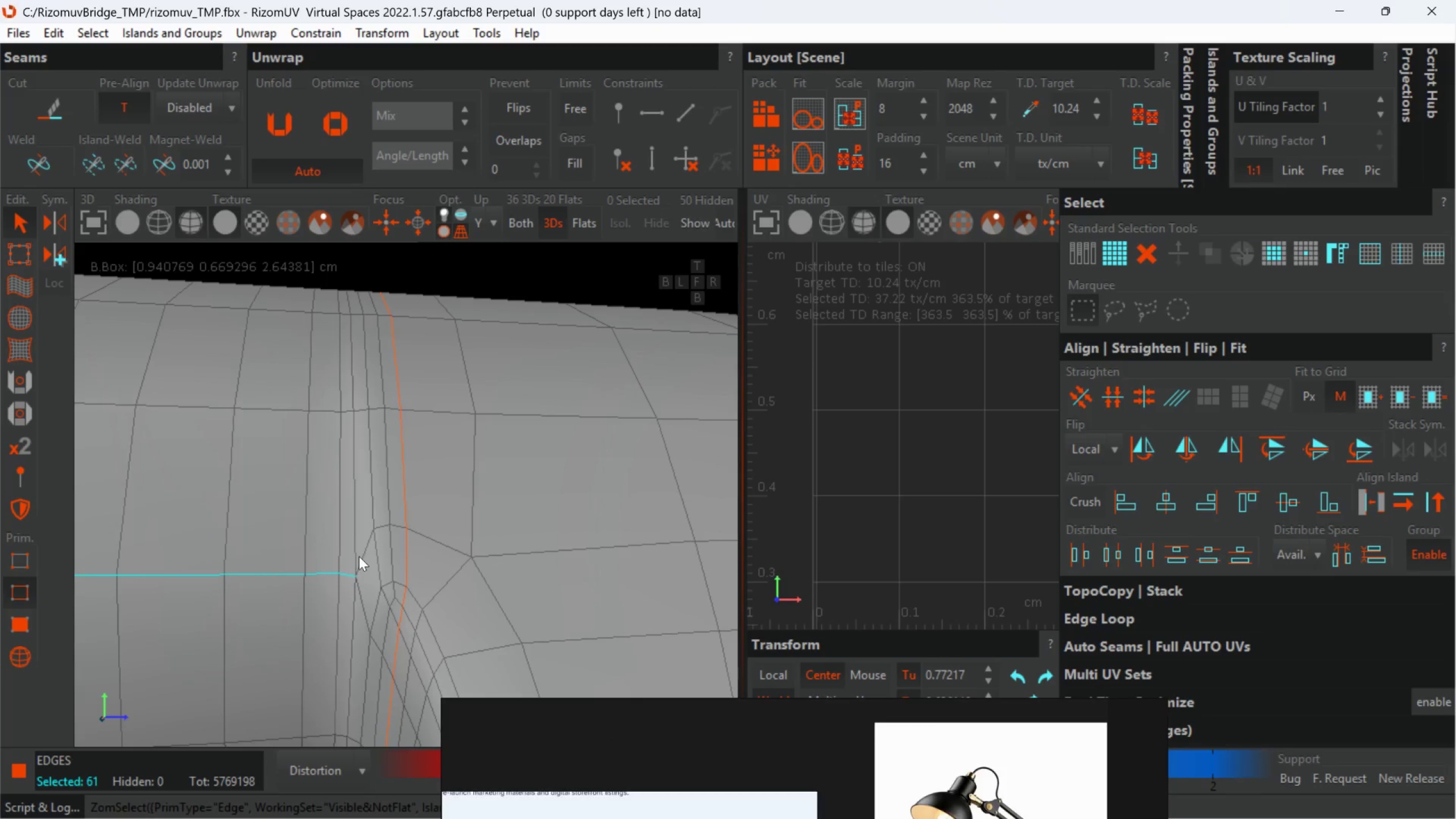 
scroll: coordinate [411, 572], scroll_direction: up, amount: 2.0
 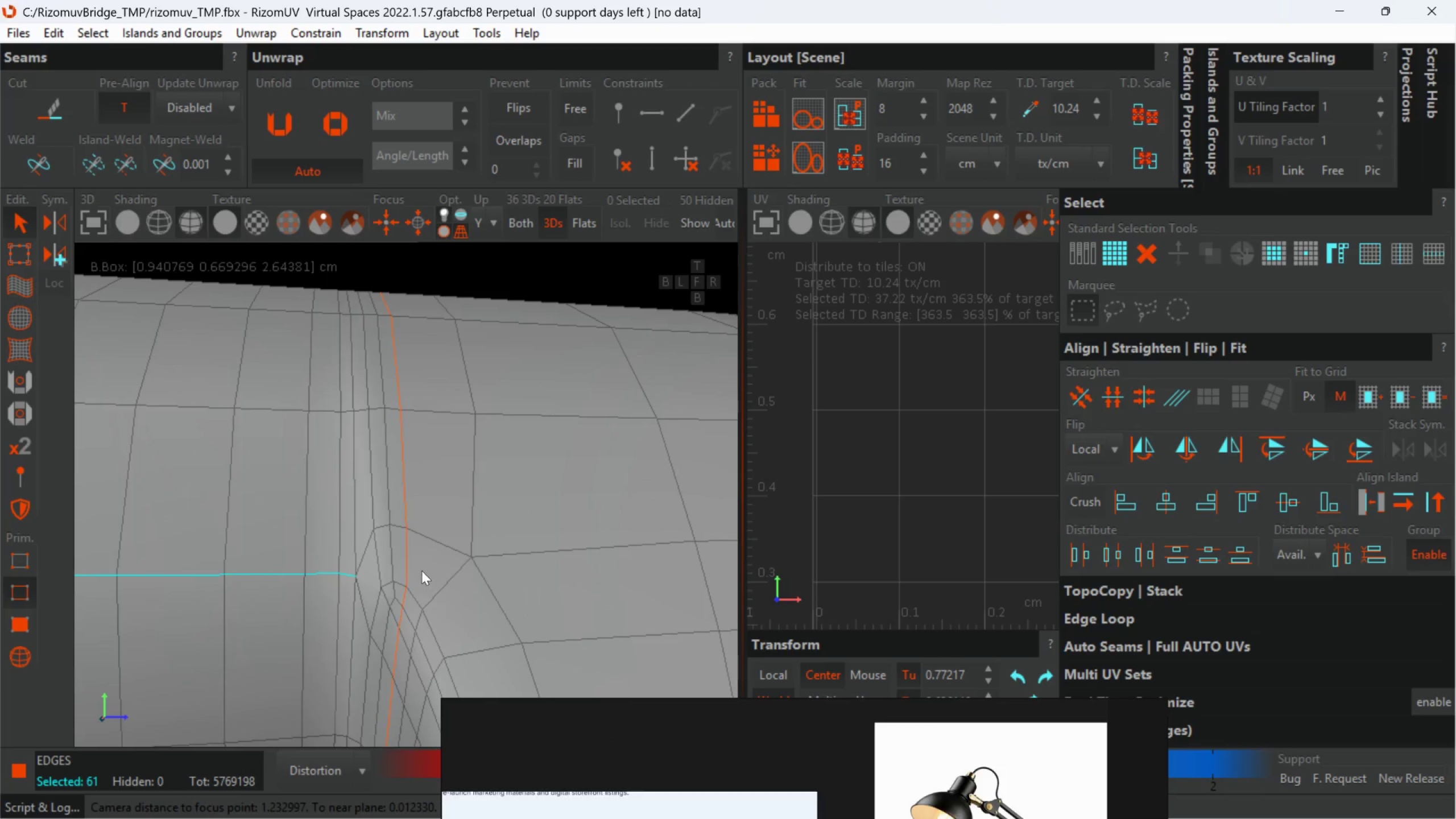 
hold_key(key=ControlLeft, duration=1.52)
left_click([359, 556])
 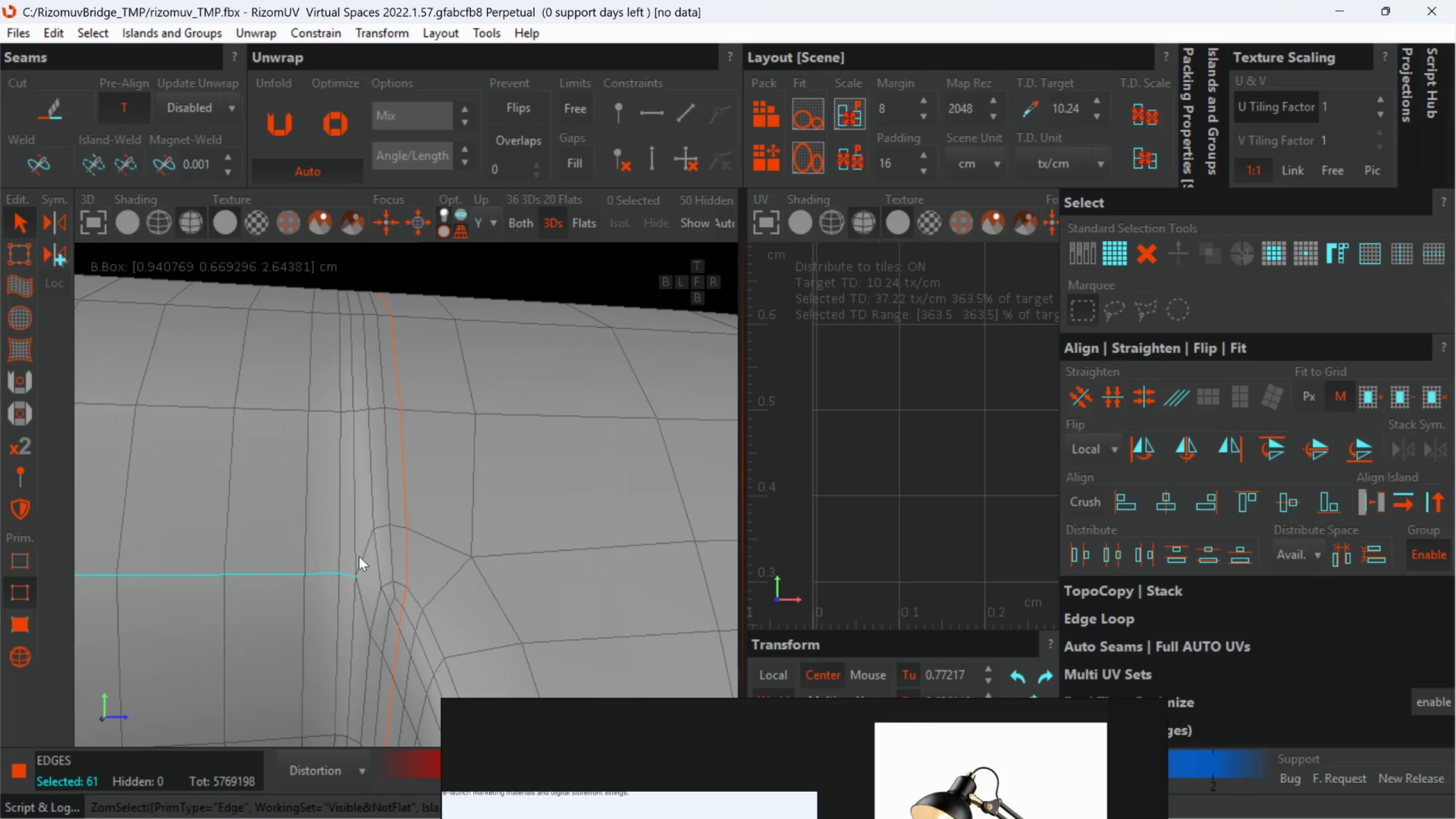 
double_click([359, 556])
 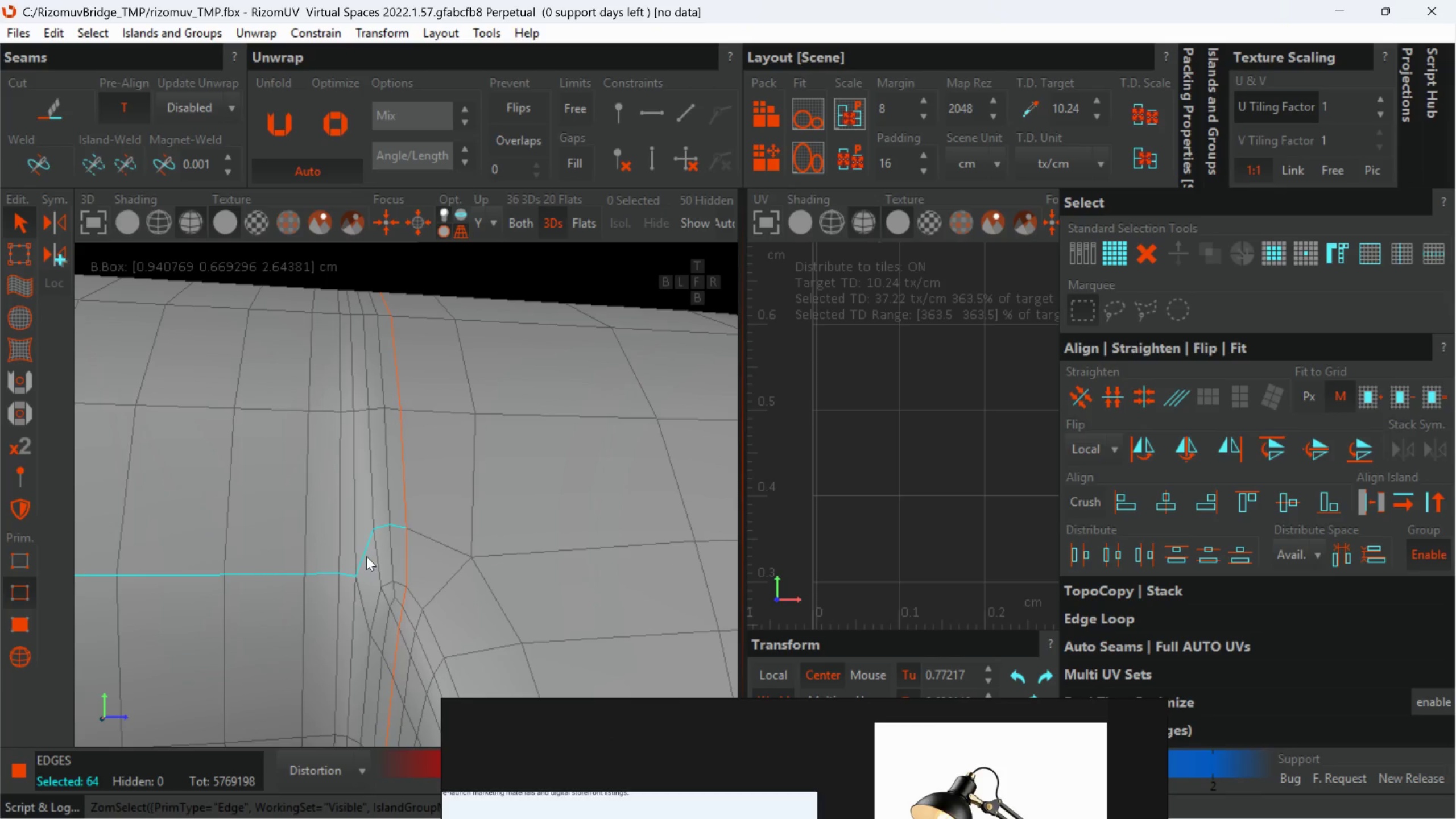 
hold_key(key=ControlLeft, duration=1.51)
left_click([454, 545])
 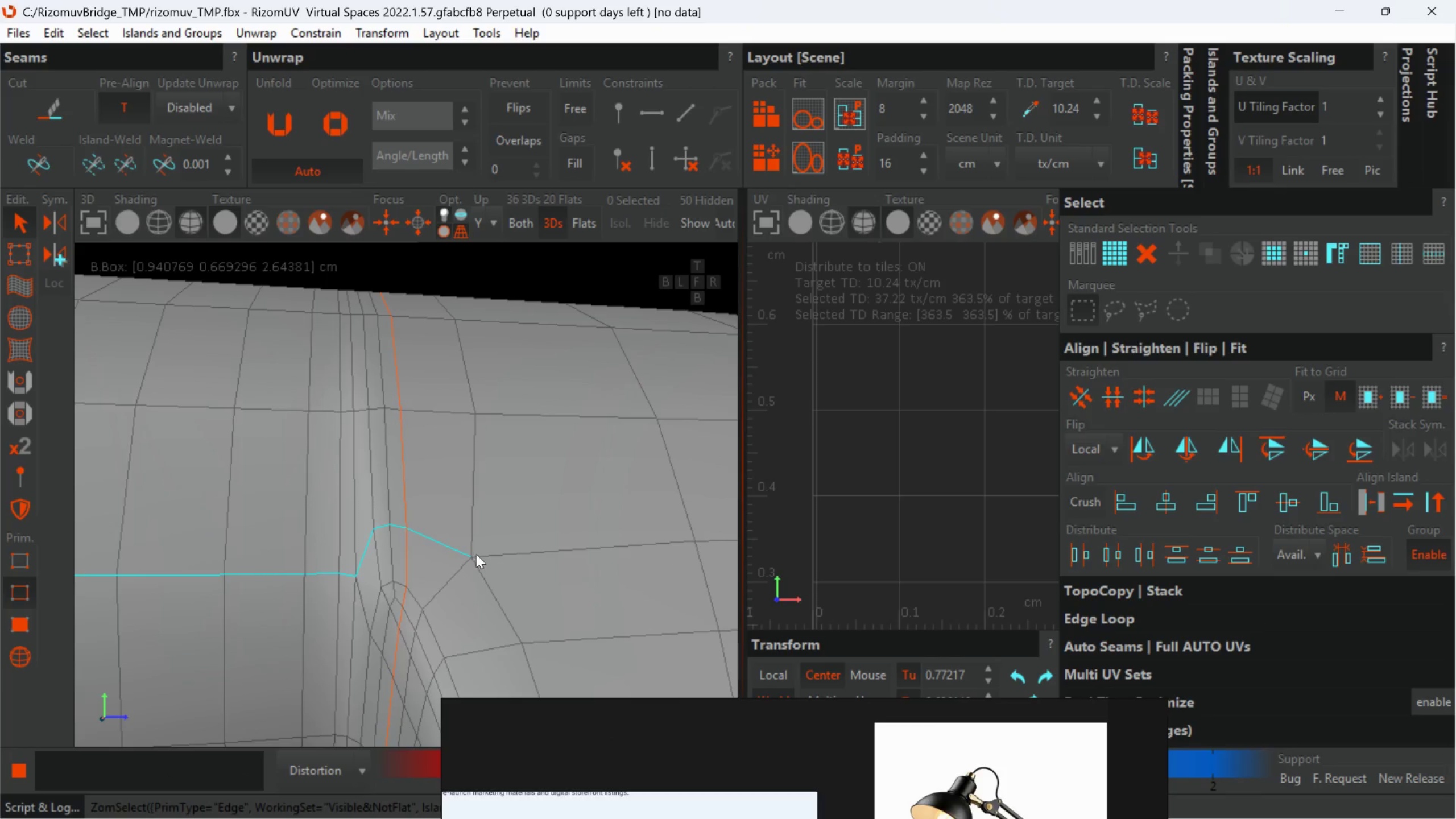 
left_click([486, 555])
 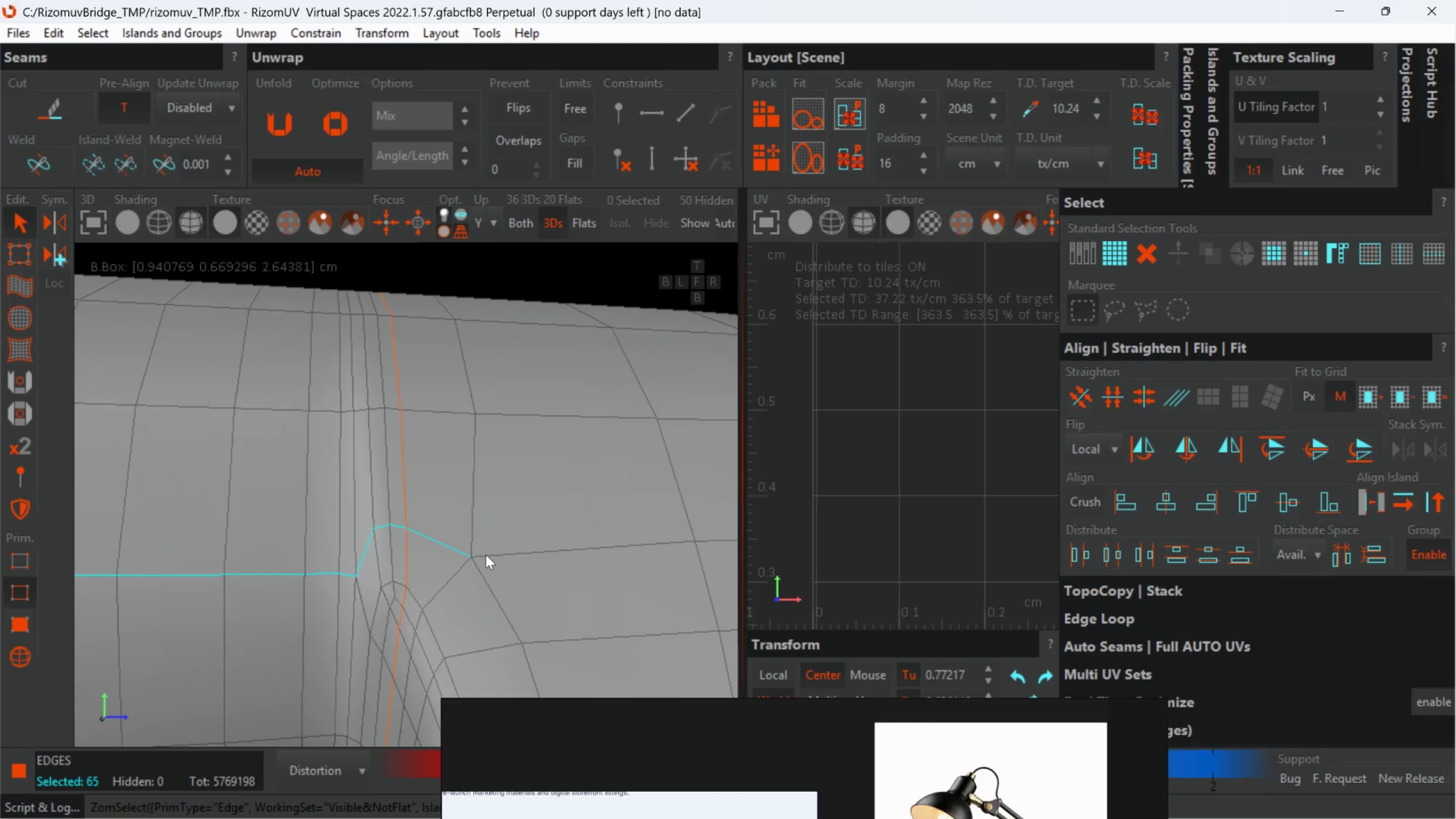 
double_click([486, 555])
 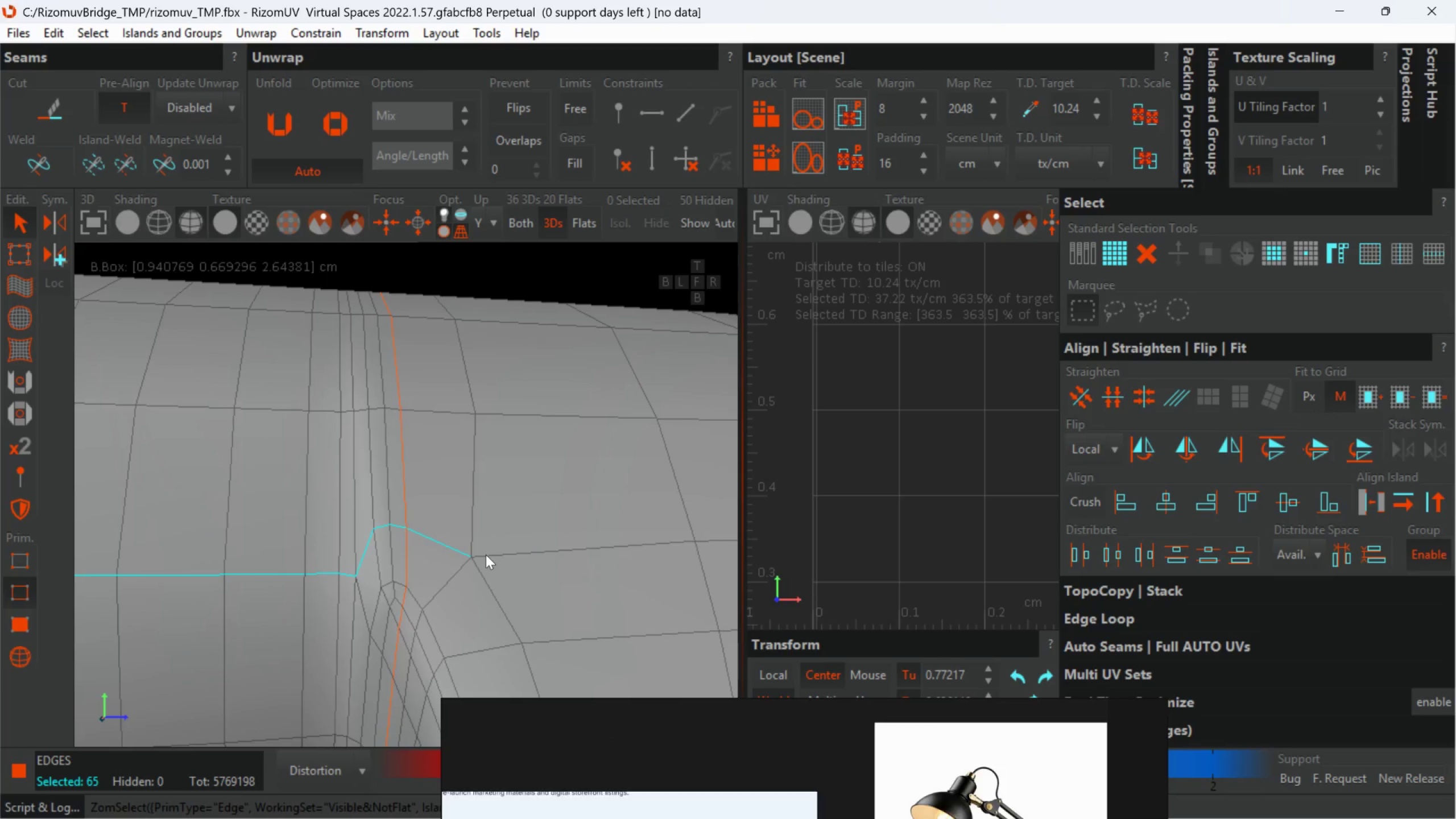 
hold_key(key=ControlLeft, duration=0.58)
 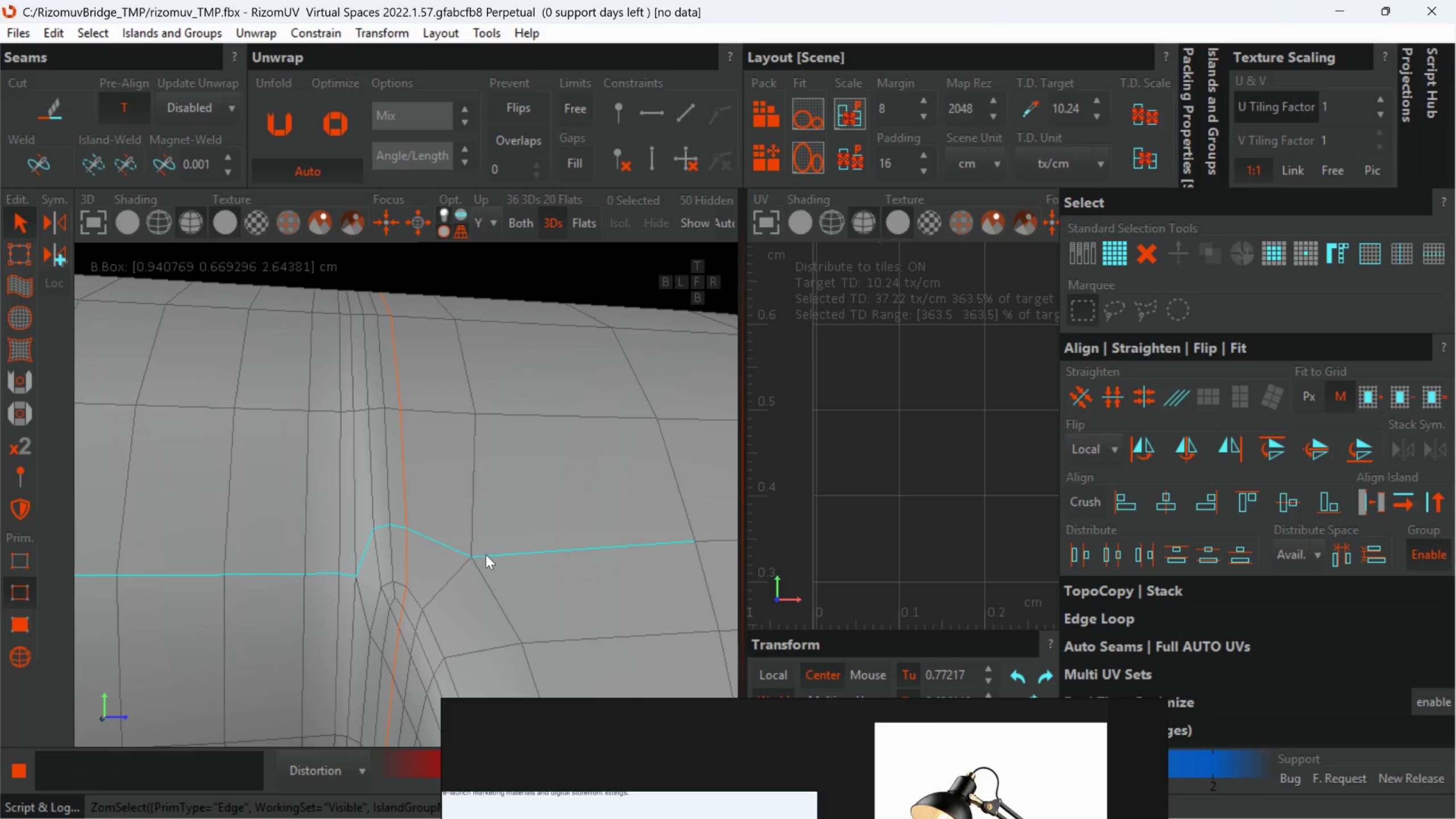 
hold_key(key=AltLeft, duration=0.69)
 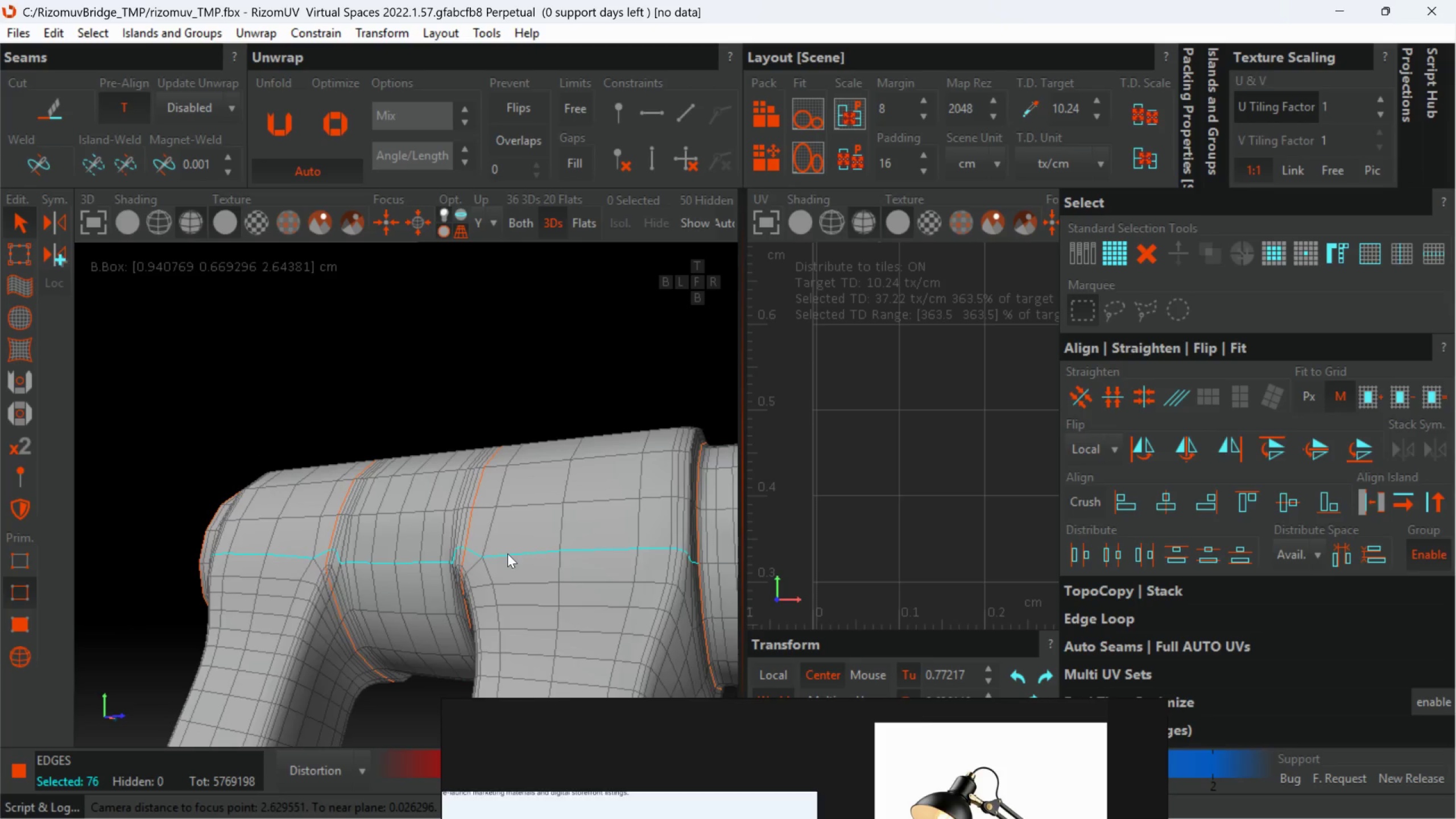 
scroll: coordinate [485, 557], scroll_direction: down, amount: 7.0
 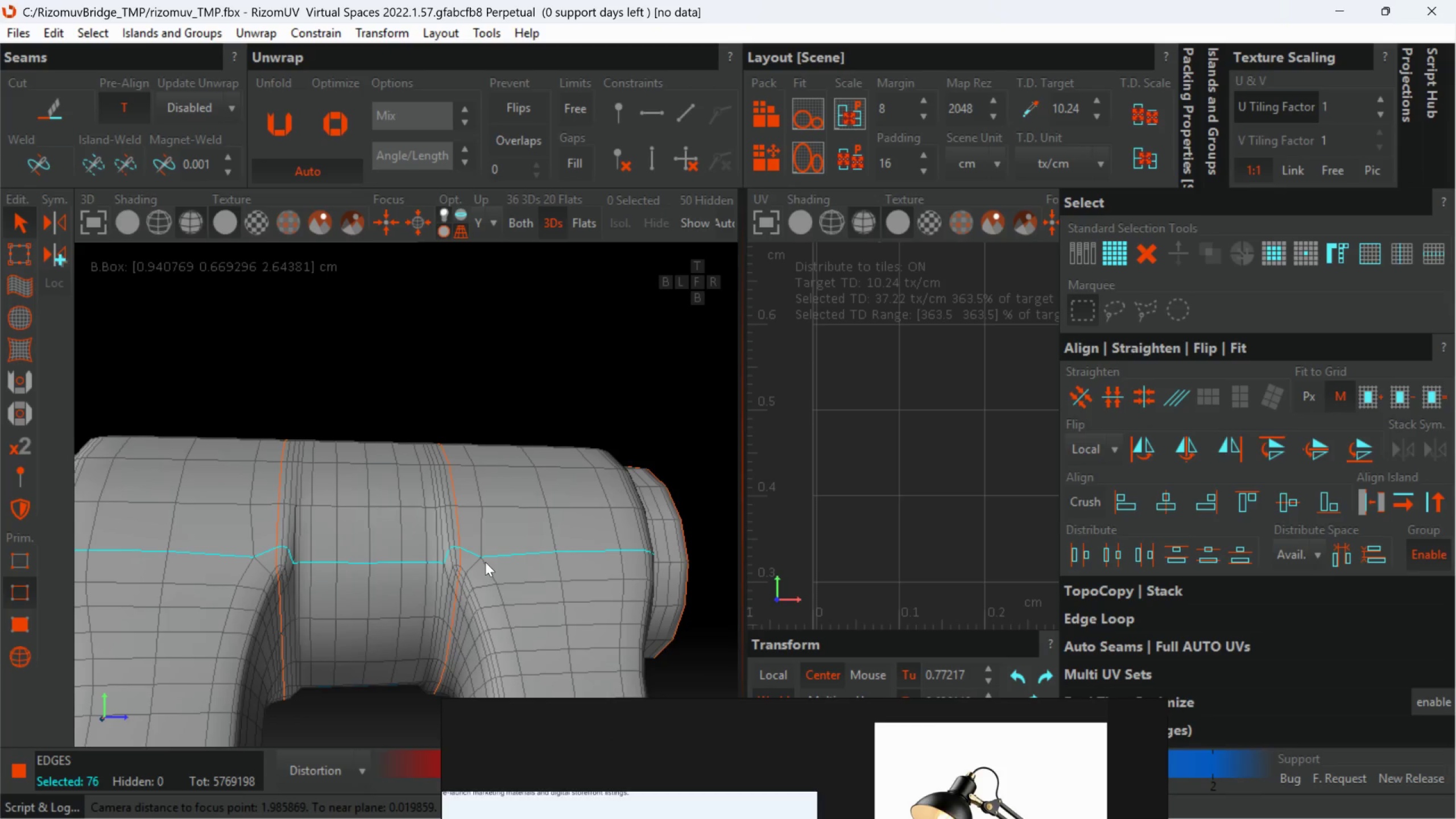 
hold_key(key=AltLeft, duration=0.73)
 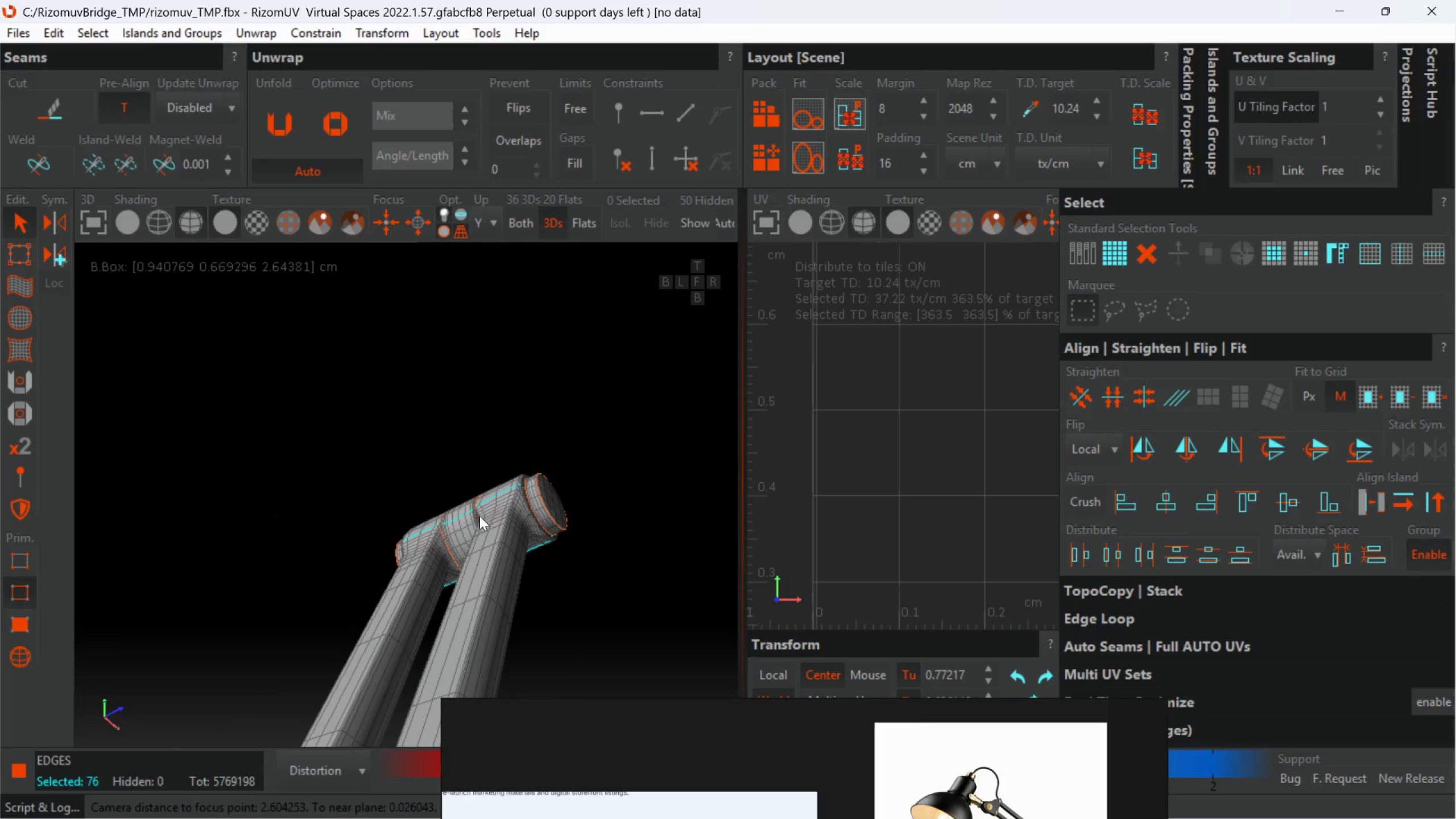 
hold_key(key=AltLeft, duration=1.12)
scroll: coordinate [479, 587], scroll_direction: down, amount: 8.0
 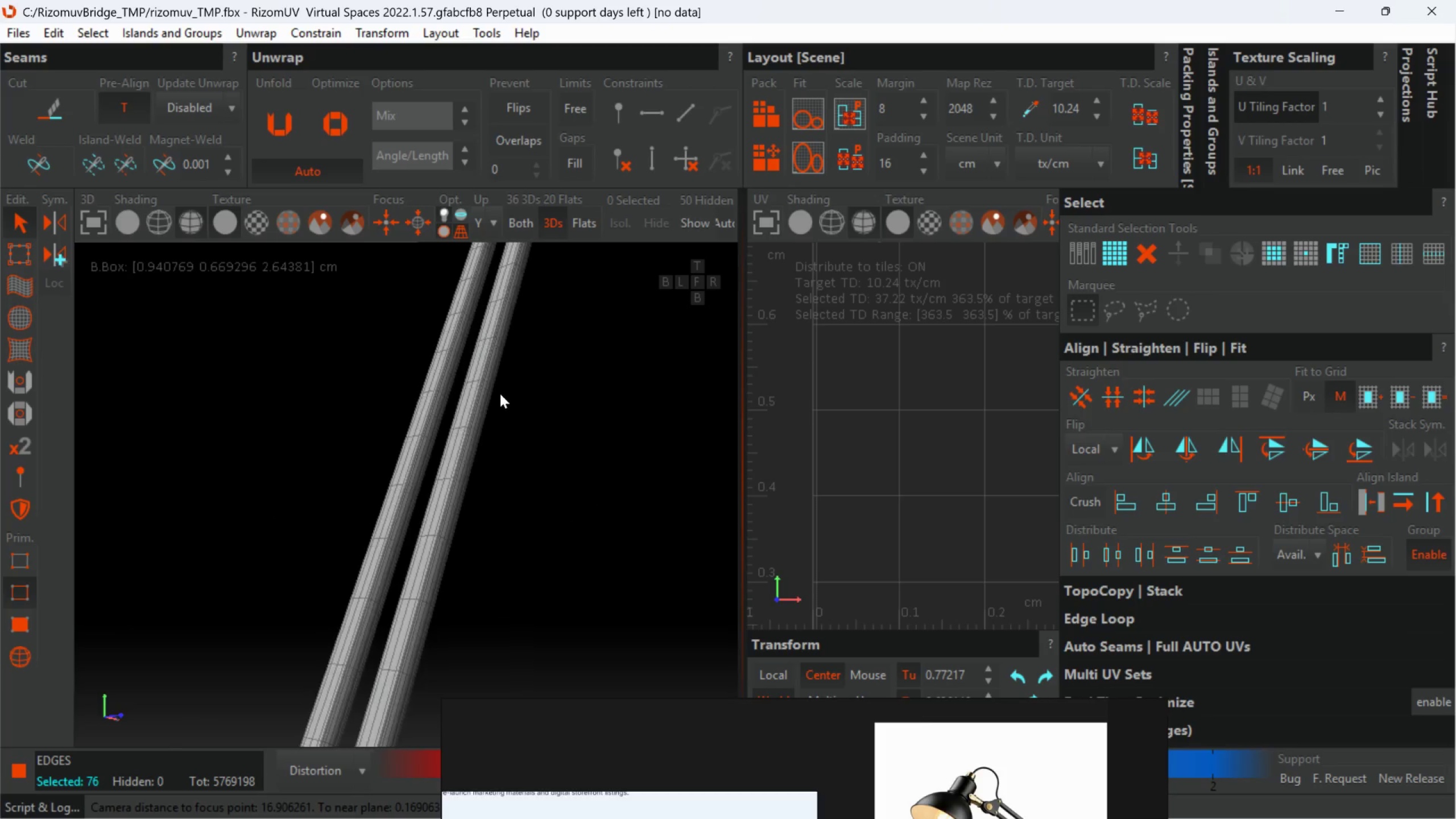 
hold_key(key=AltLeft, duration=0.42)
 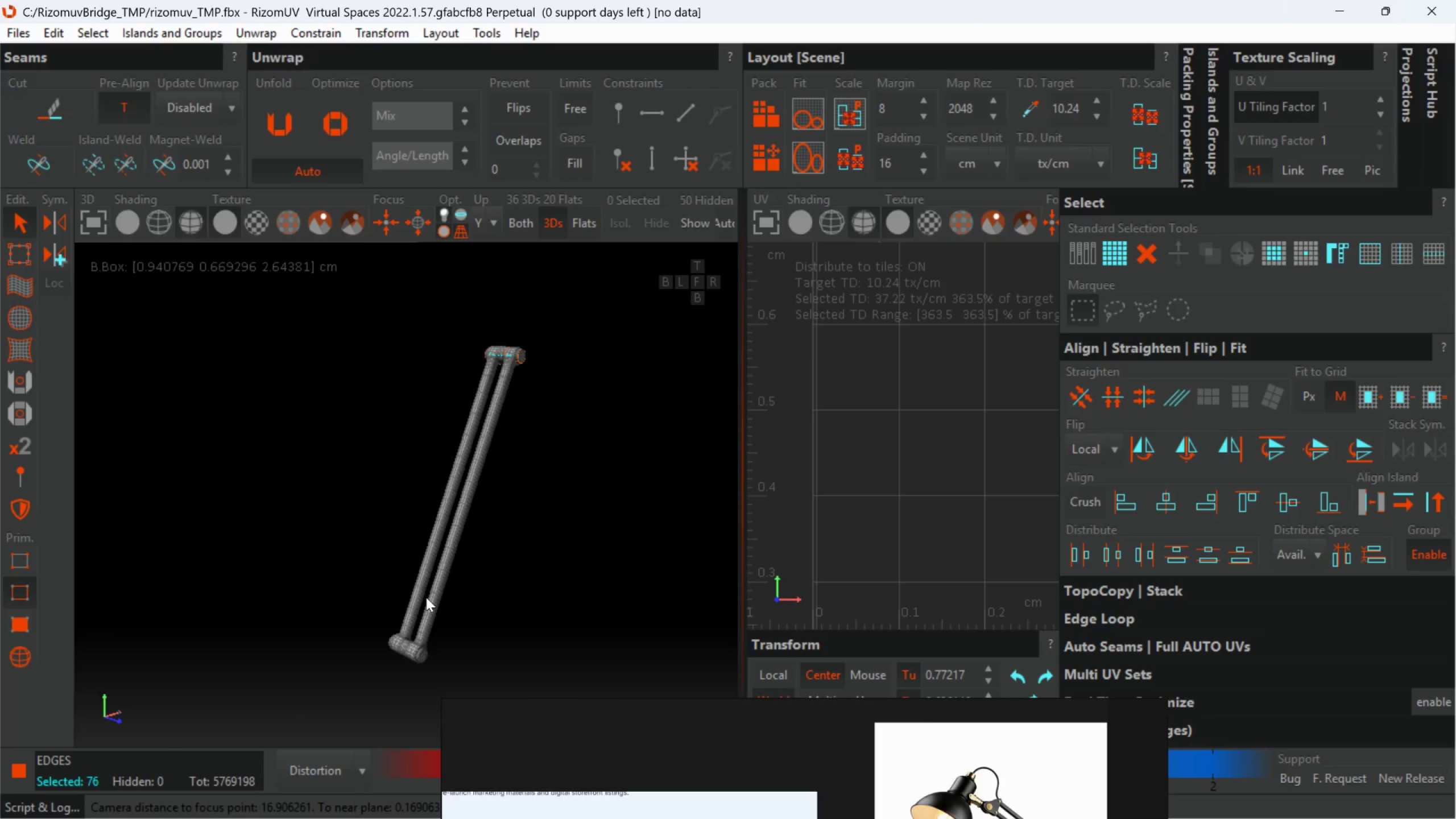 
scroll: coordinate [474, 497], scroll_direction: down, amount: 3.0
 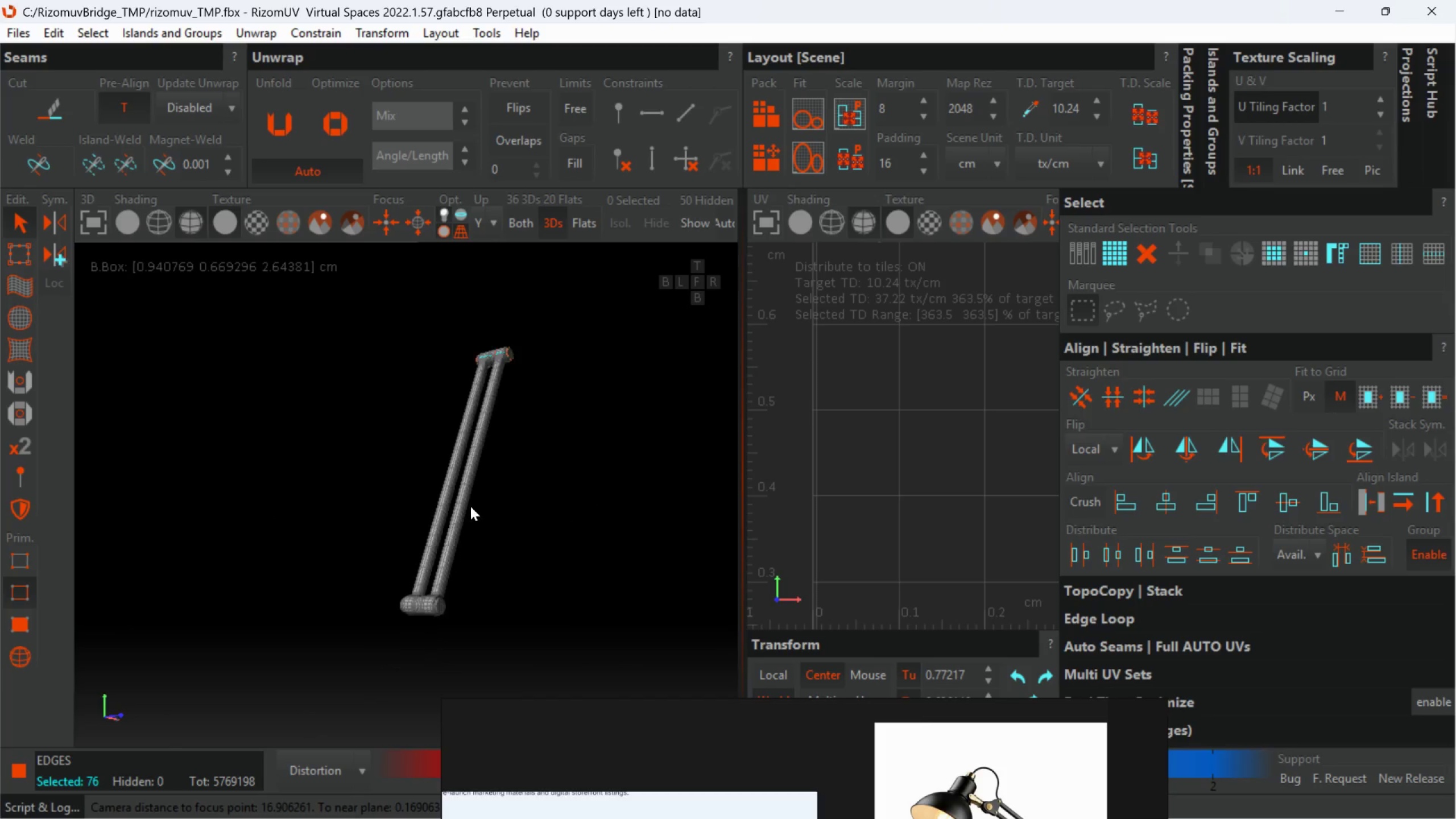 
scroll: coordinate [426, 597], scroll_direction: up, amount: 1.0
 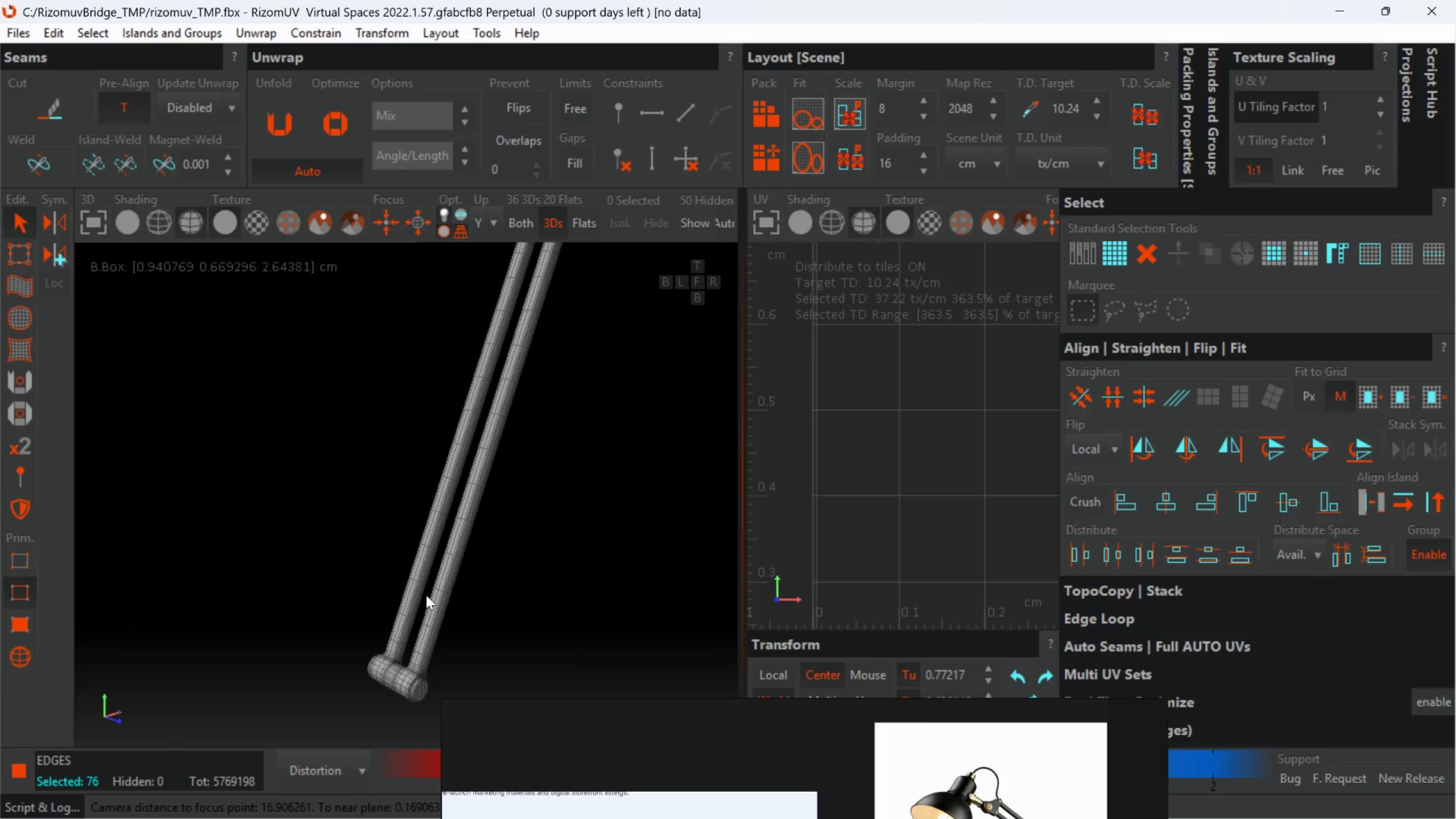 
key(C)
 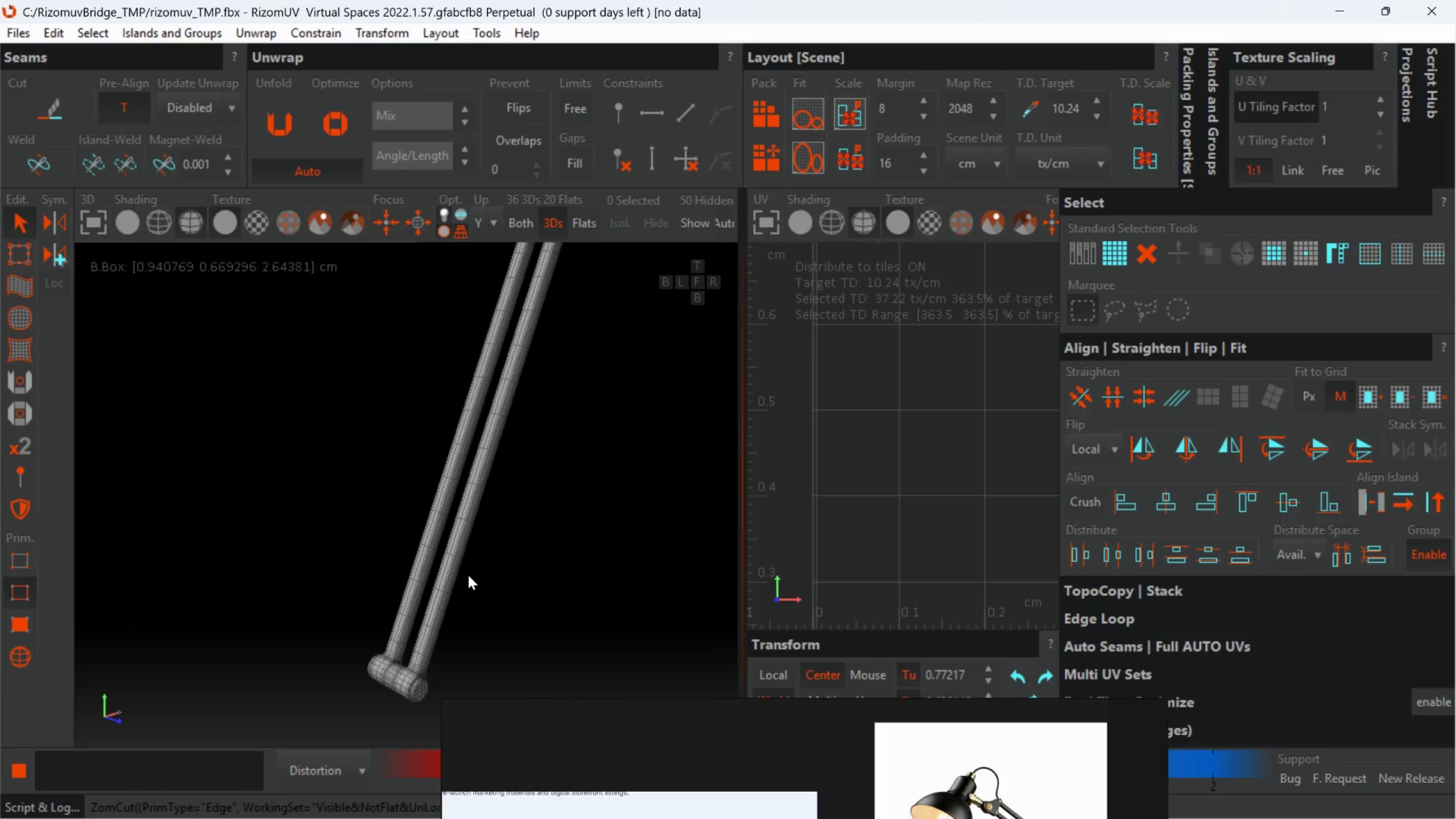 
scroll: coordinate [499, 480], scroll_direction: down, amount: 4.0
 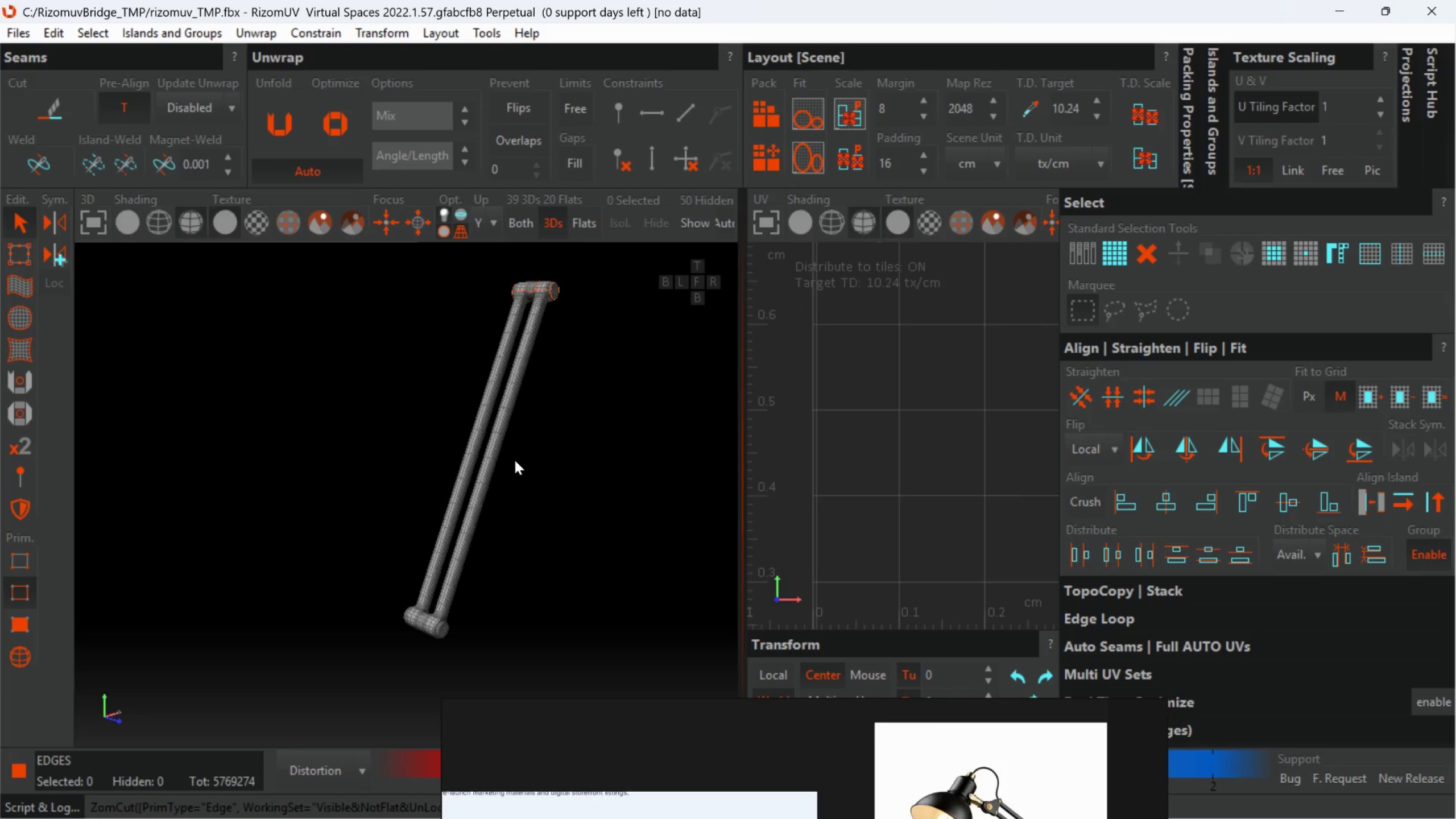 
wait(6.65)
 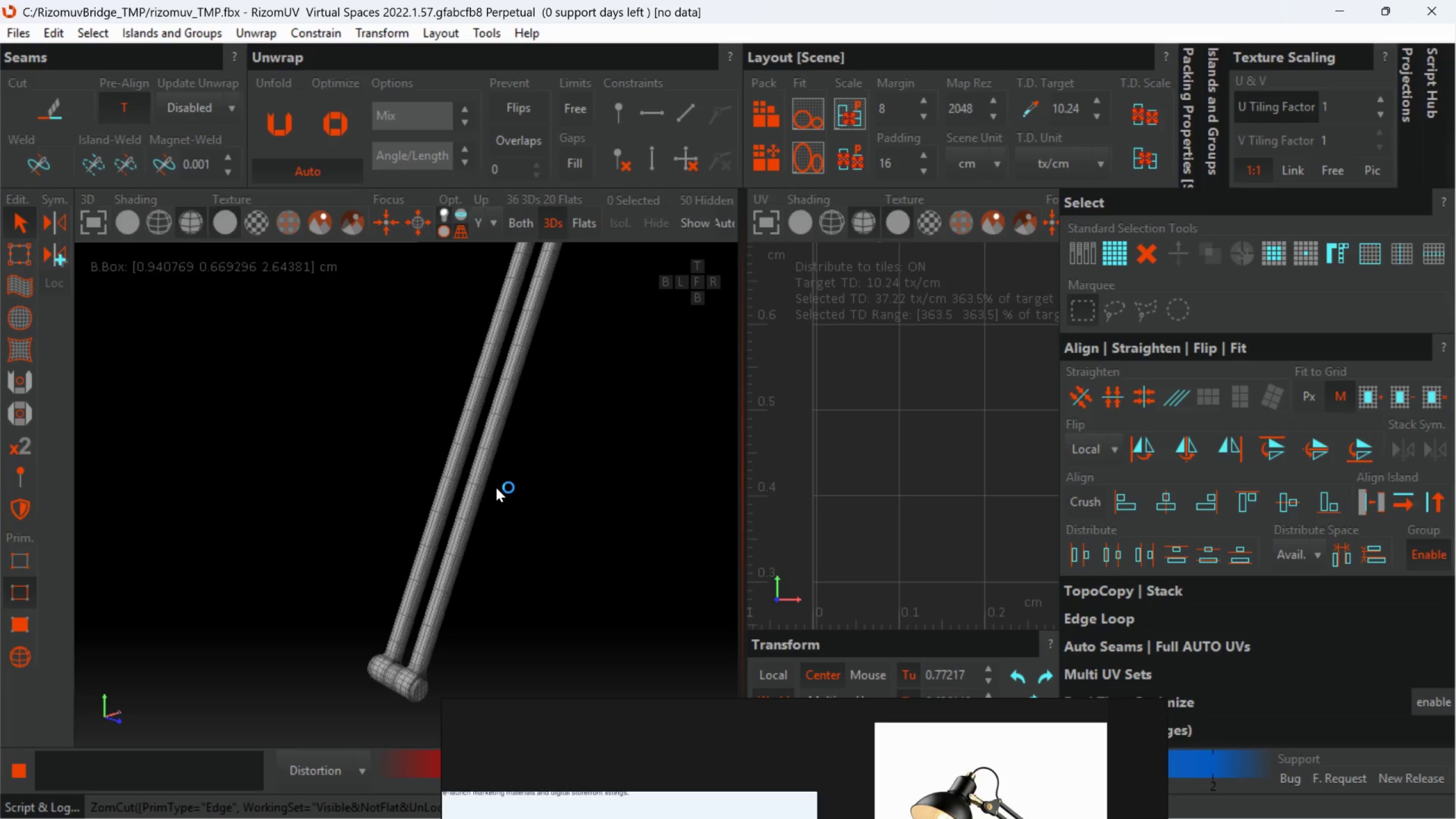 
scroll: coordinate [475, 432], scroll_direction: up, amount: 2.0
 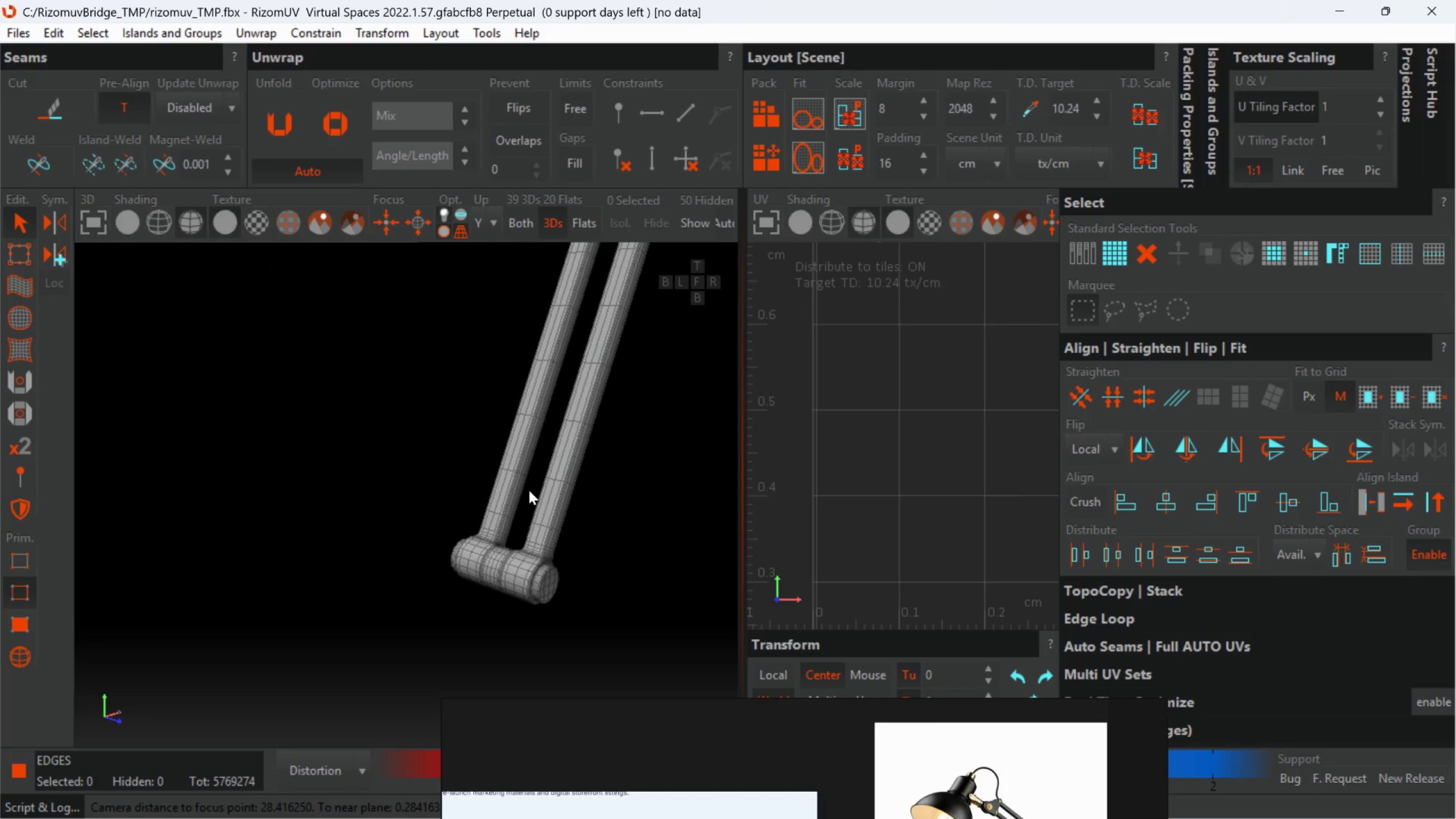 
hold_key(key=AltLeft, duration=0.62)
 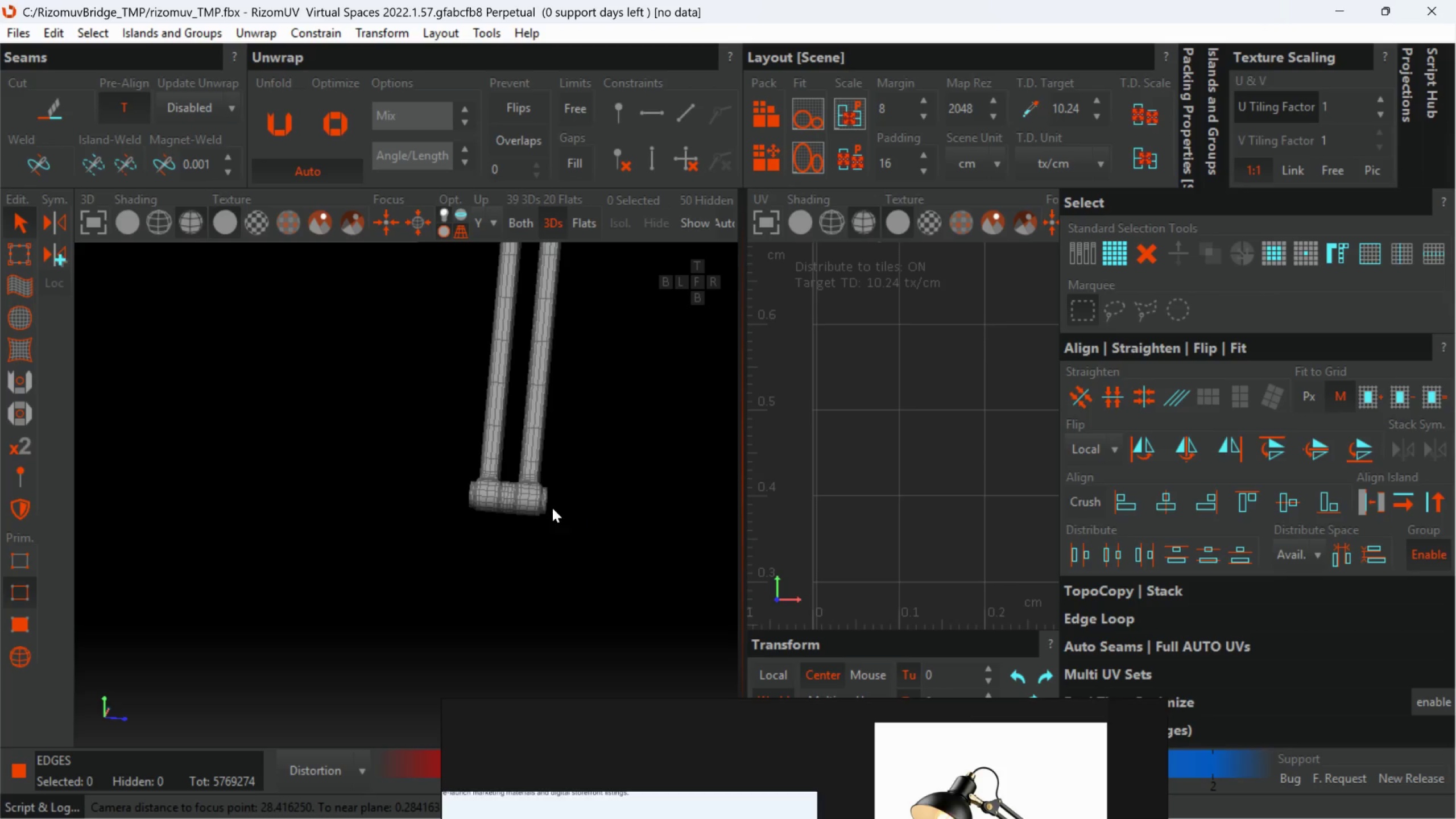 
scroll: coordinate [533, 493], scroll_direction: down, amount: 2.0
 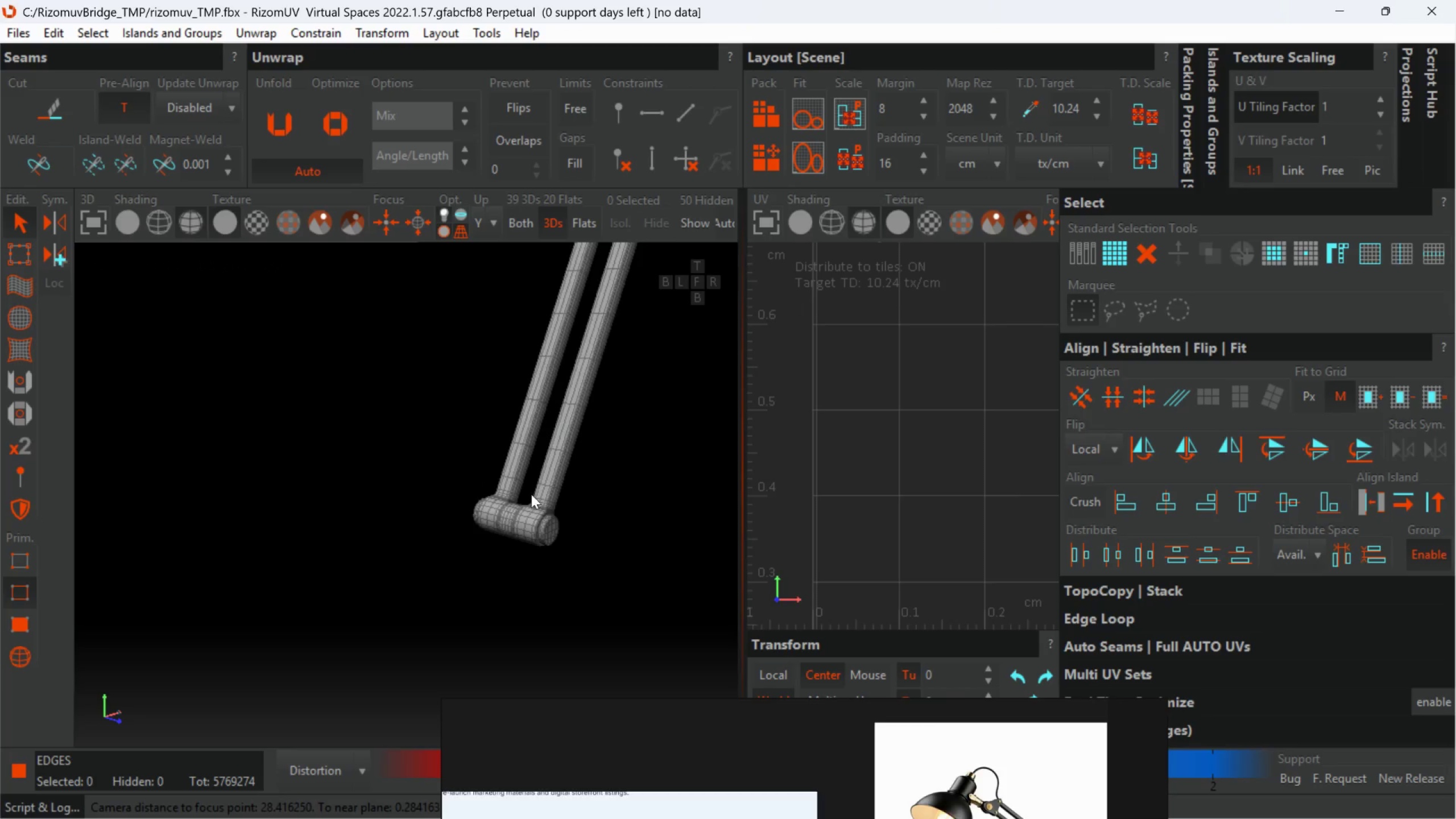 
hold_key(key=AltLeft, duration=0.7)
 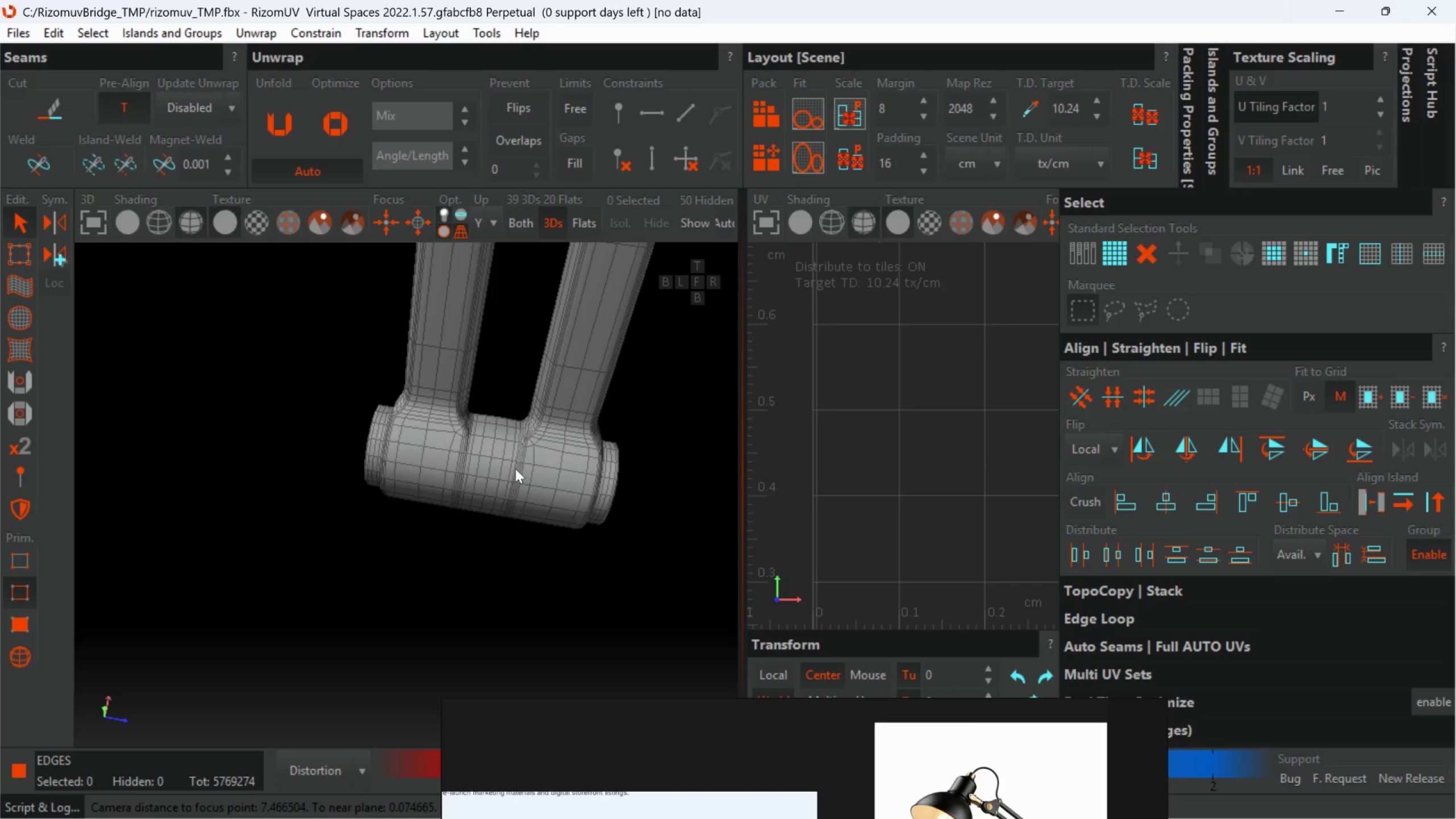 
scroll: coordinate [531, 412], scroll_direction: up, amount: 8.0
 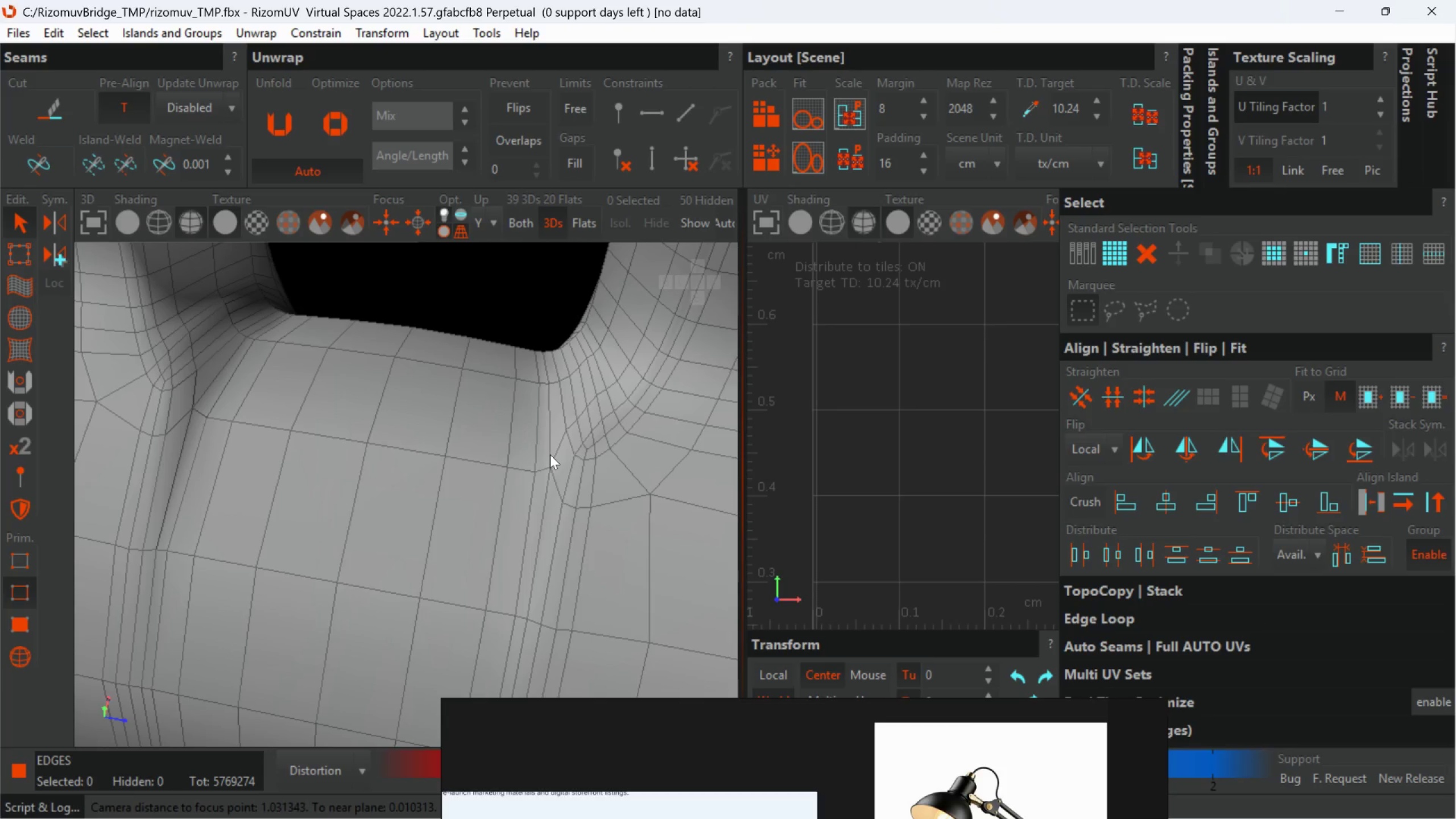 
double_click([550, 454])
 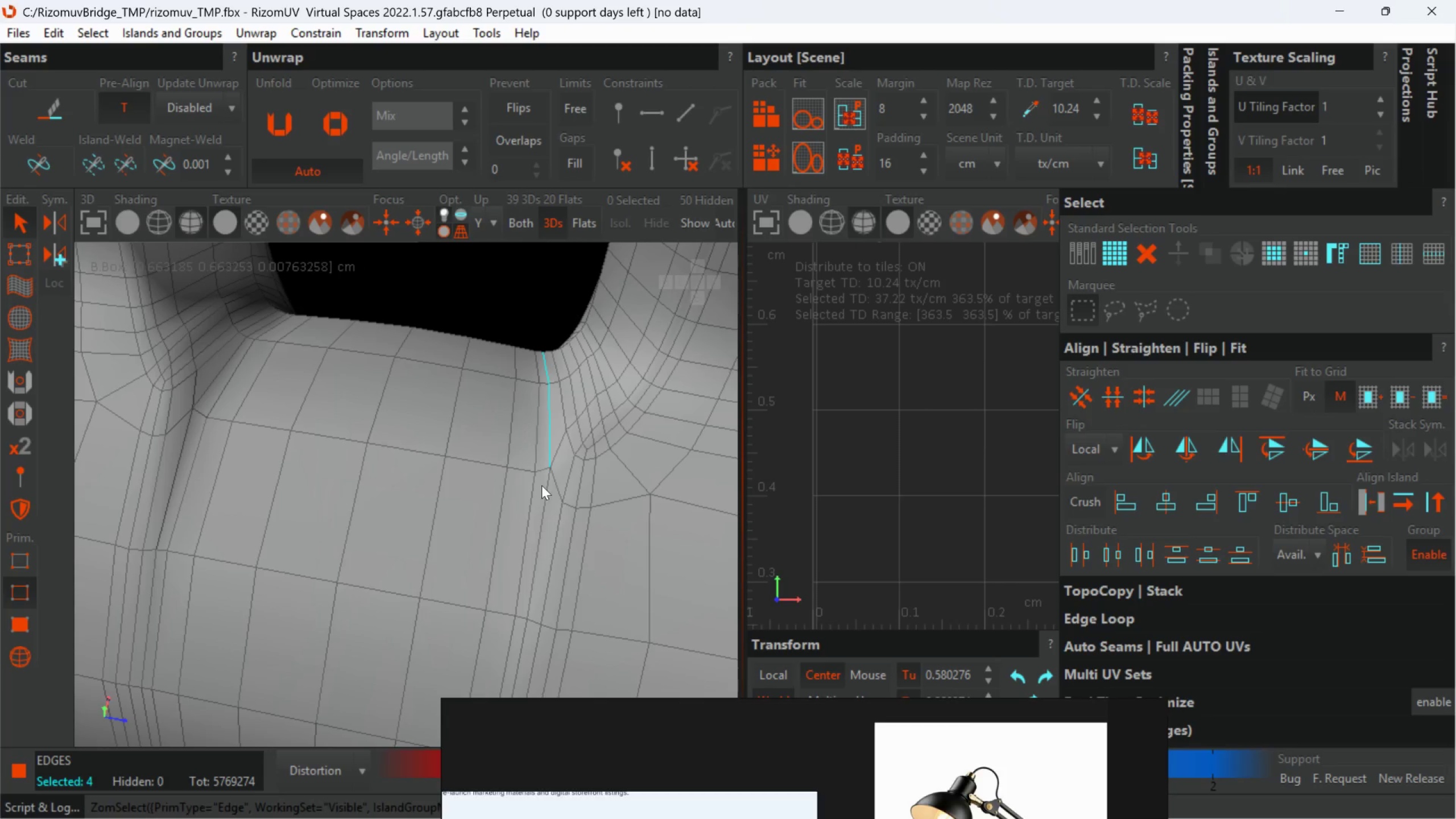 
hold_key(key=ControlLeft, duration=1.47)
double_click([544, 489])
 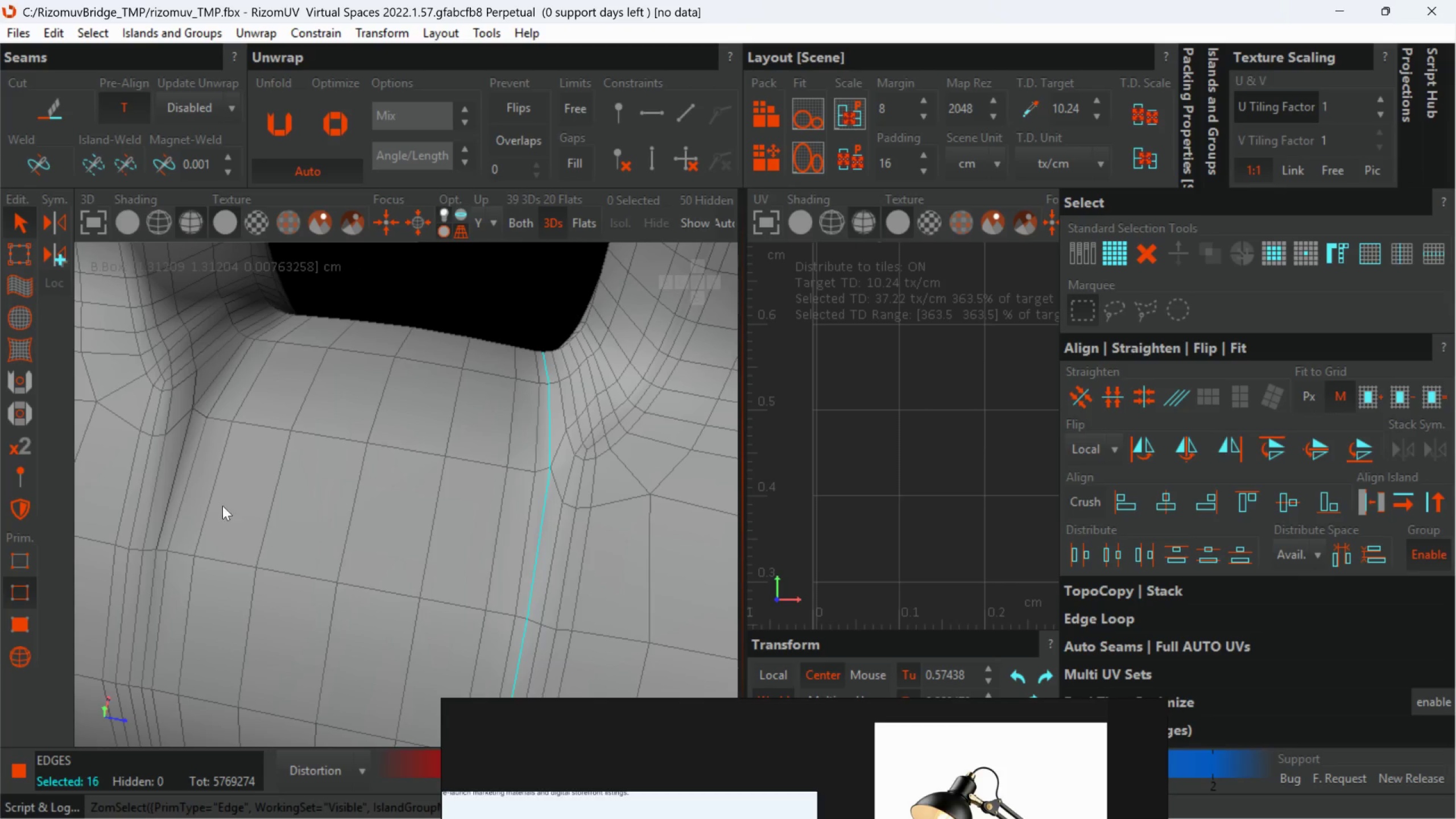 
hold_key(key=ControlLeft, duration=1.5)
 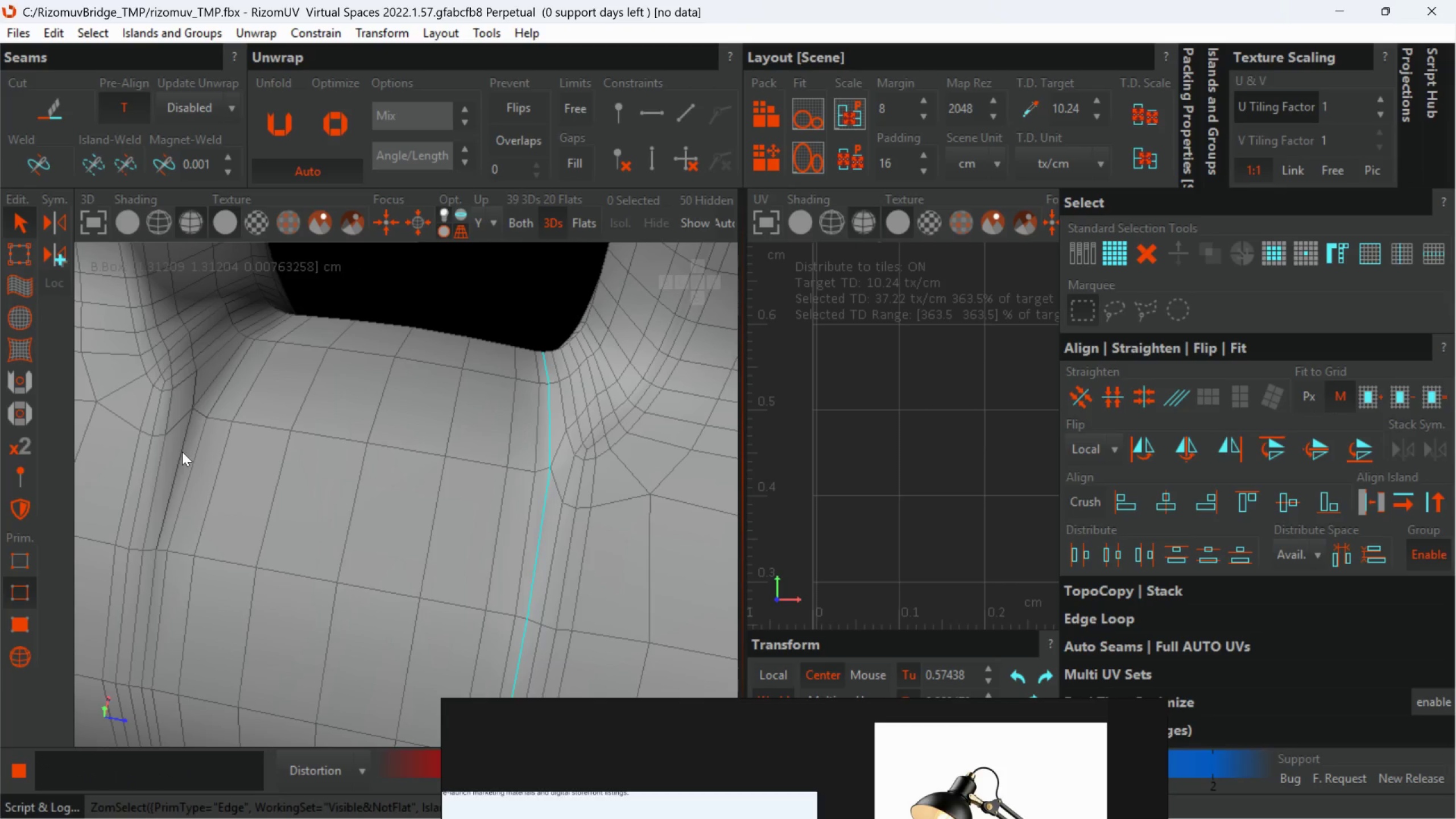 
hold_key(key=ControlLeft, duration=1.52)
left_click([182, 452])
 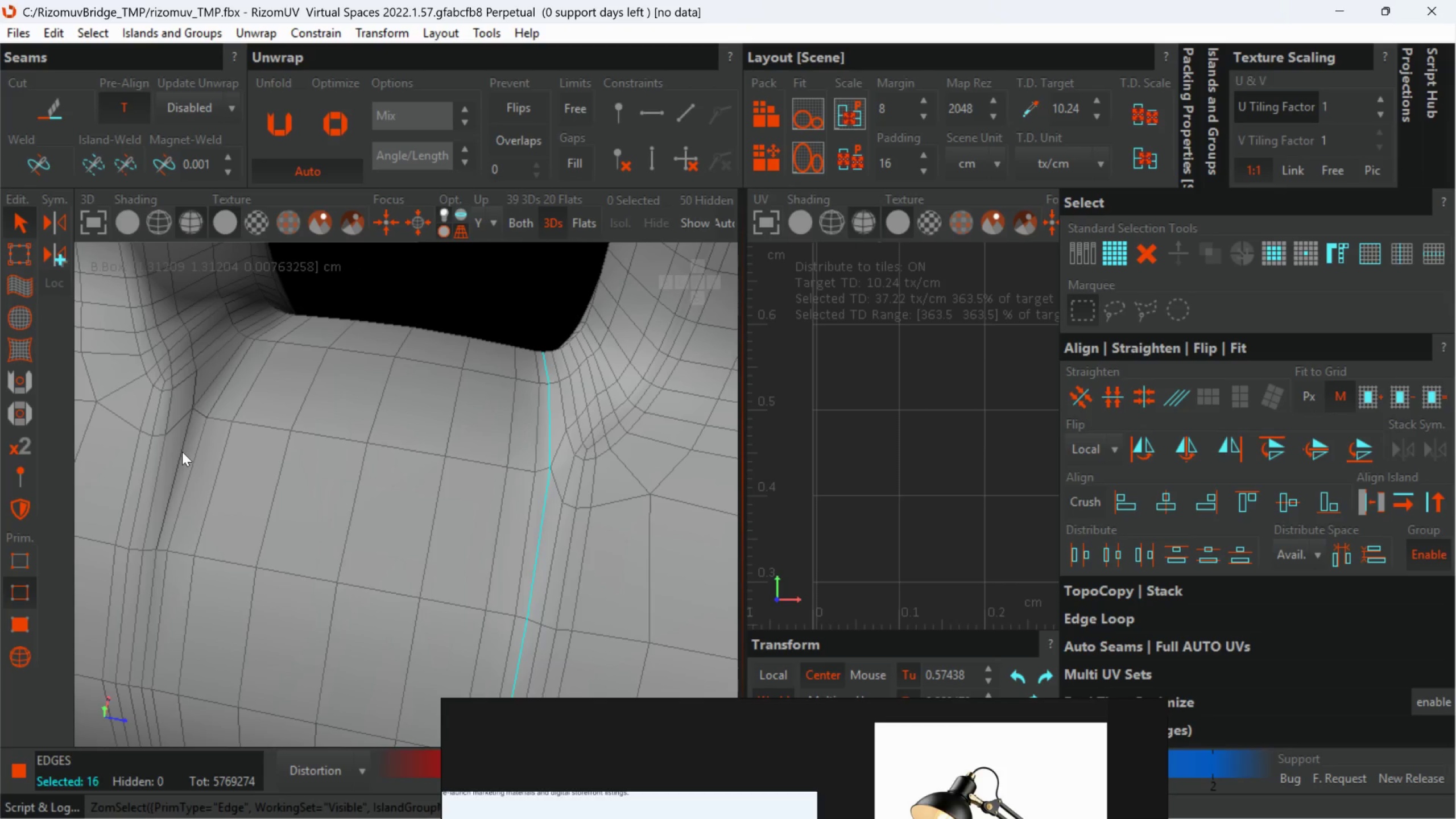 
double_click([182, 452])
 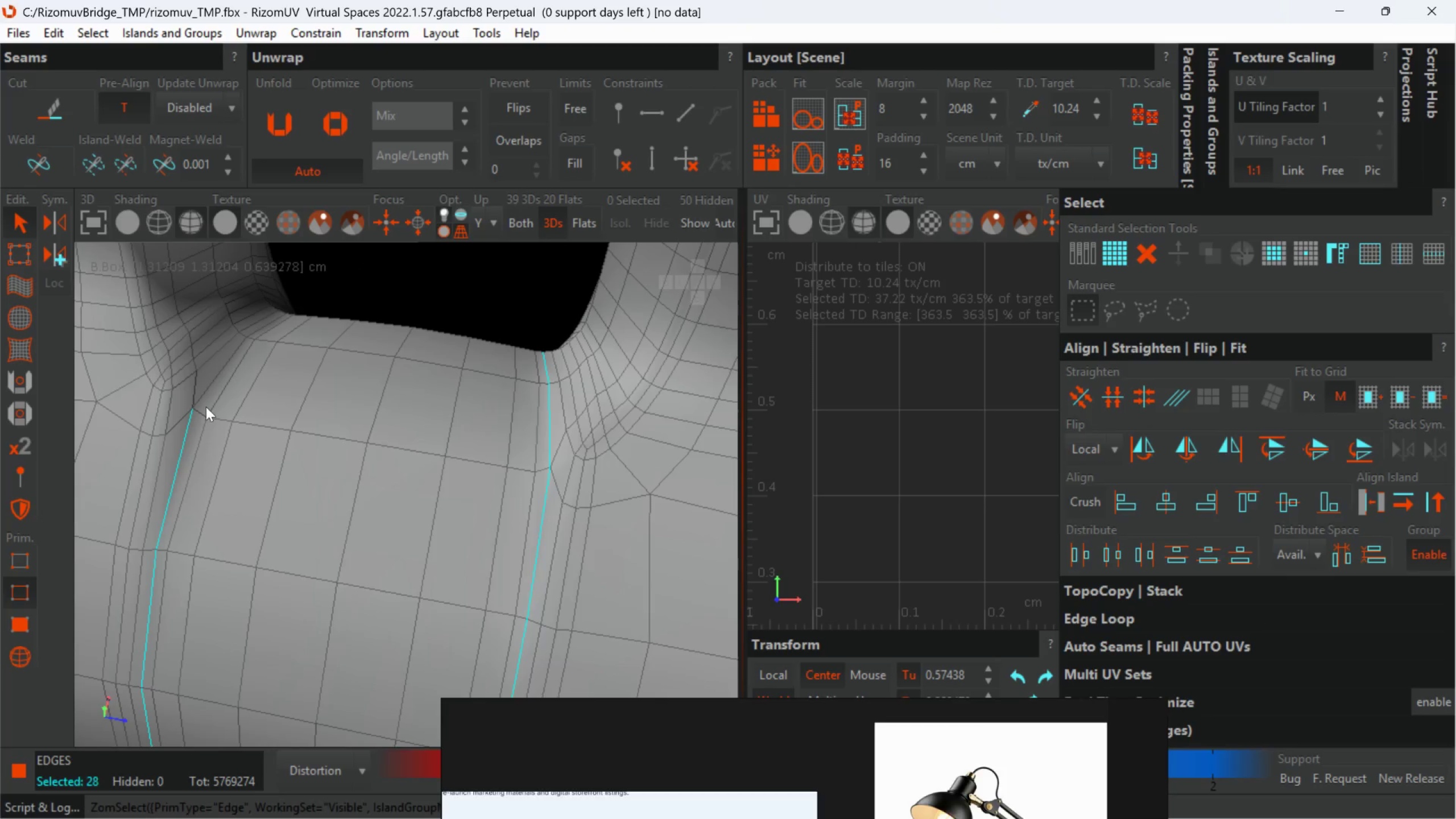 
hold_key(key=ControlLeft, duration=1.05)
left_click([206, 394])
 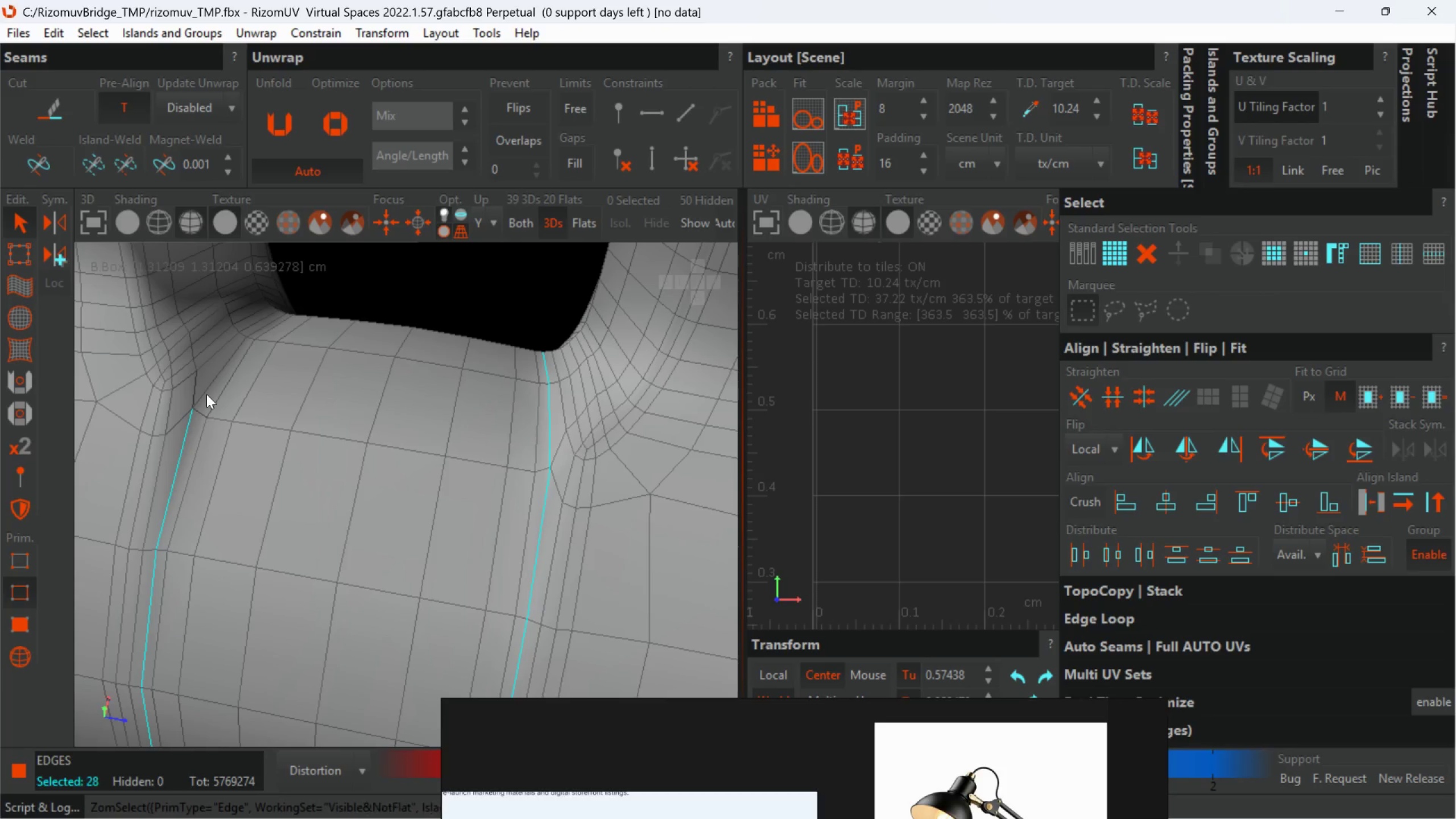 
double_click([206, 394])
 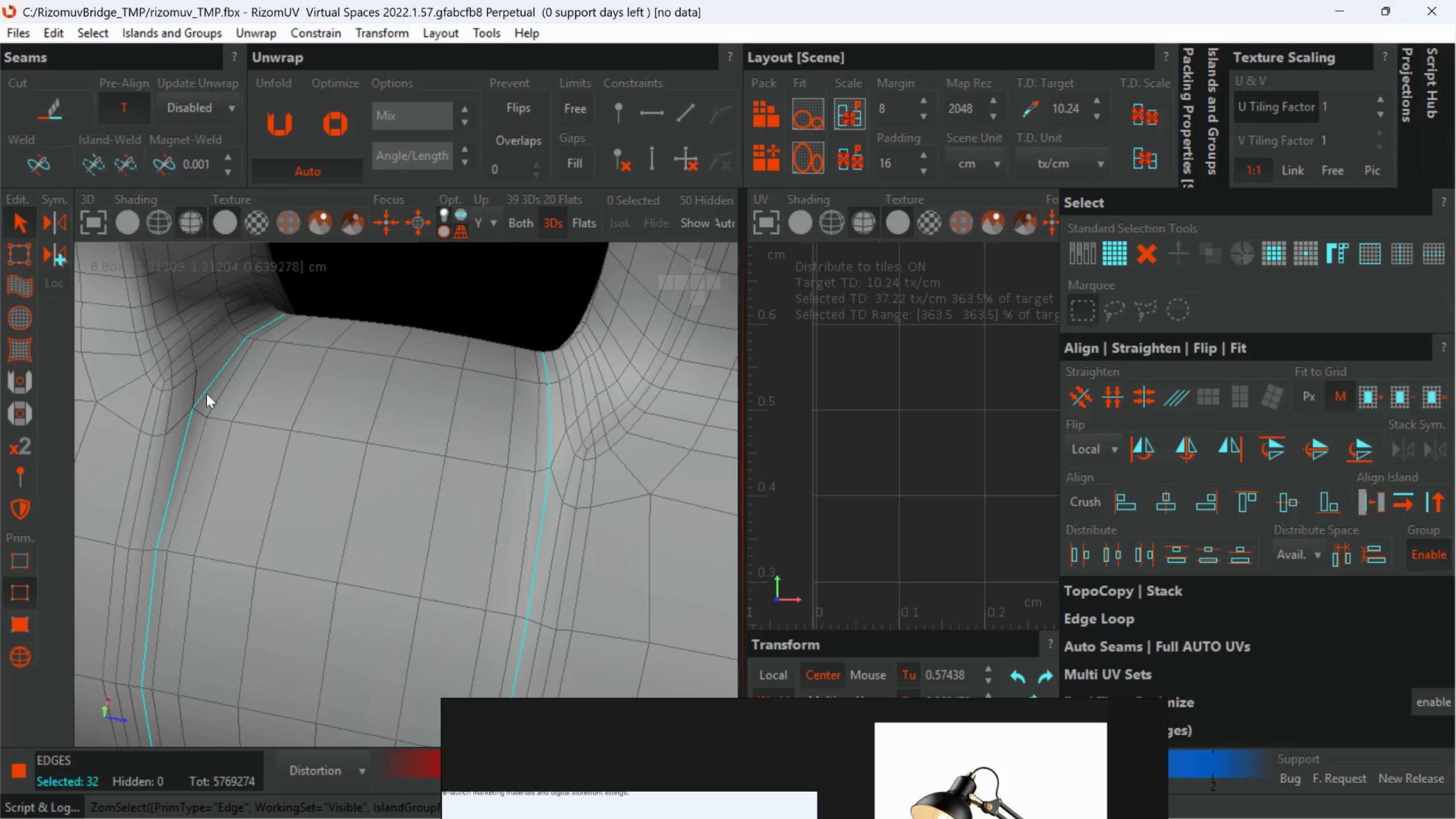 
scroll: coordinate [206, 407], scroll_direction: down, amount: 7.0
 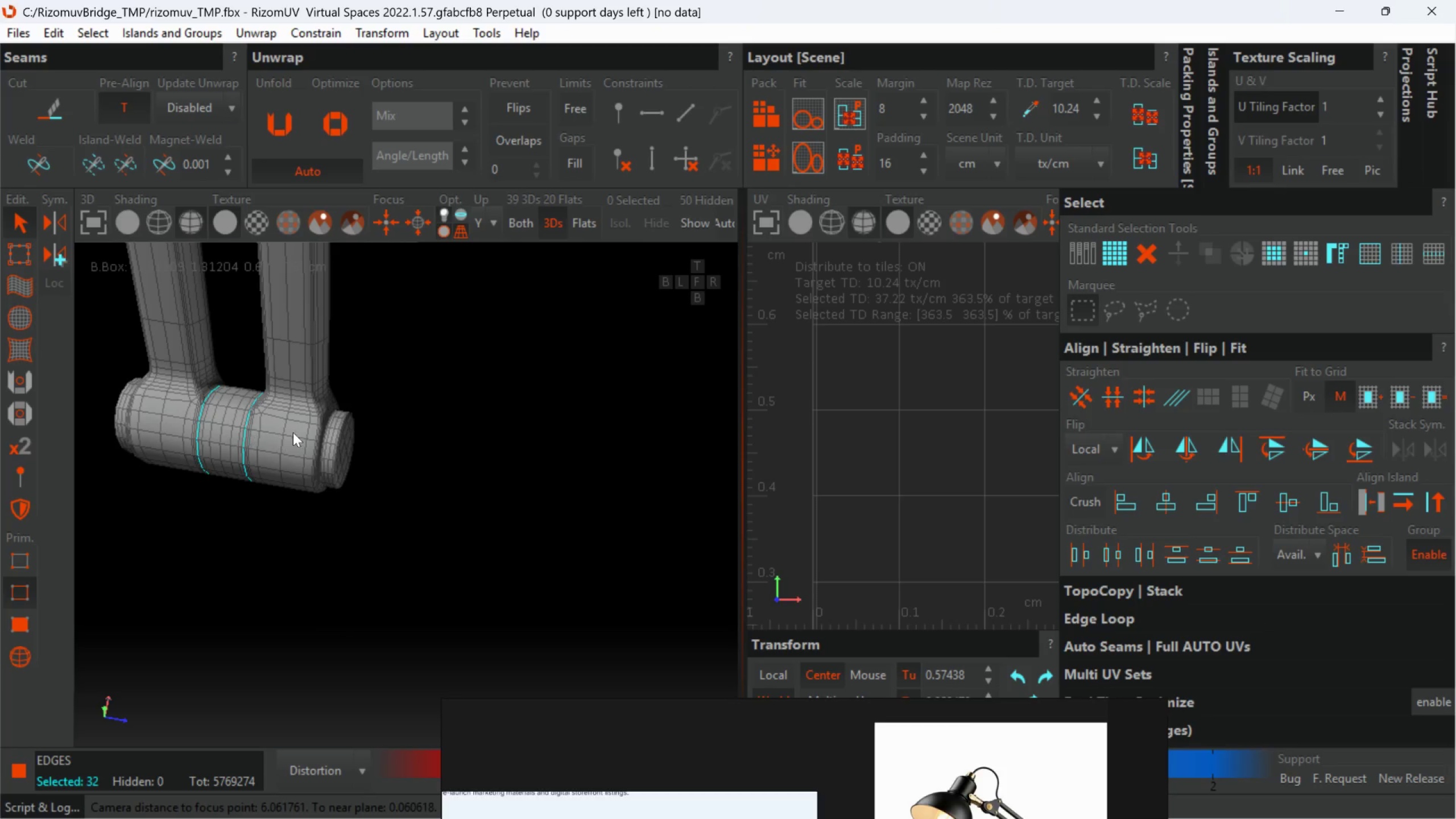 
scroll: coordinate [280, 422], scroll_direction: up, amount: 3.0
 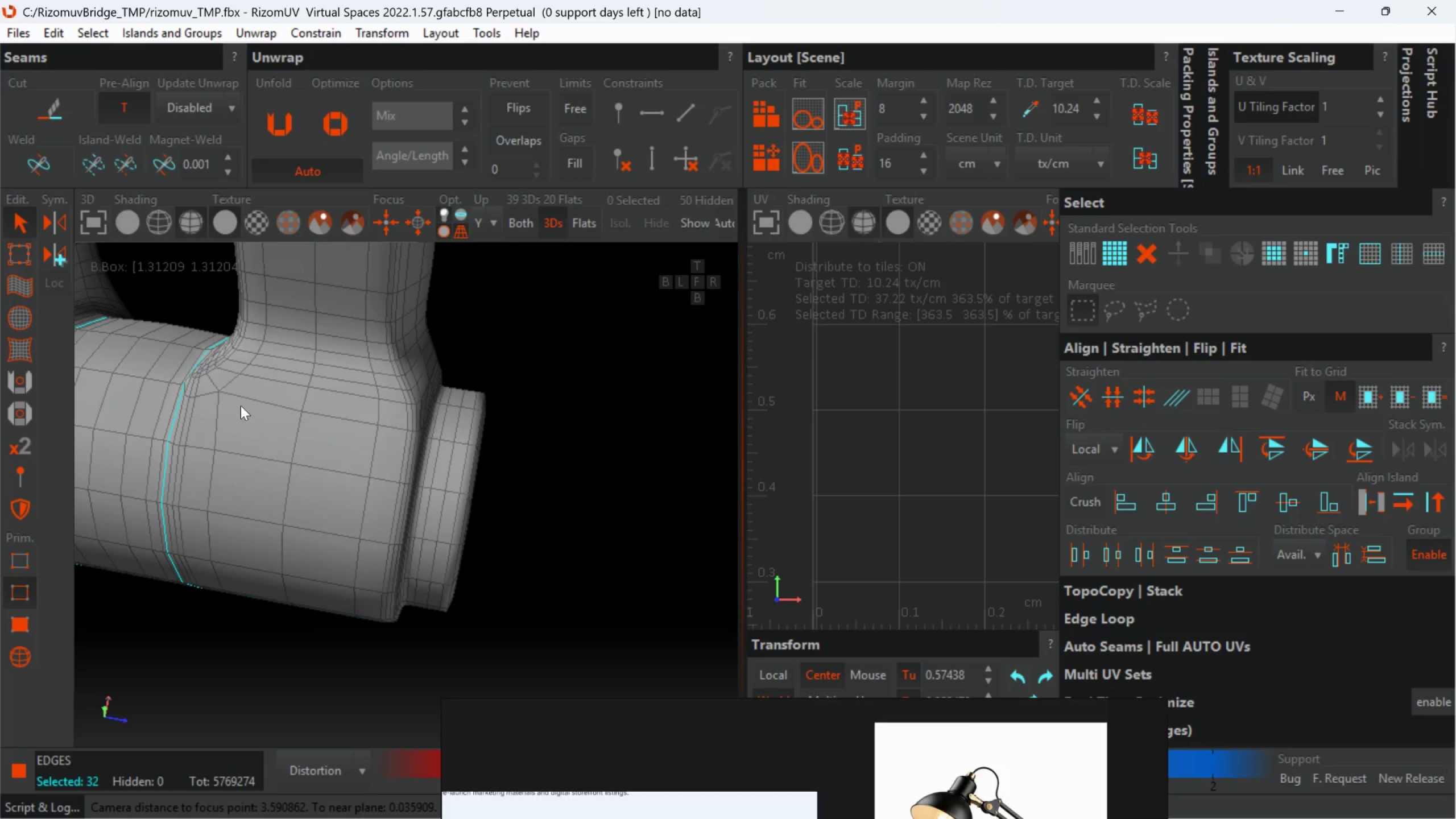 
hold_key(key=MetaLeft, duration=0.39)
 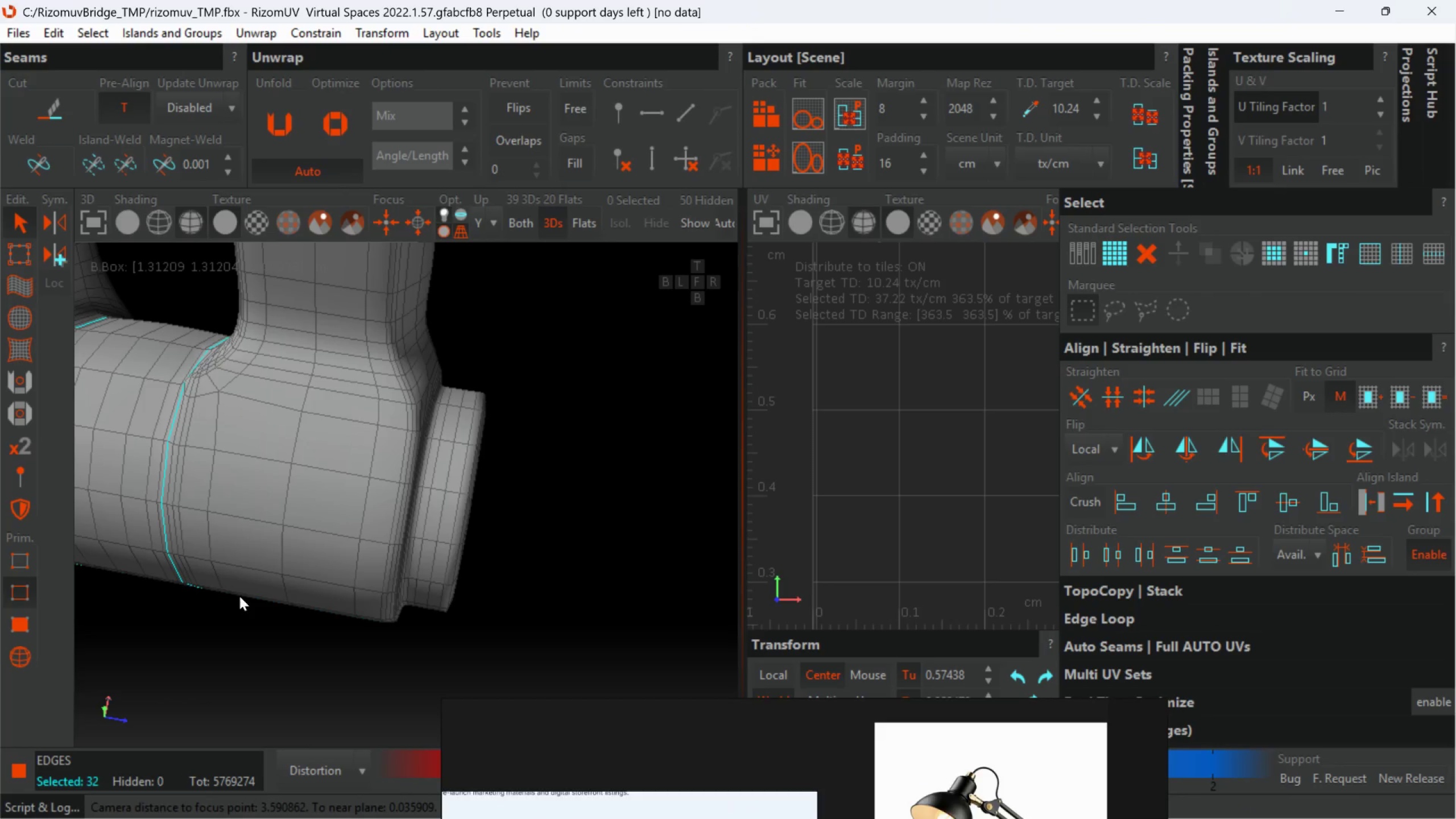 
hold_key(key=AltLeft, duration=0.31)
 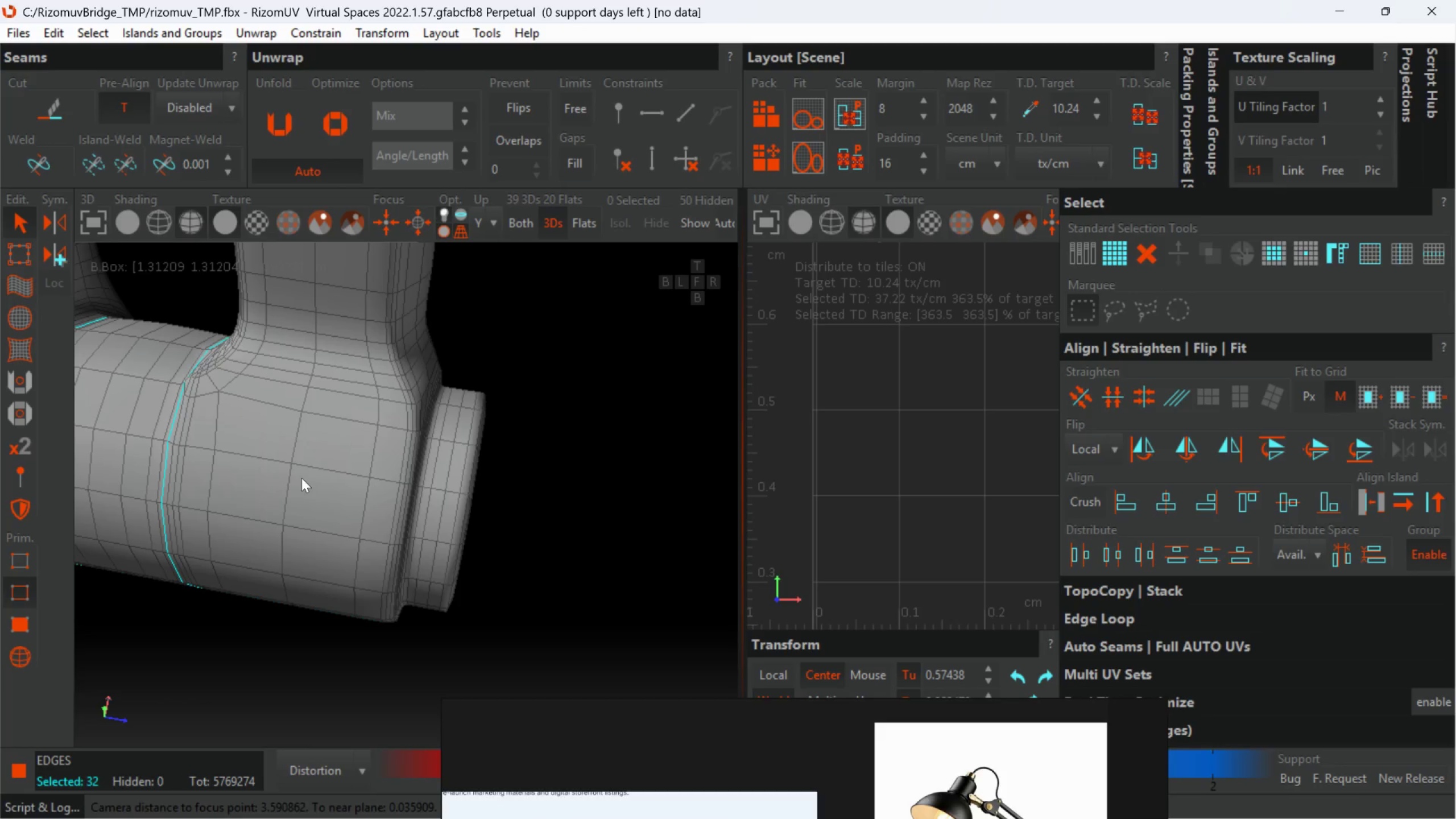 
key(Control+Z)
 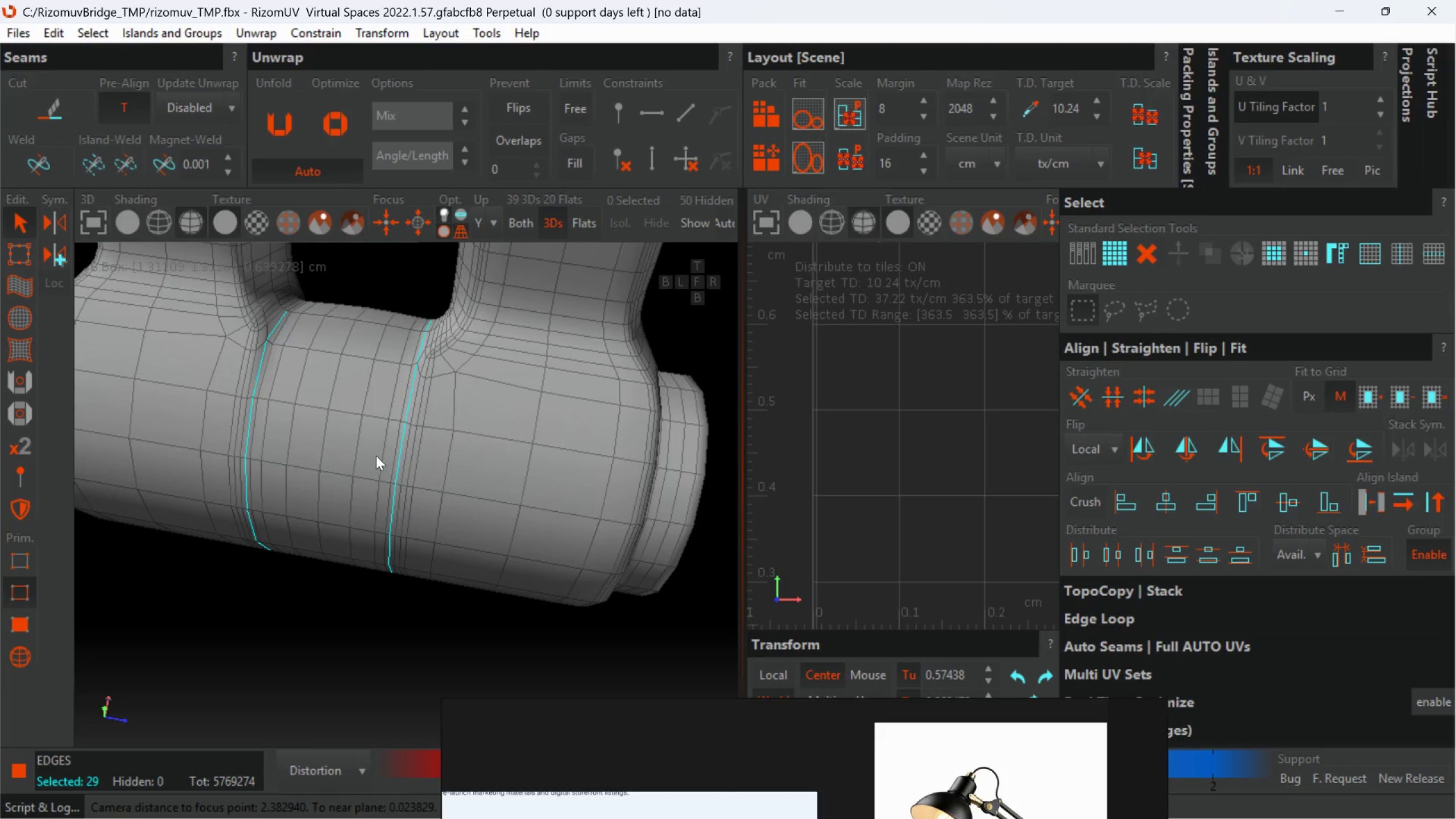 
scroll: coordinate [283, 321], scroll_direction: up, amount: 1.0
 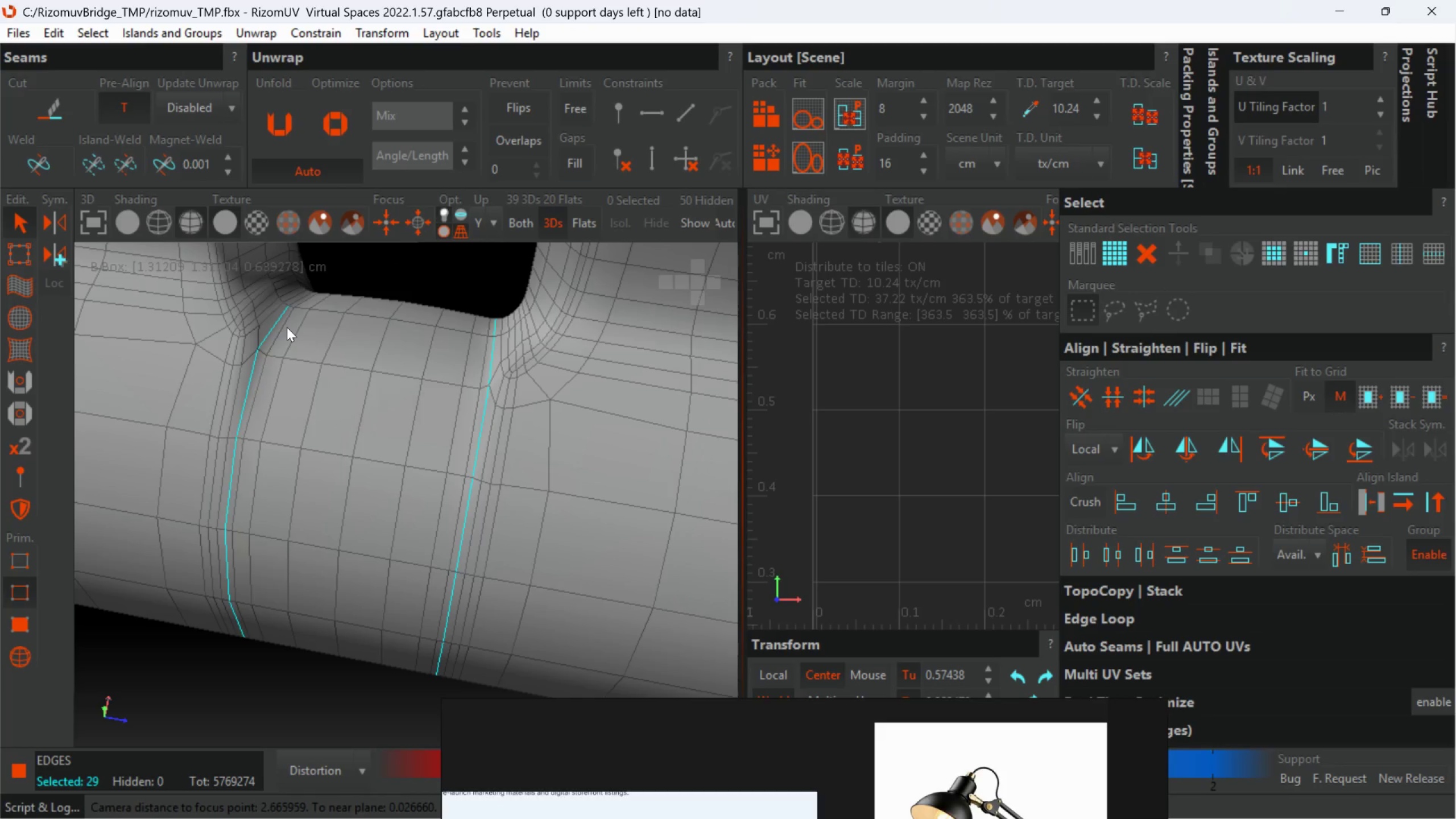 
hold_key(key=AltLeft, duration=0.45)
 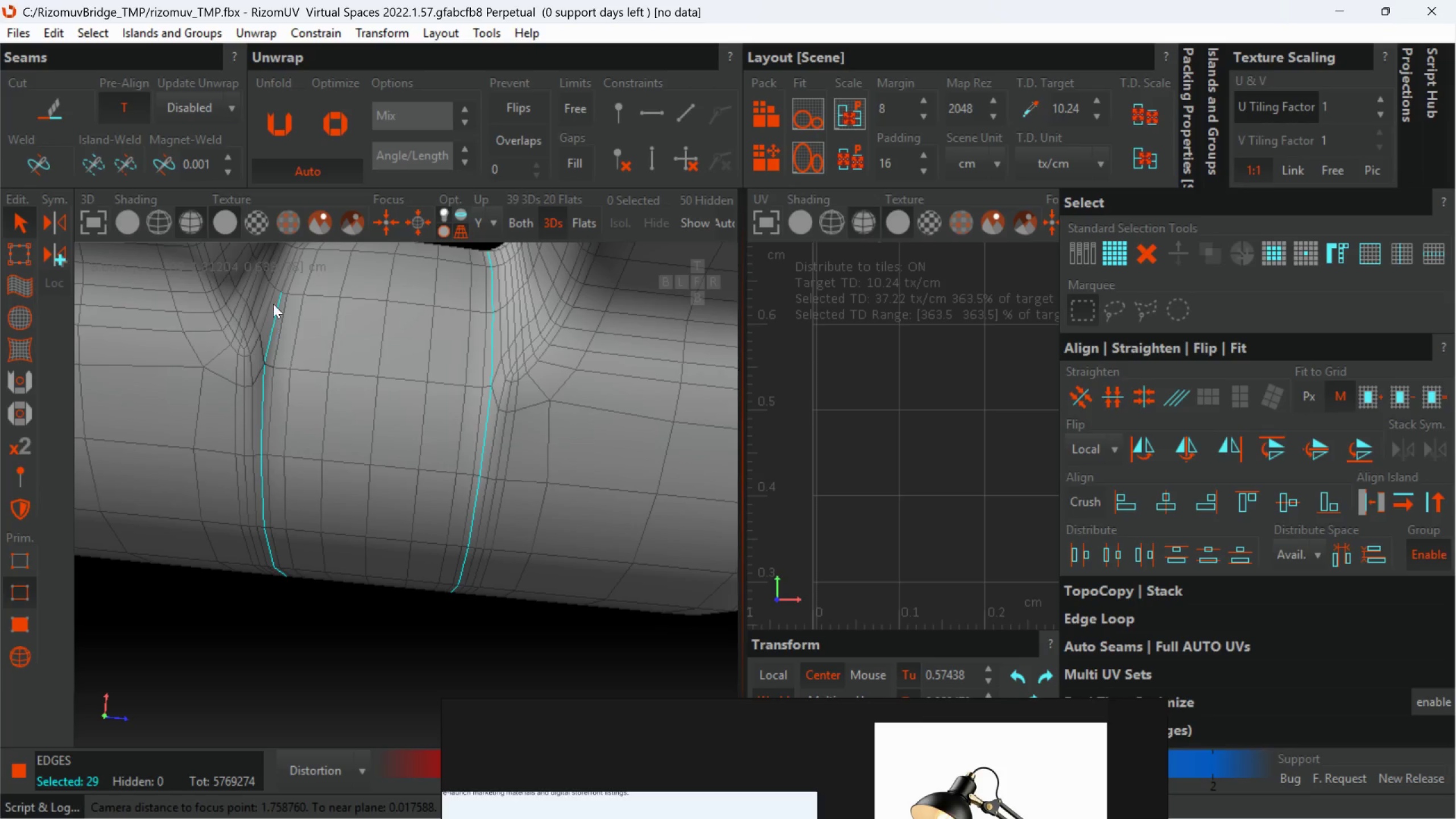 
scroll: coordinate [283, 295], scroll_direction: up, amount: 1.0
 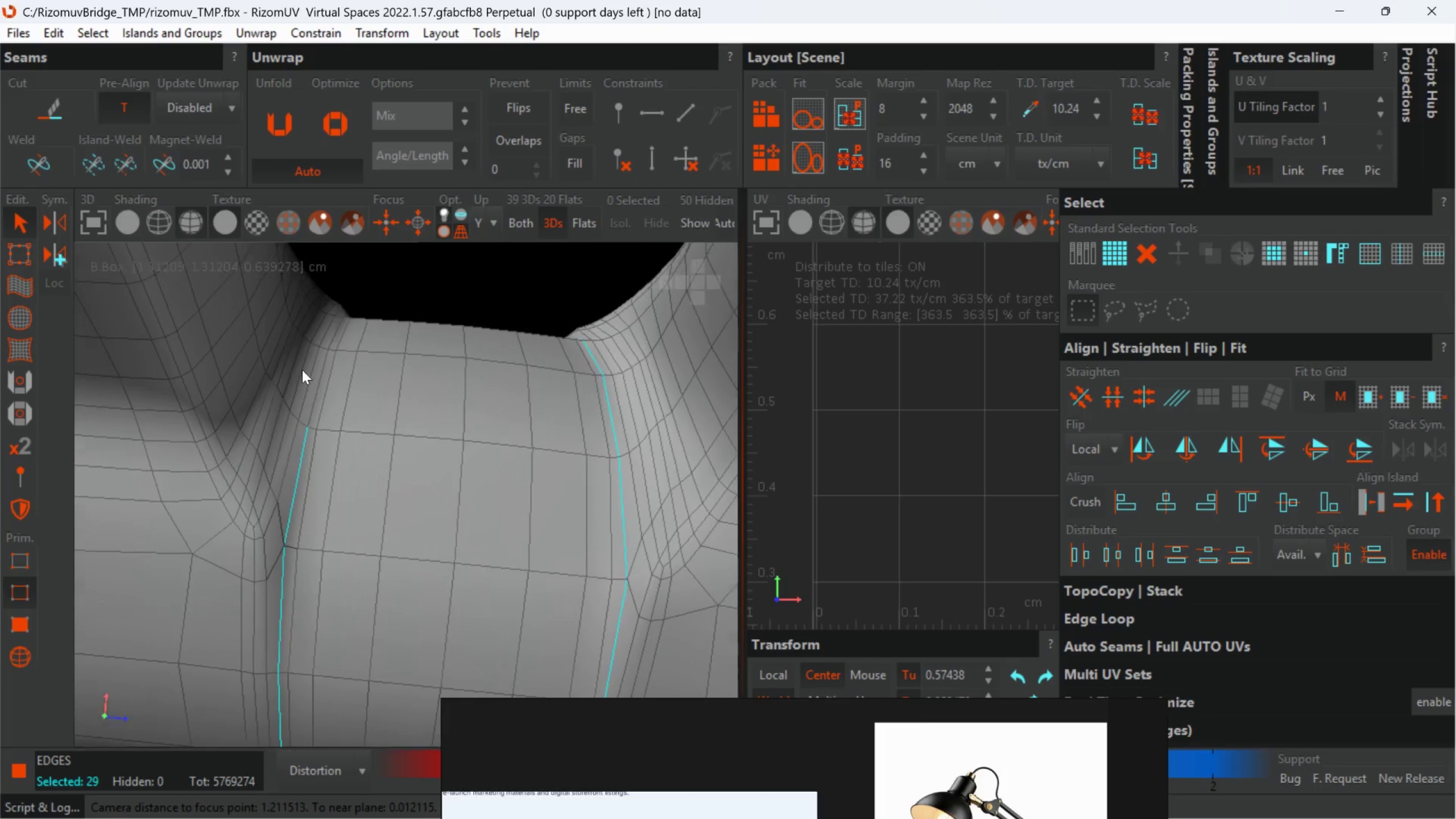 
hold_key(key=ControlLeft, duration=1.41)
left_click([313, 416])
 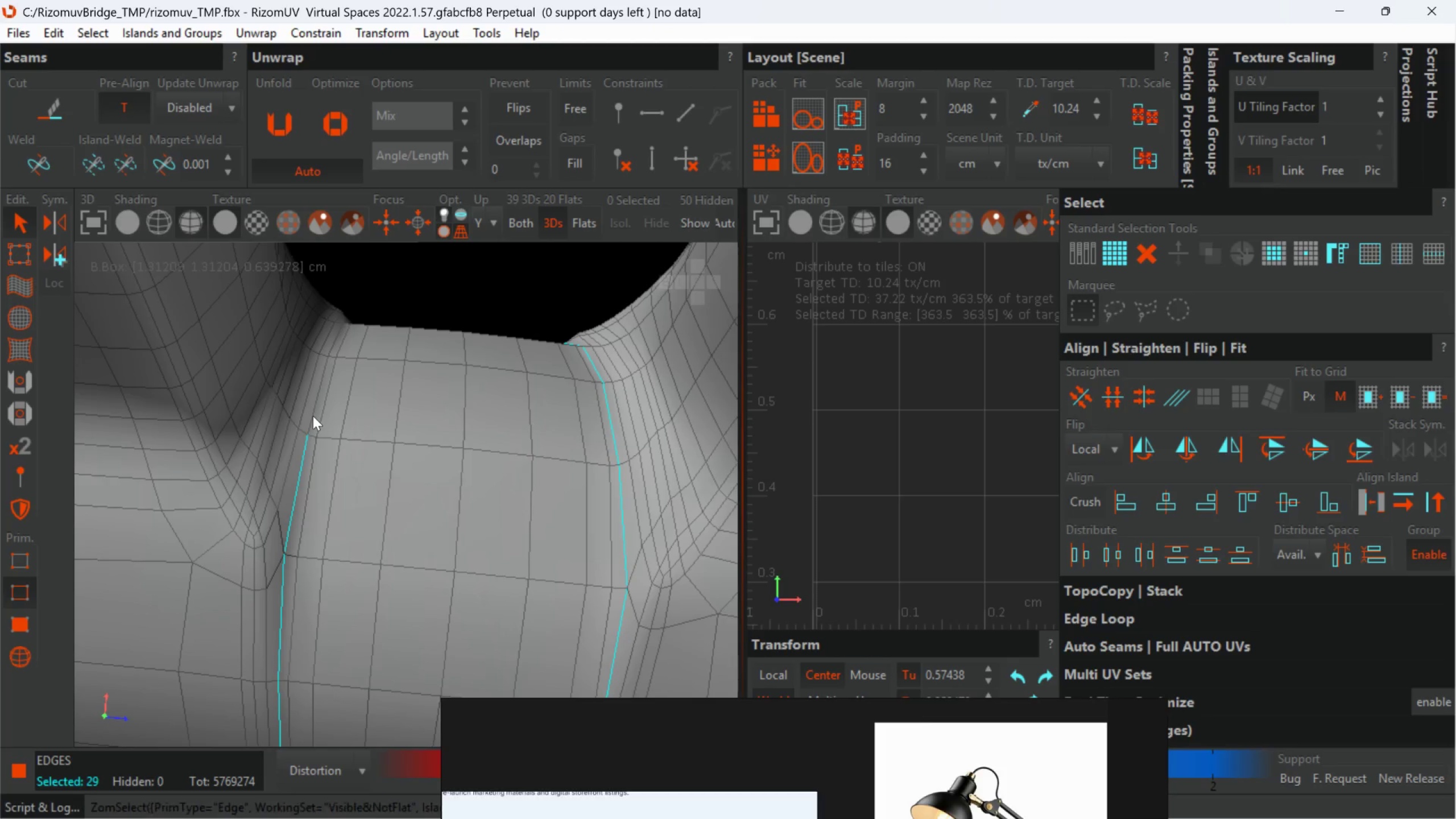 
double_click([313, 416])
 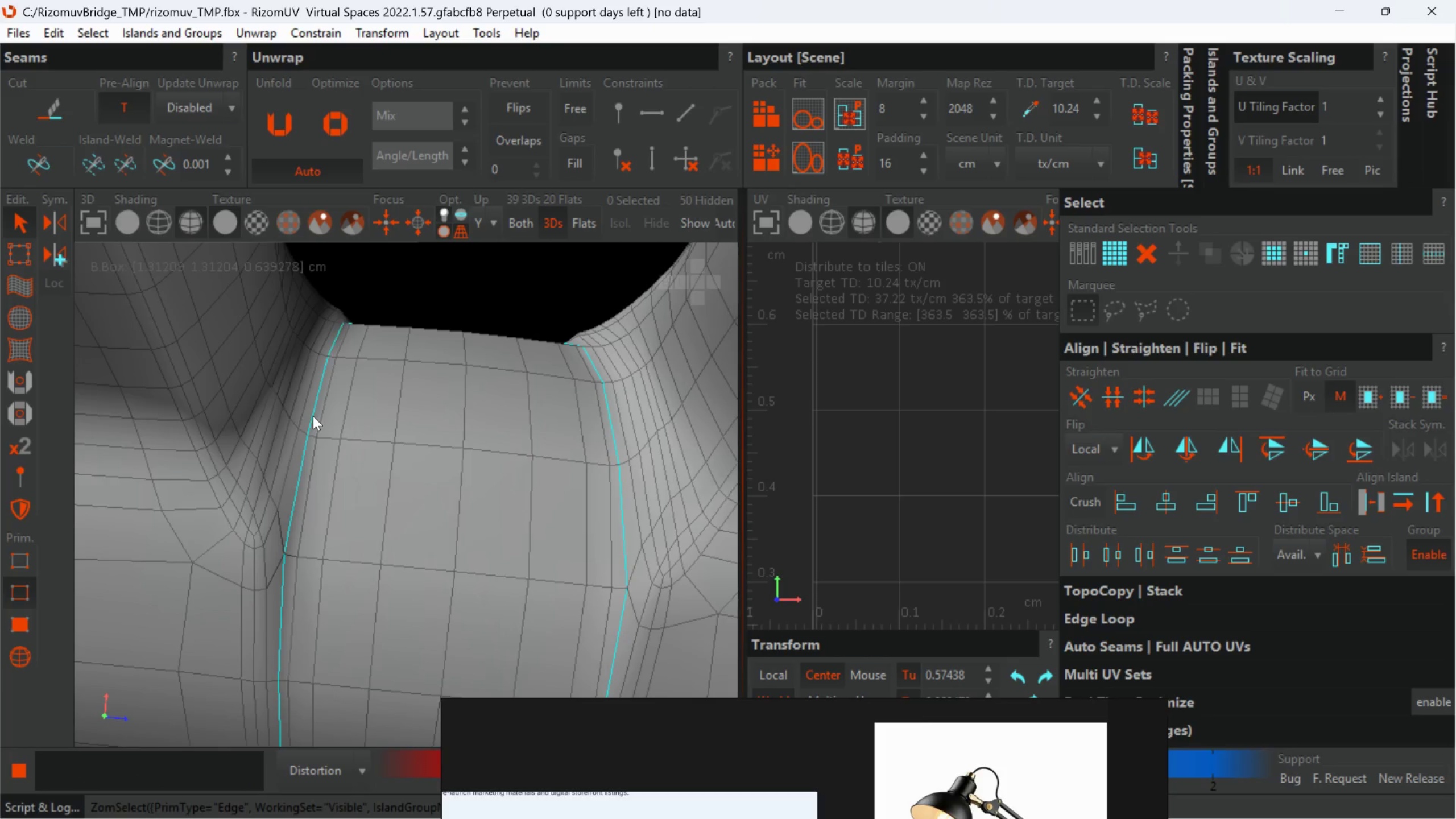 
hold_key(key=AltLeft, duration=0.84)
 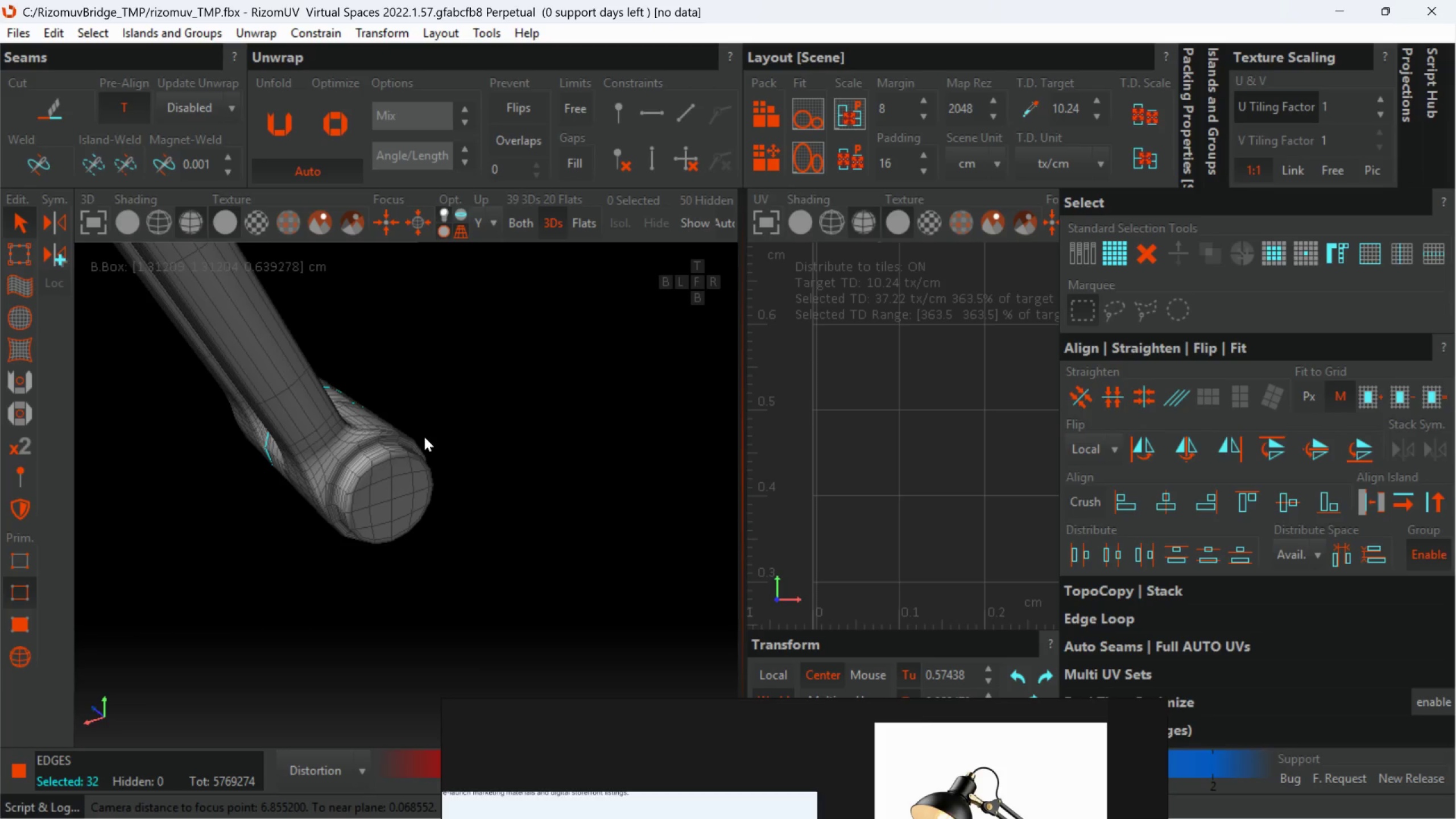 
scroll: coordinate [313, 416], scroll_direction: down, amount: 6.0
 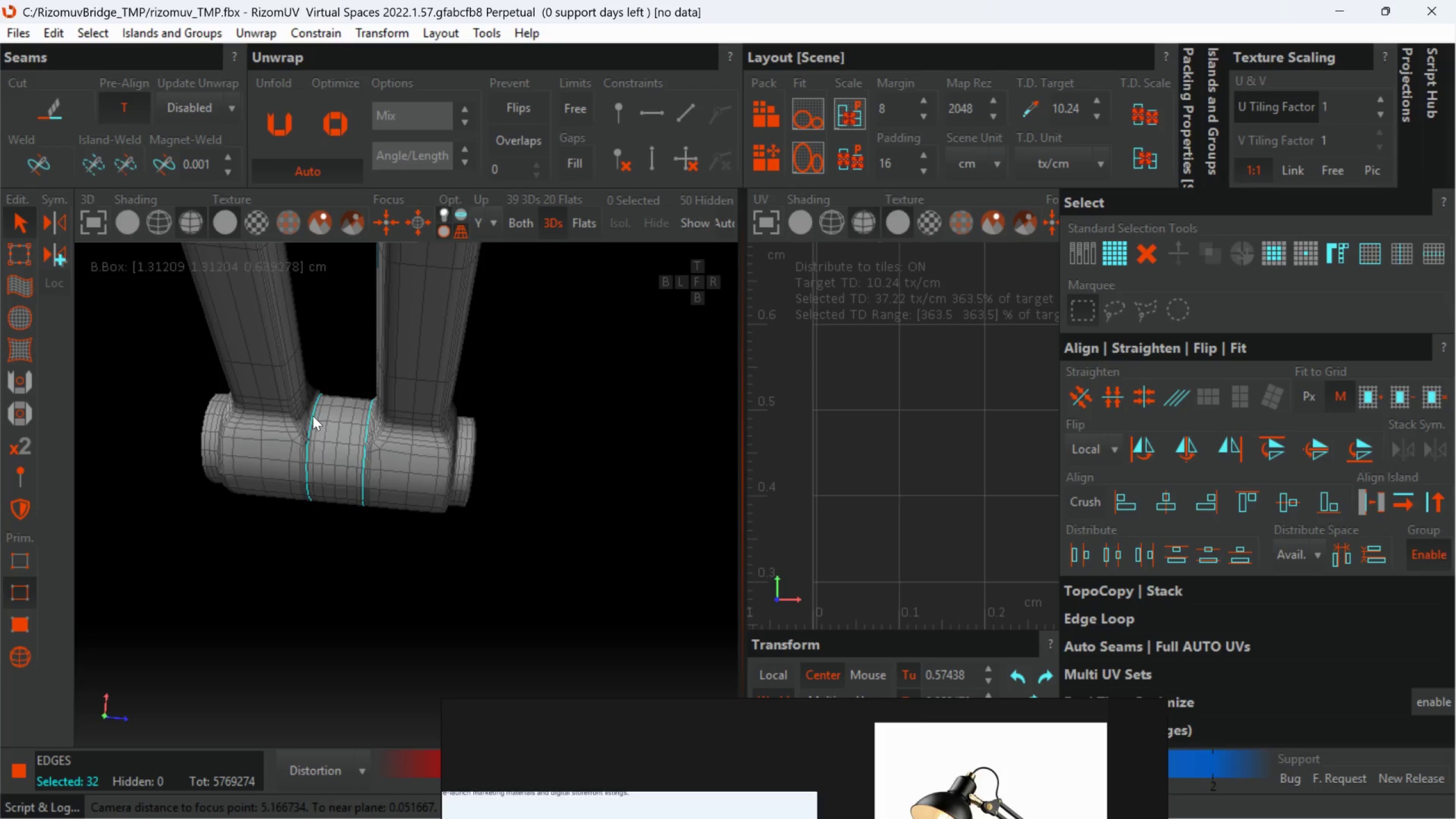 
hold_key(key=AltLeft, duration=0.59)
 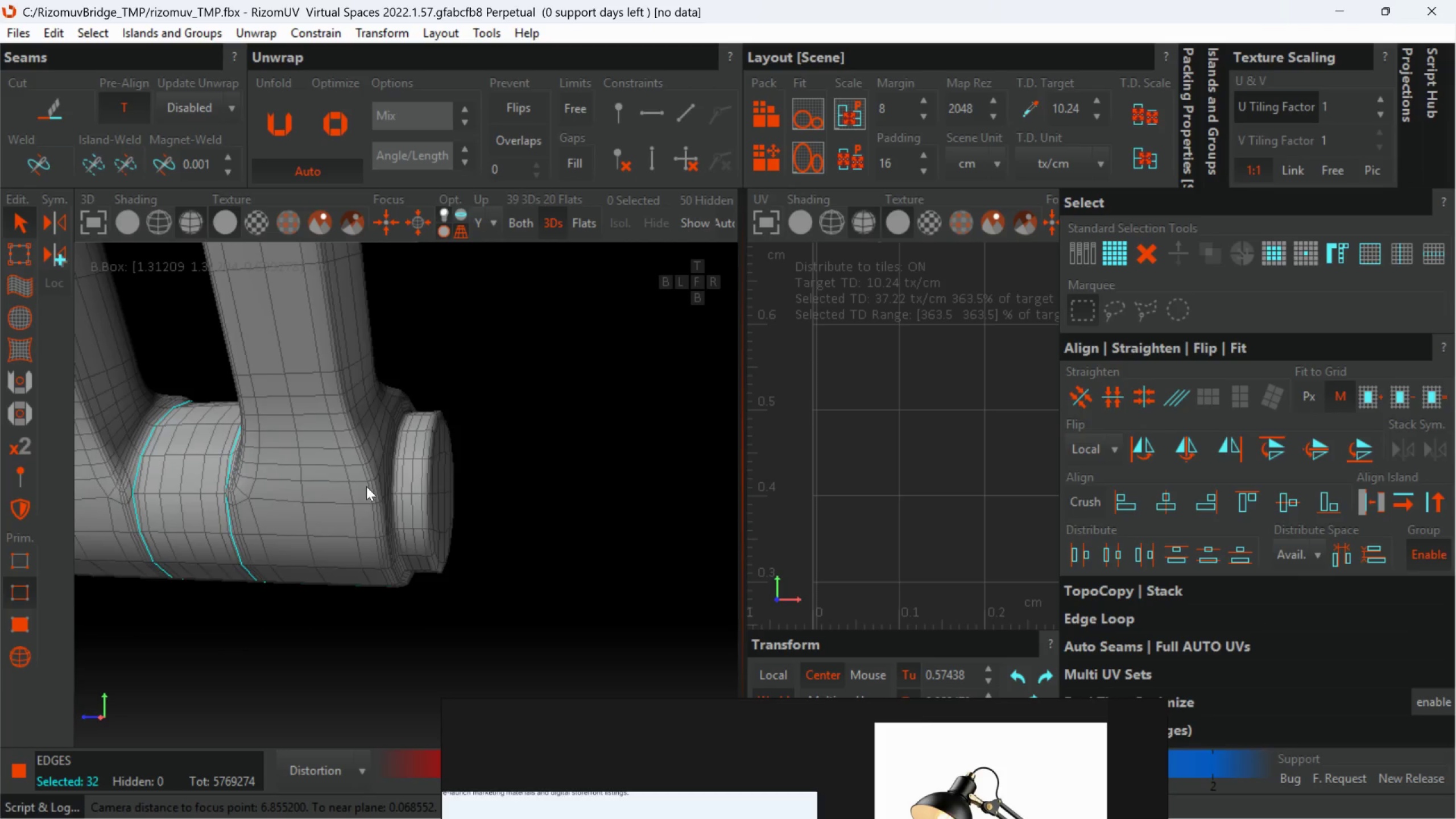 
scroll: coordinate [406, 479], scroll_direction: up, amount: 5.0
 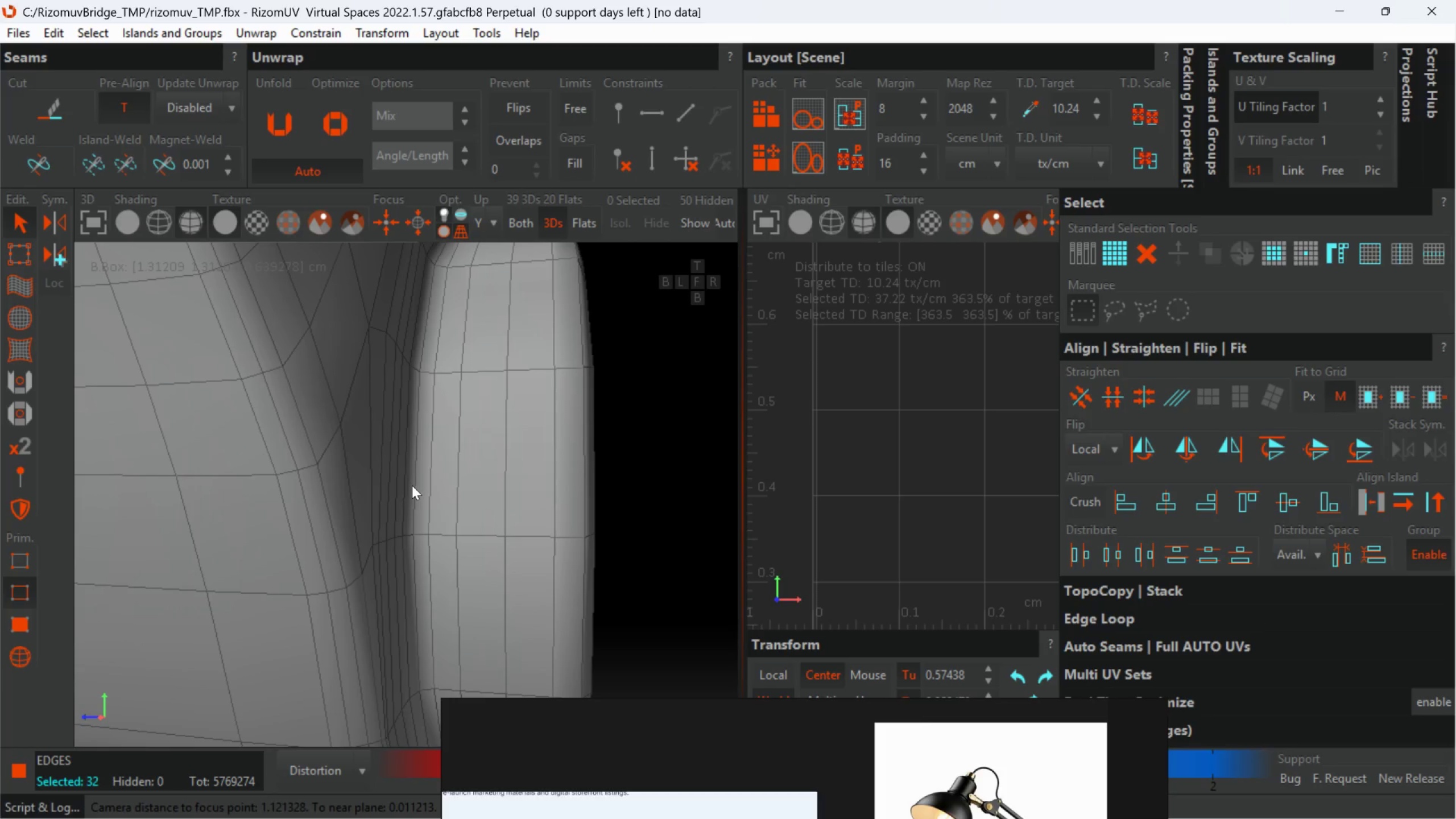 
hold_key(key=ControlLeft, duration=1.5)
left_click([408, 480])
 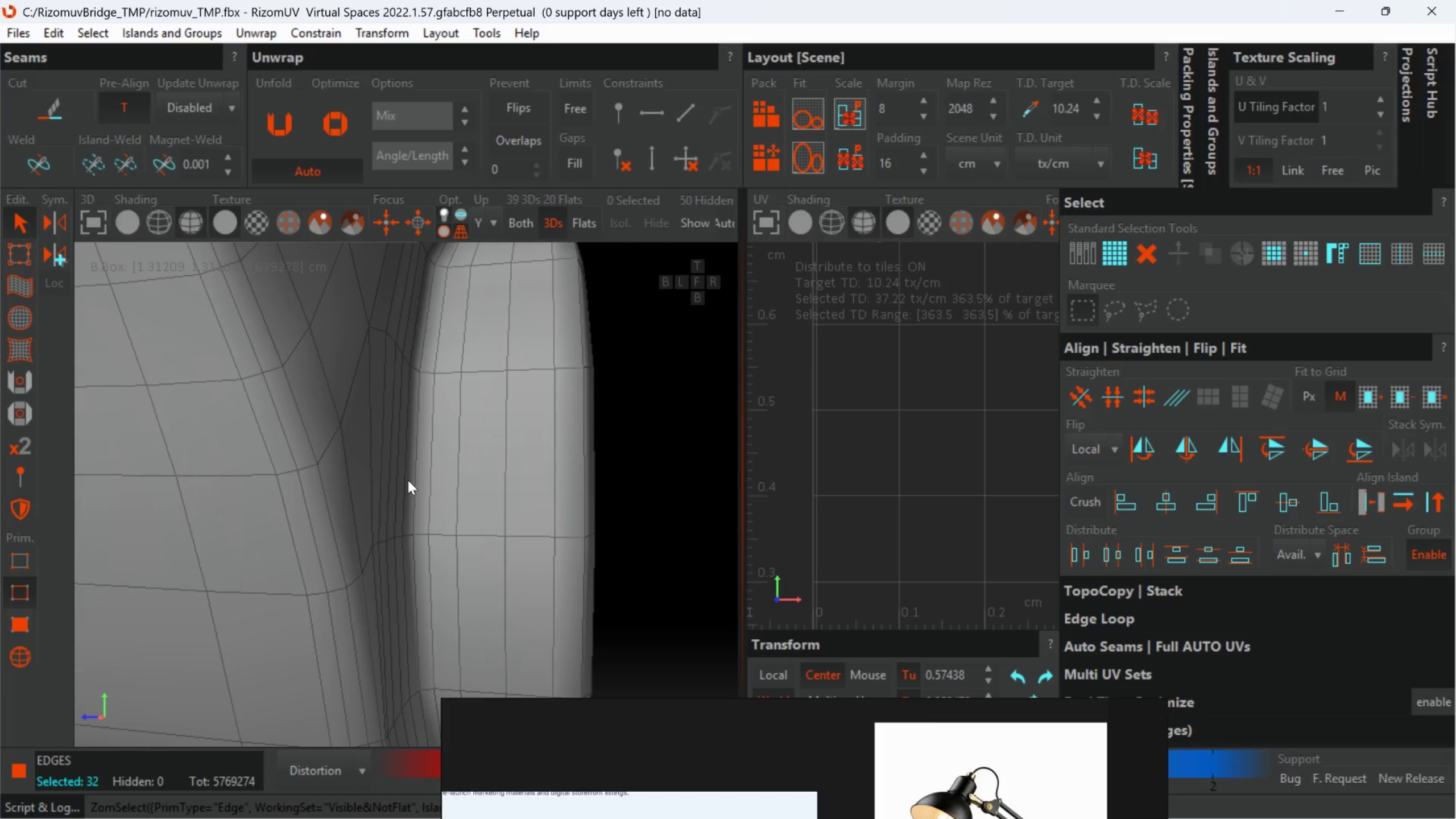 
double_click([408, 480])
 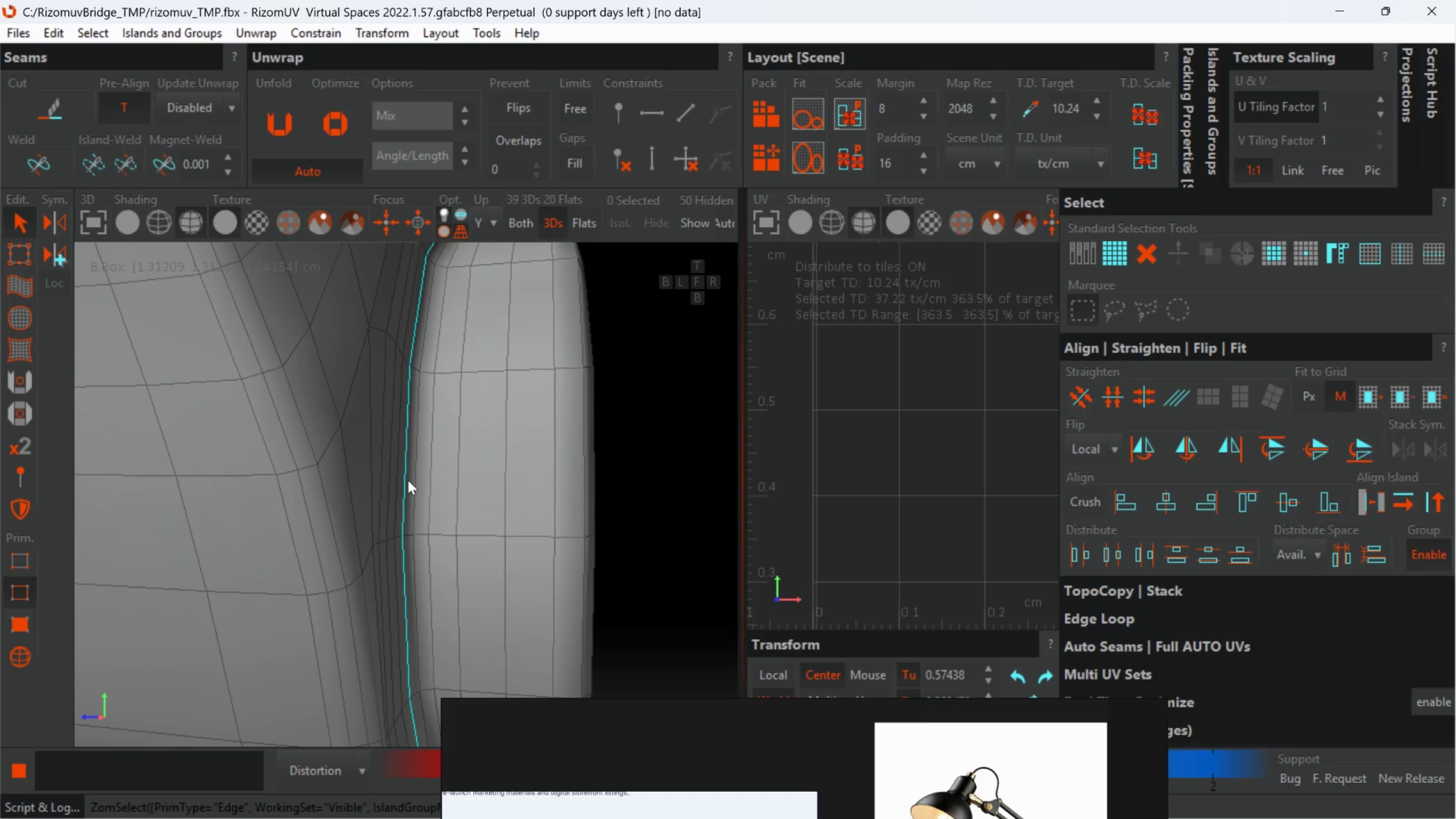 
key(Control+ControlLeft)
 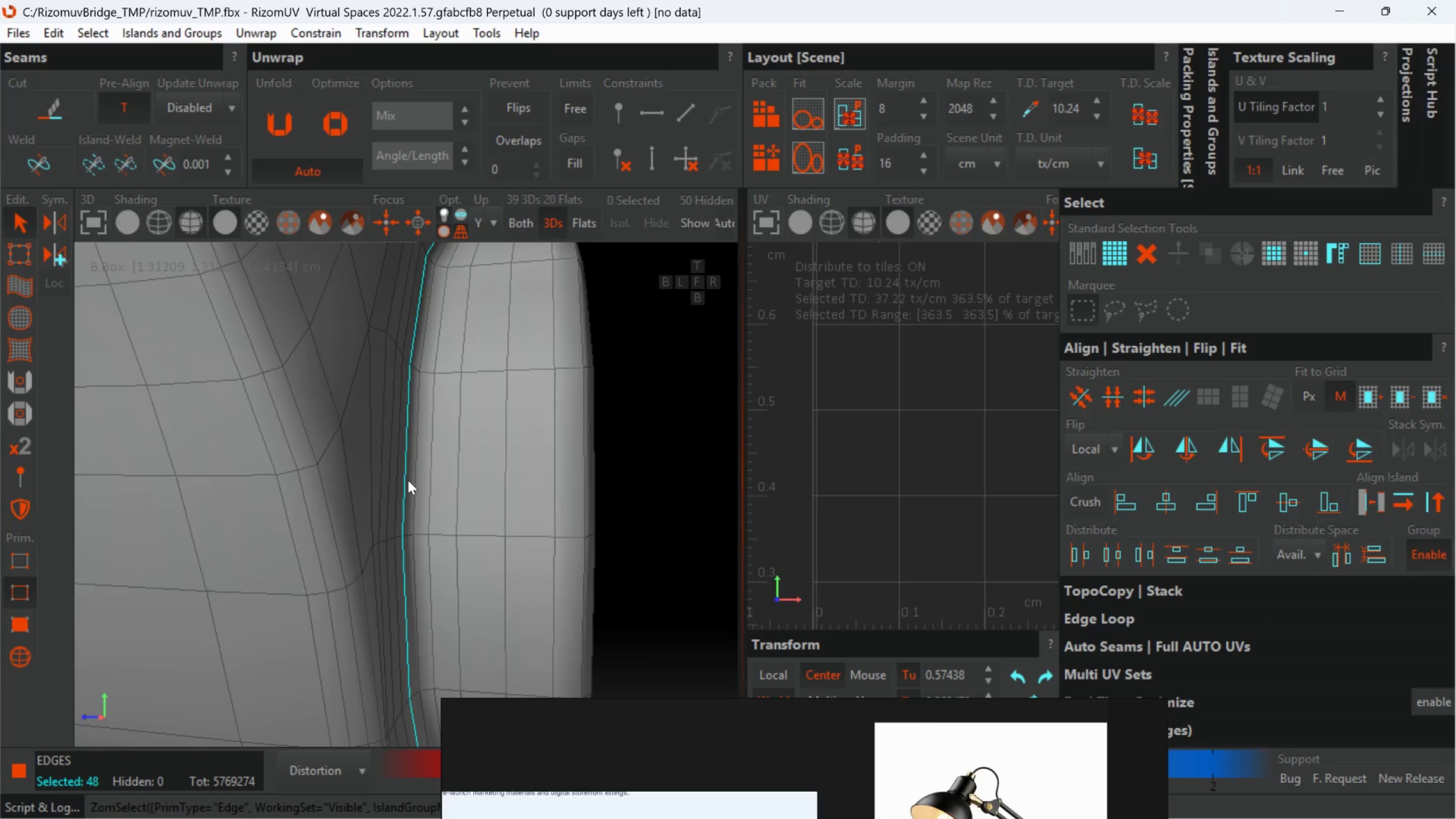 
key(Control+ControlLeft)
 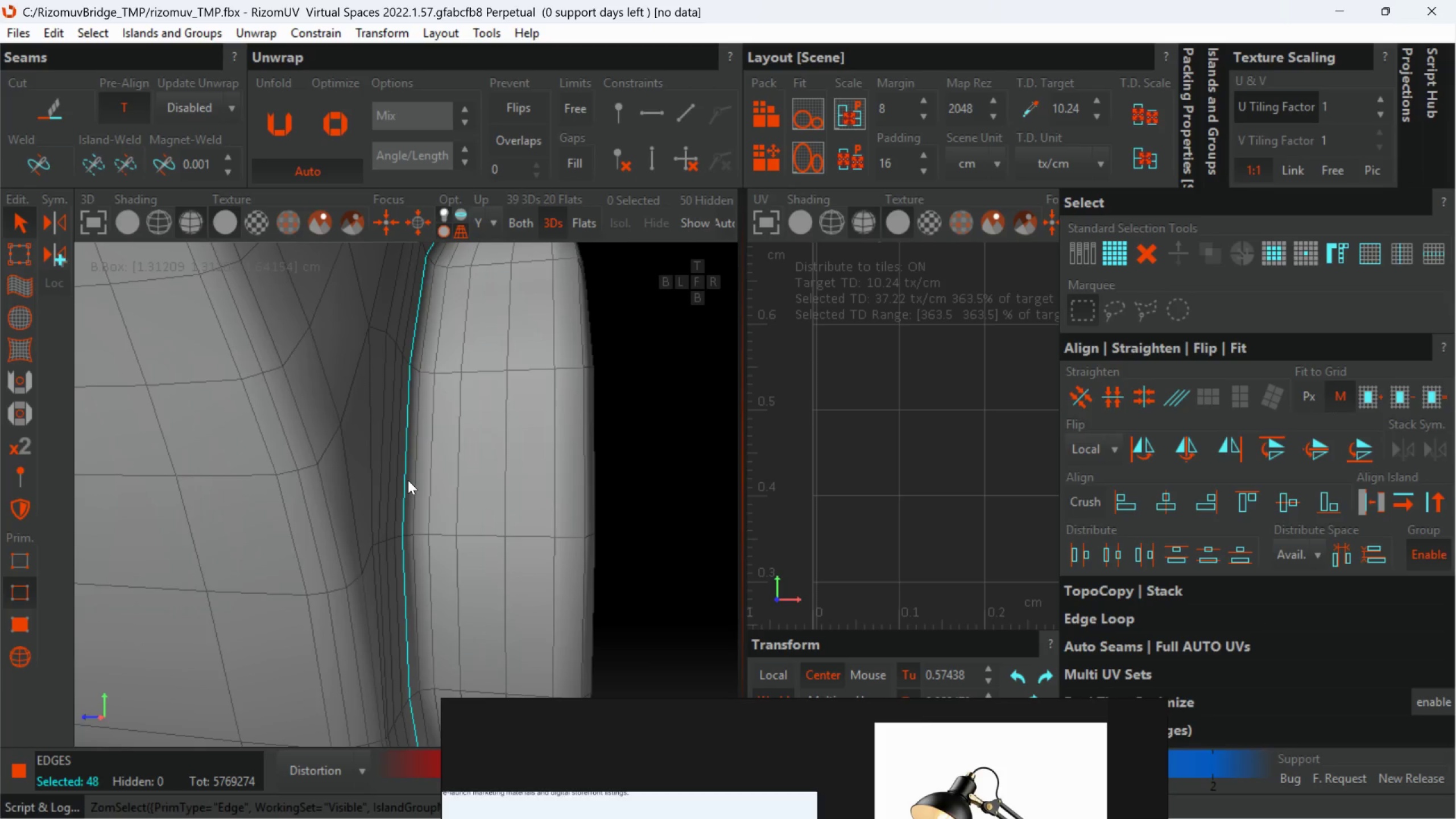 
key(Control+ControlLeft)
 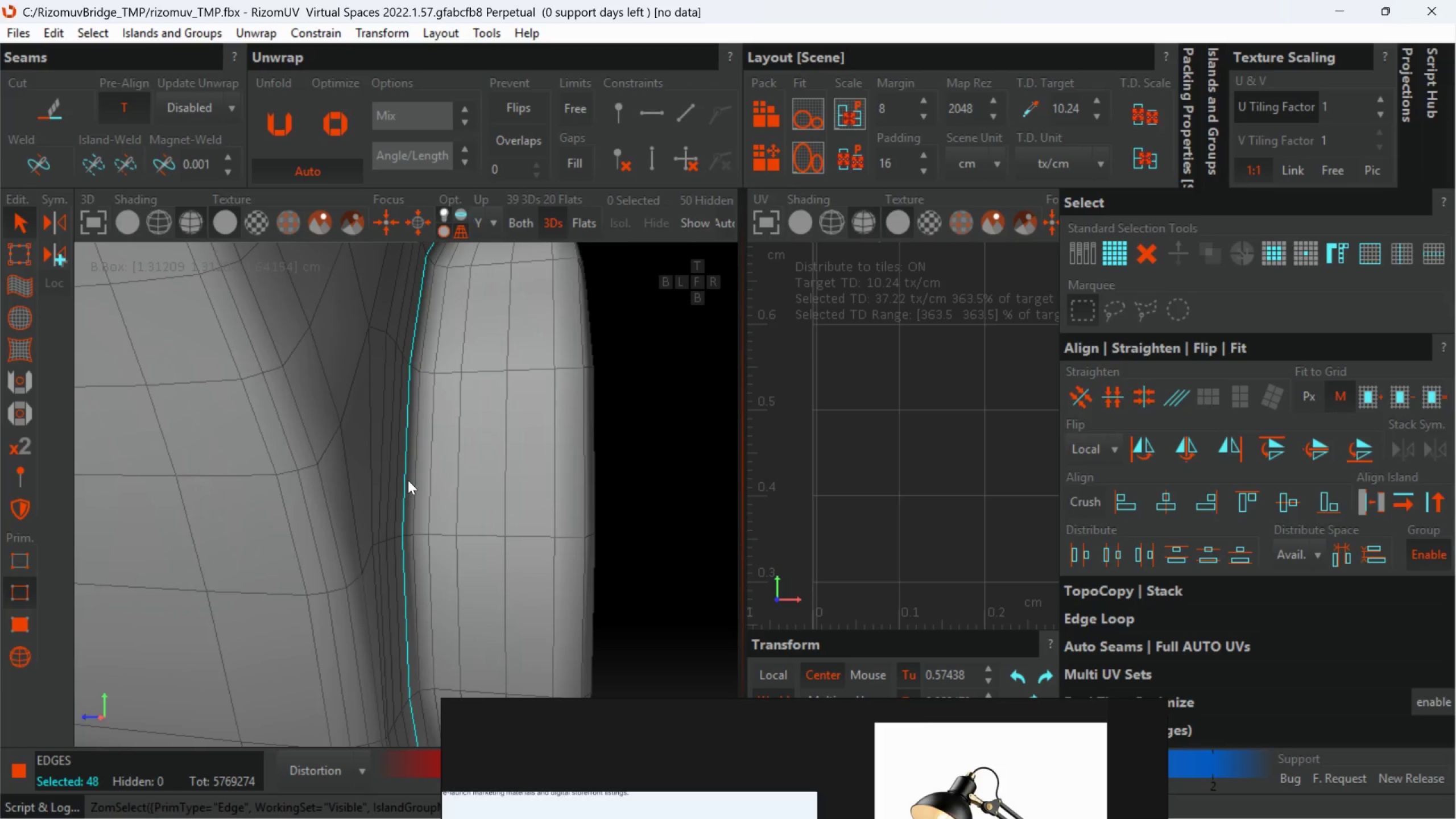 
key(Control+ControlLeft)
 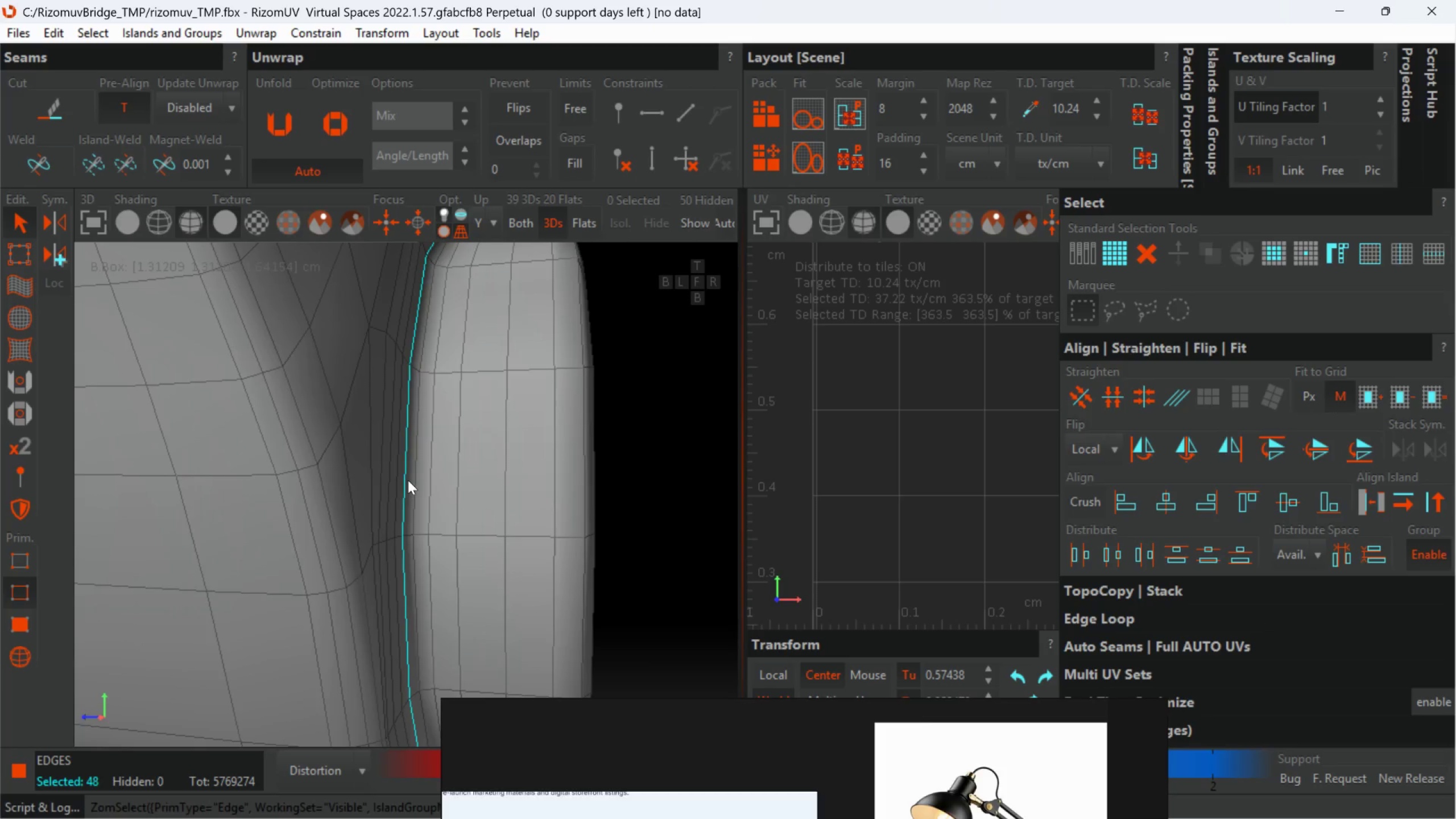 
key(Control+ControlLeft)
 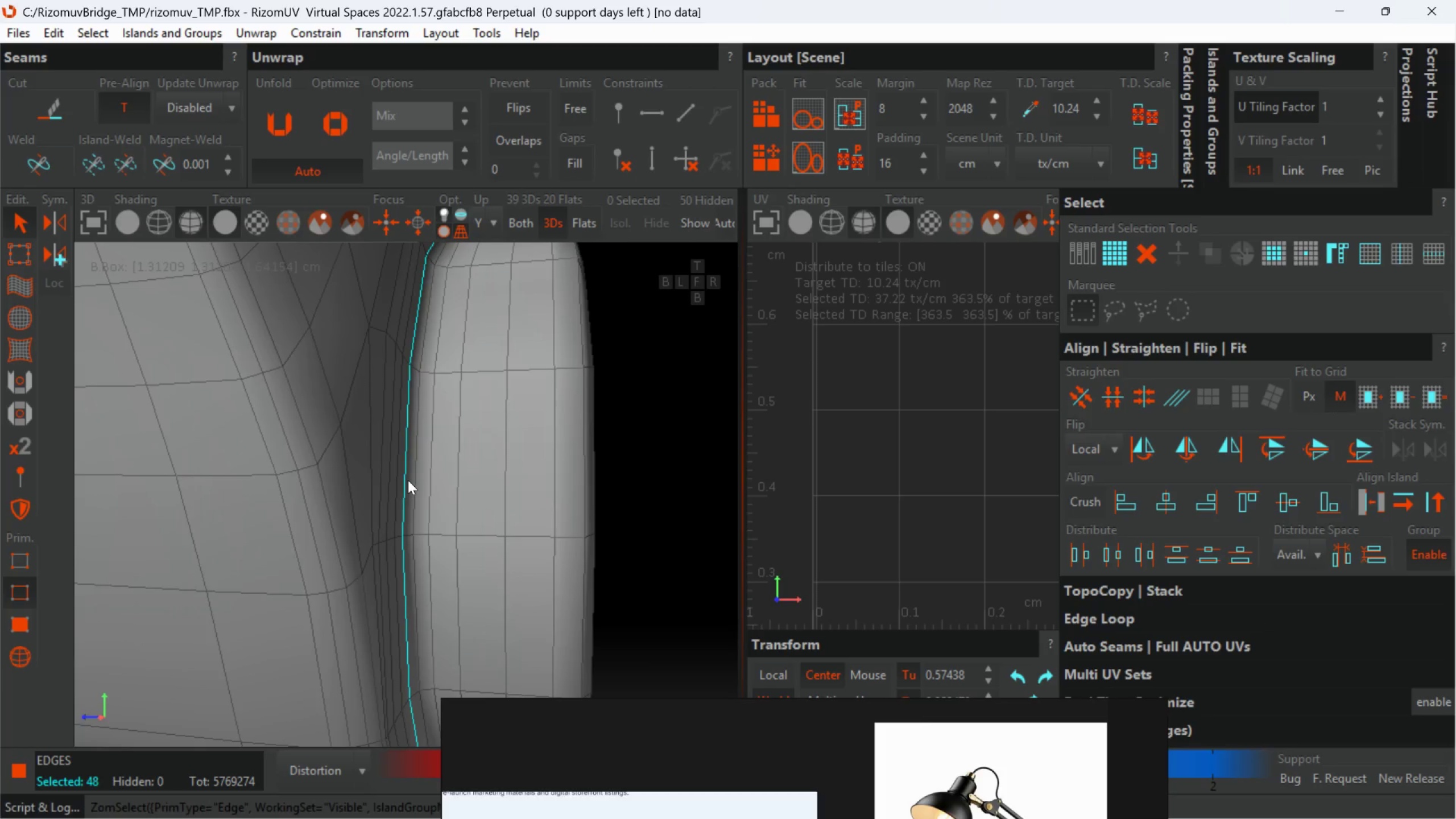 
hold_key(key=ControlLeft, duration=0.72)
 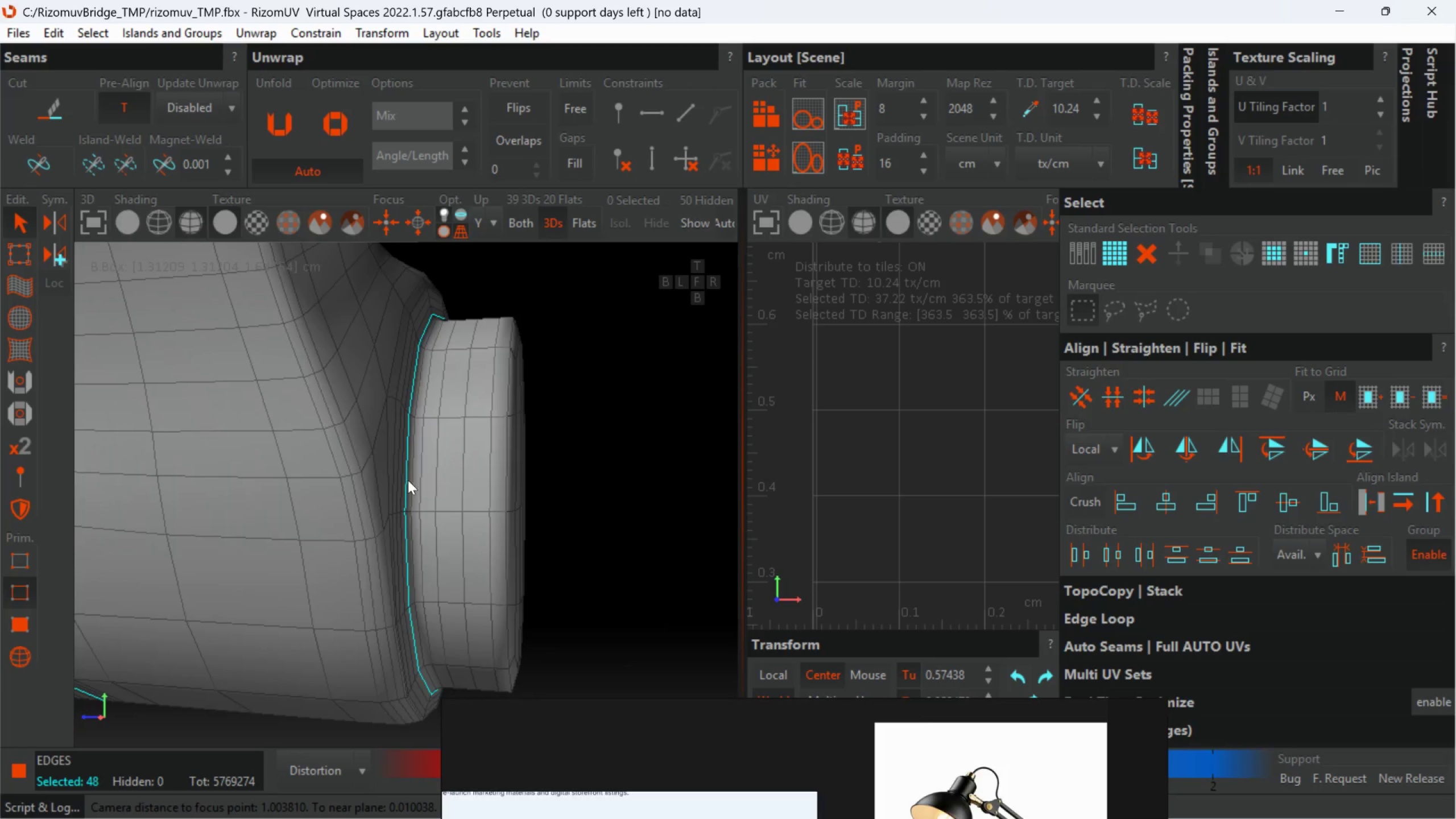 
scroll: coordinate [371, 499], scroll_direction: down, amount: 5.0
 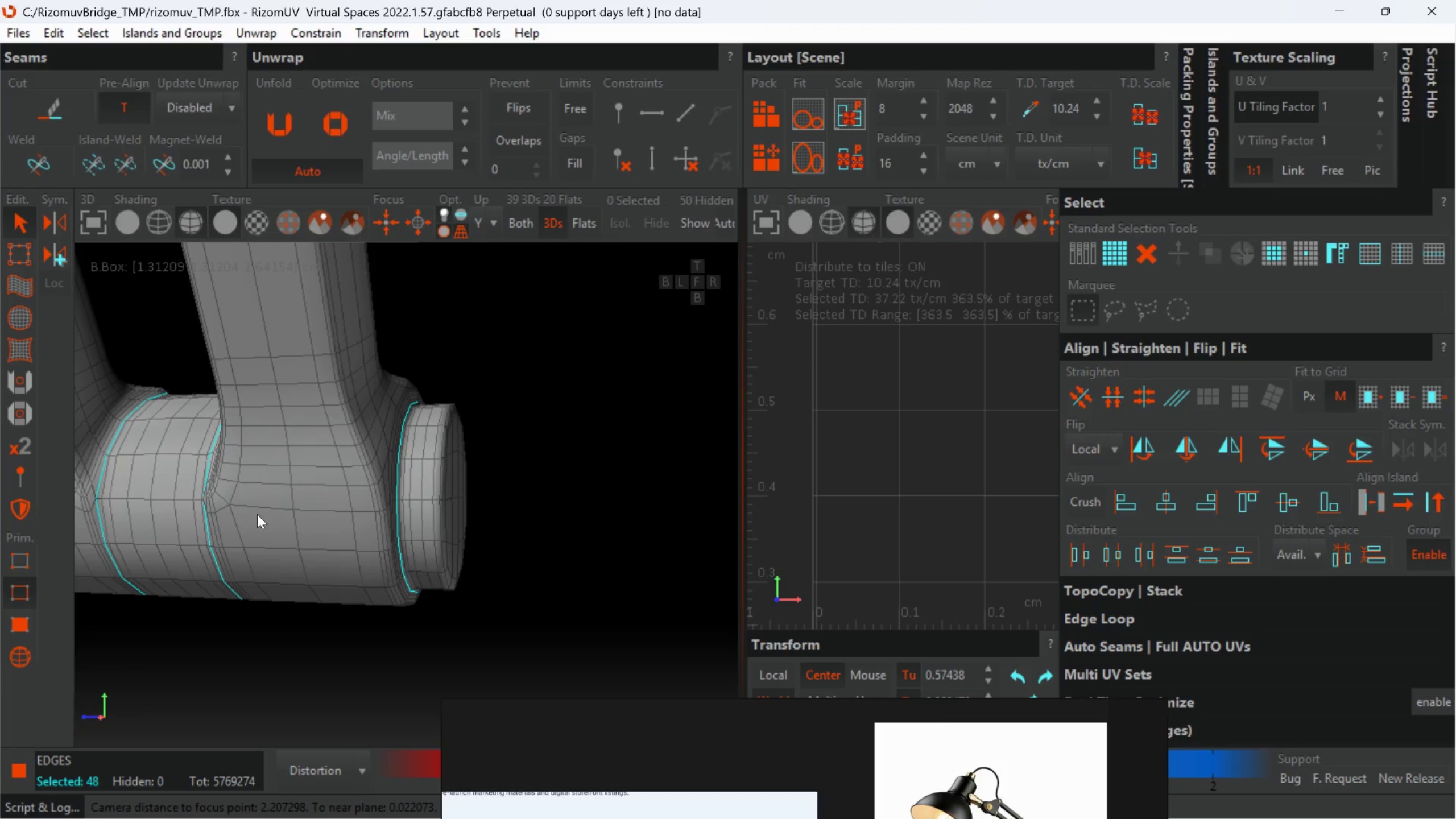 
middle_click([246, 517])
 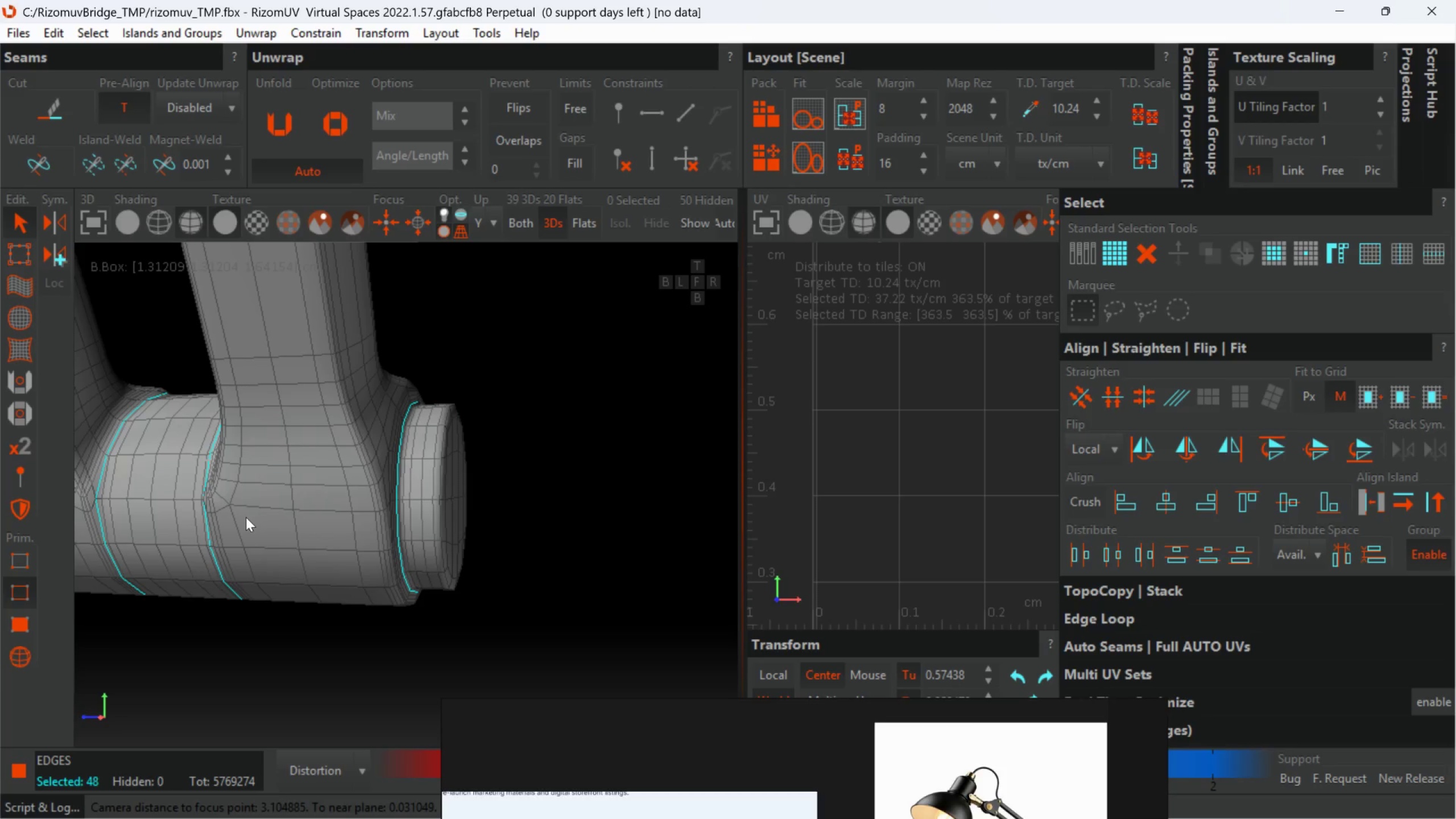 
hold_key(key=AltLeft, duration=0.39)
 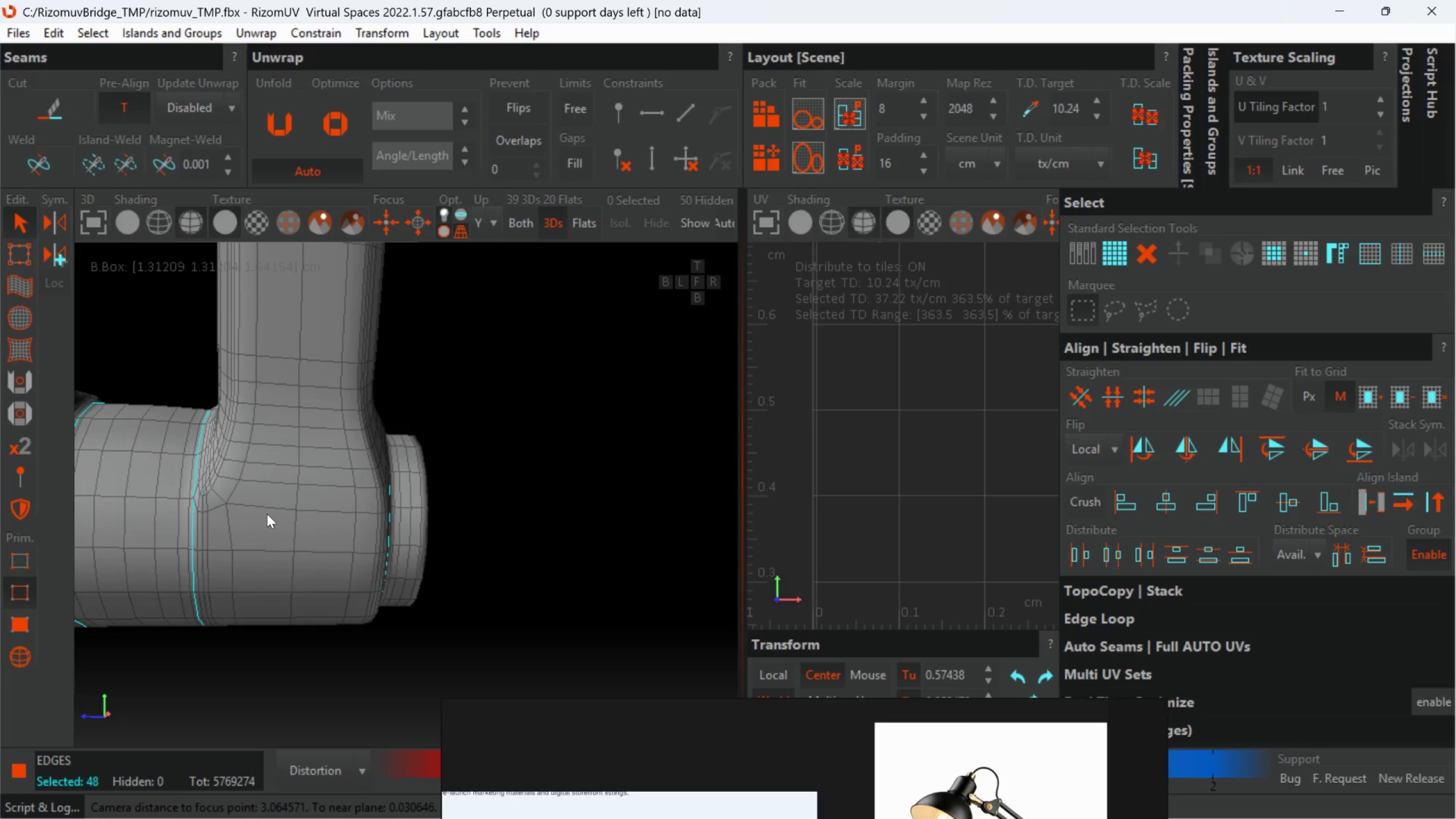 
hold_key(key=ControlLeft, duration=1.47)
left_click([271, 511])
 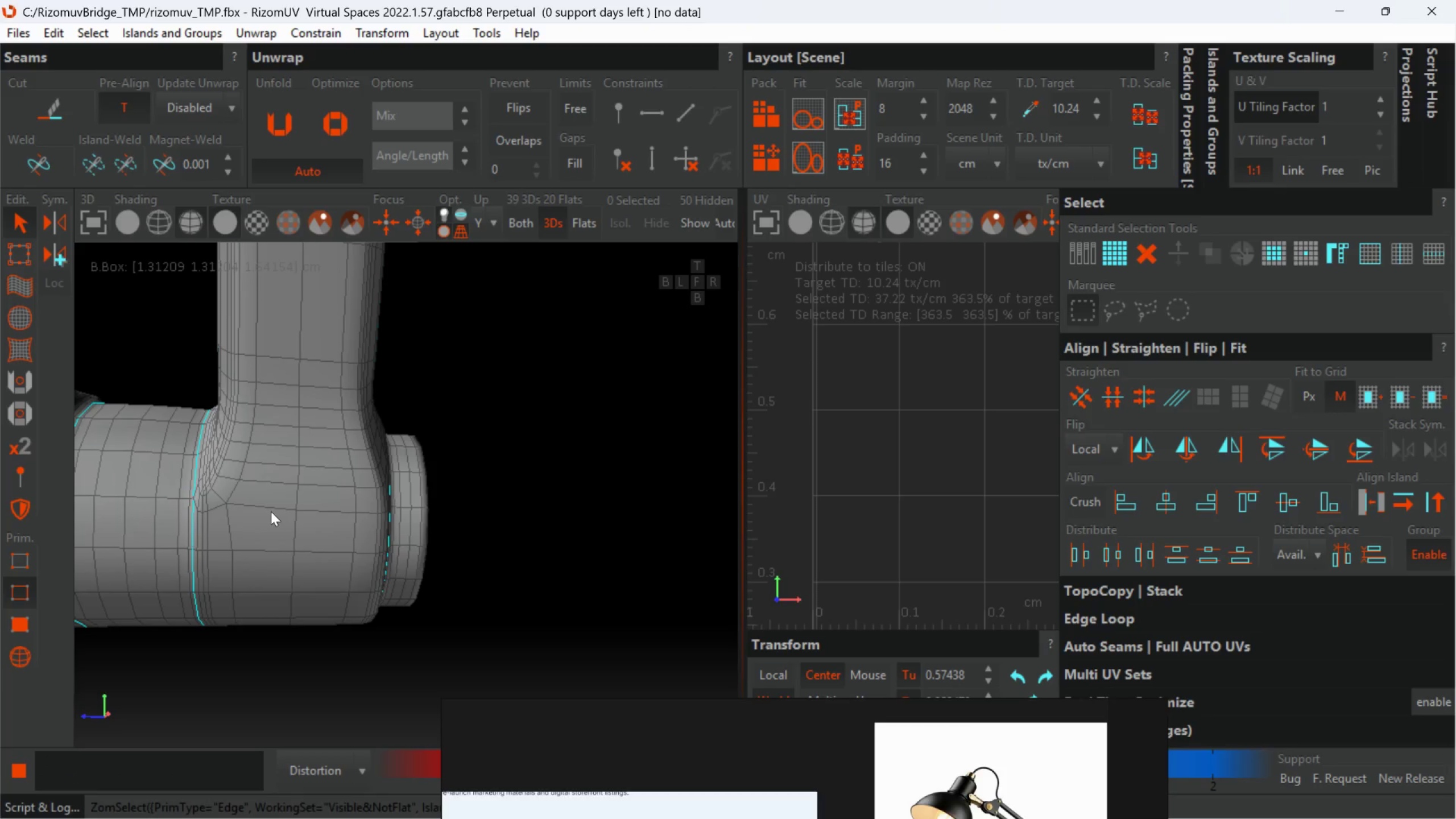 
double_click([271, 511])
 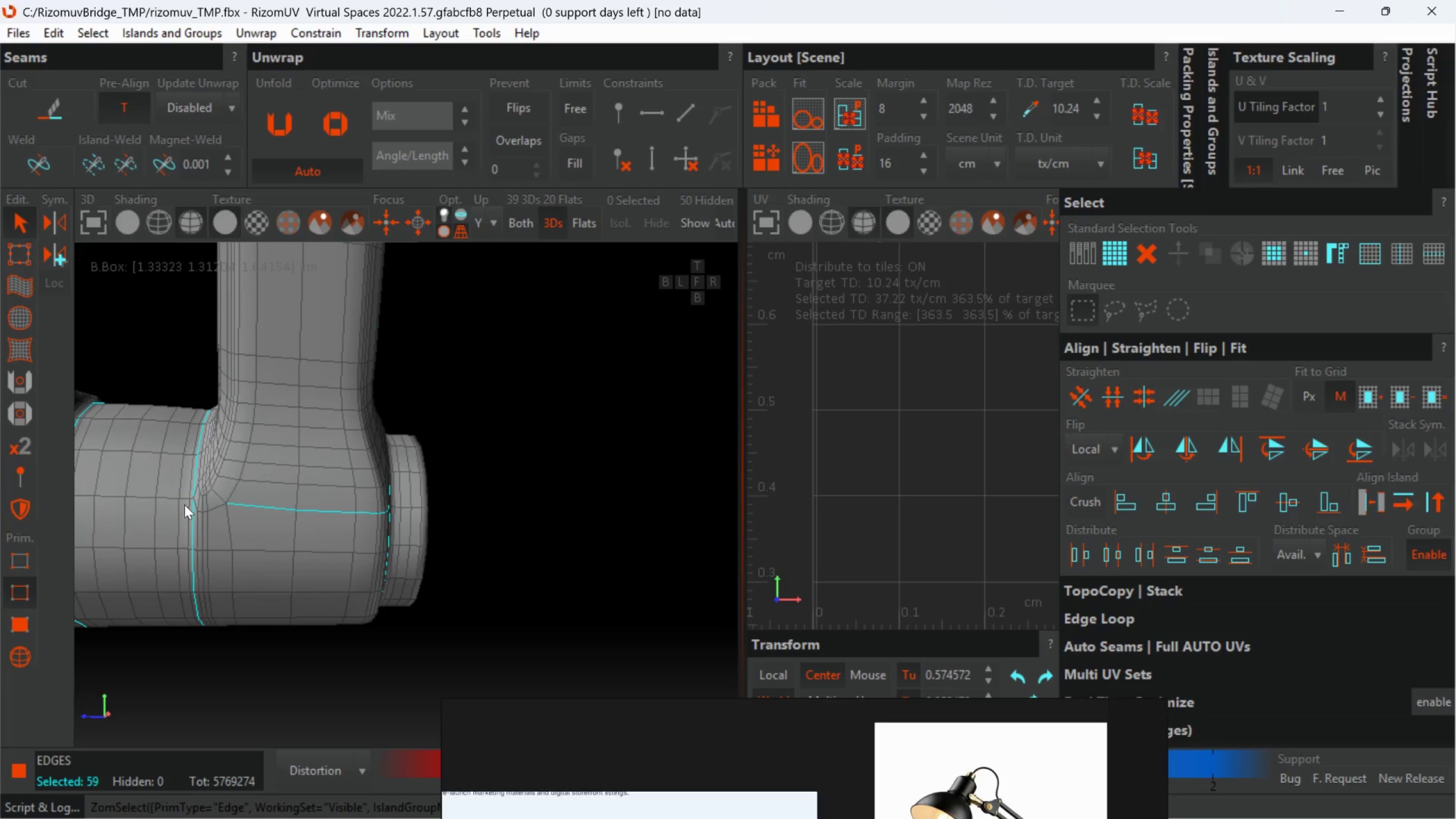 
hold_key(key=ControlLeft, duration=1.51)
 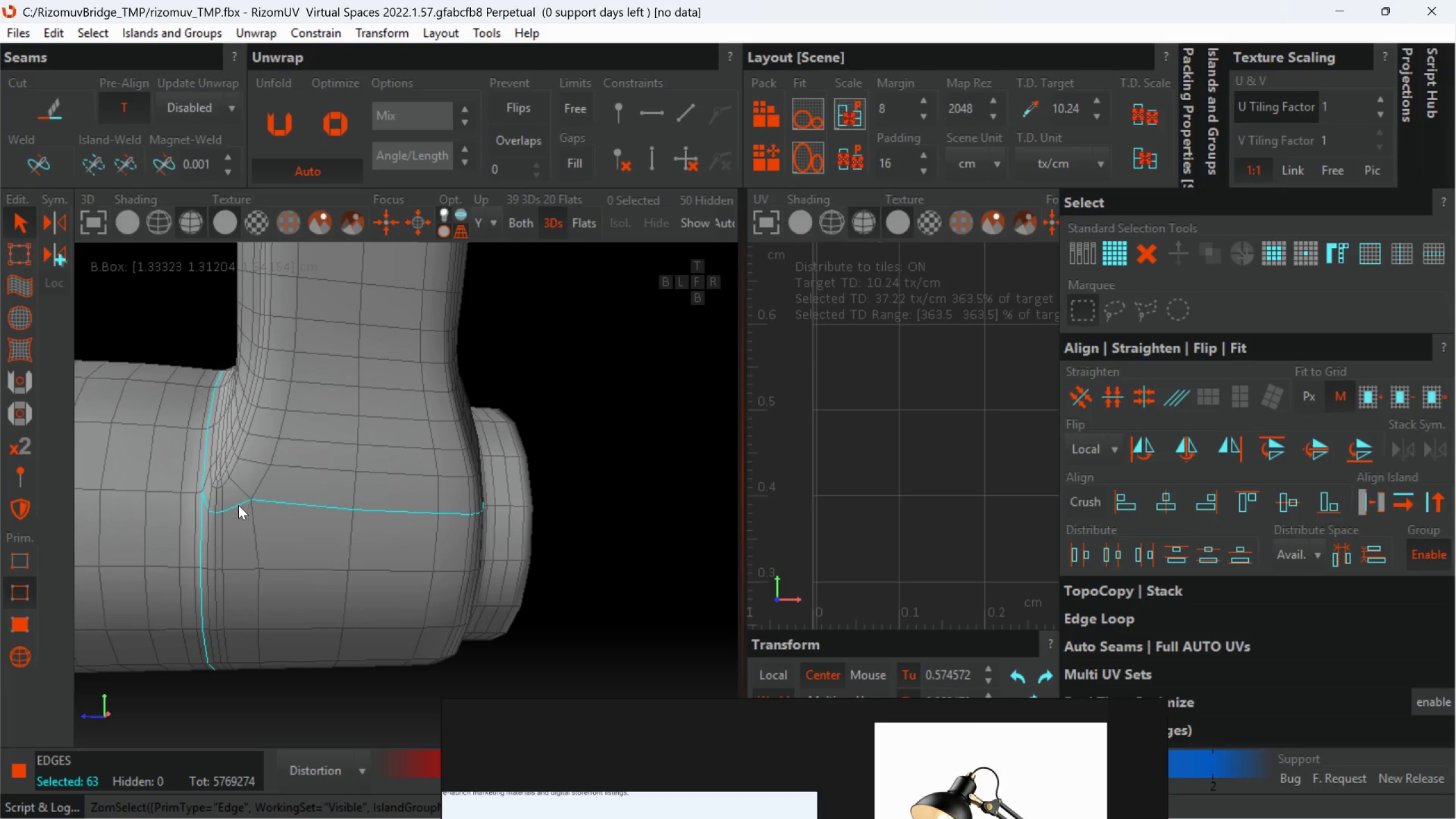 
scroll: coordinate [175, 510], scroll_direction: up, amount: 1.0
 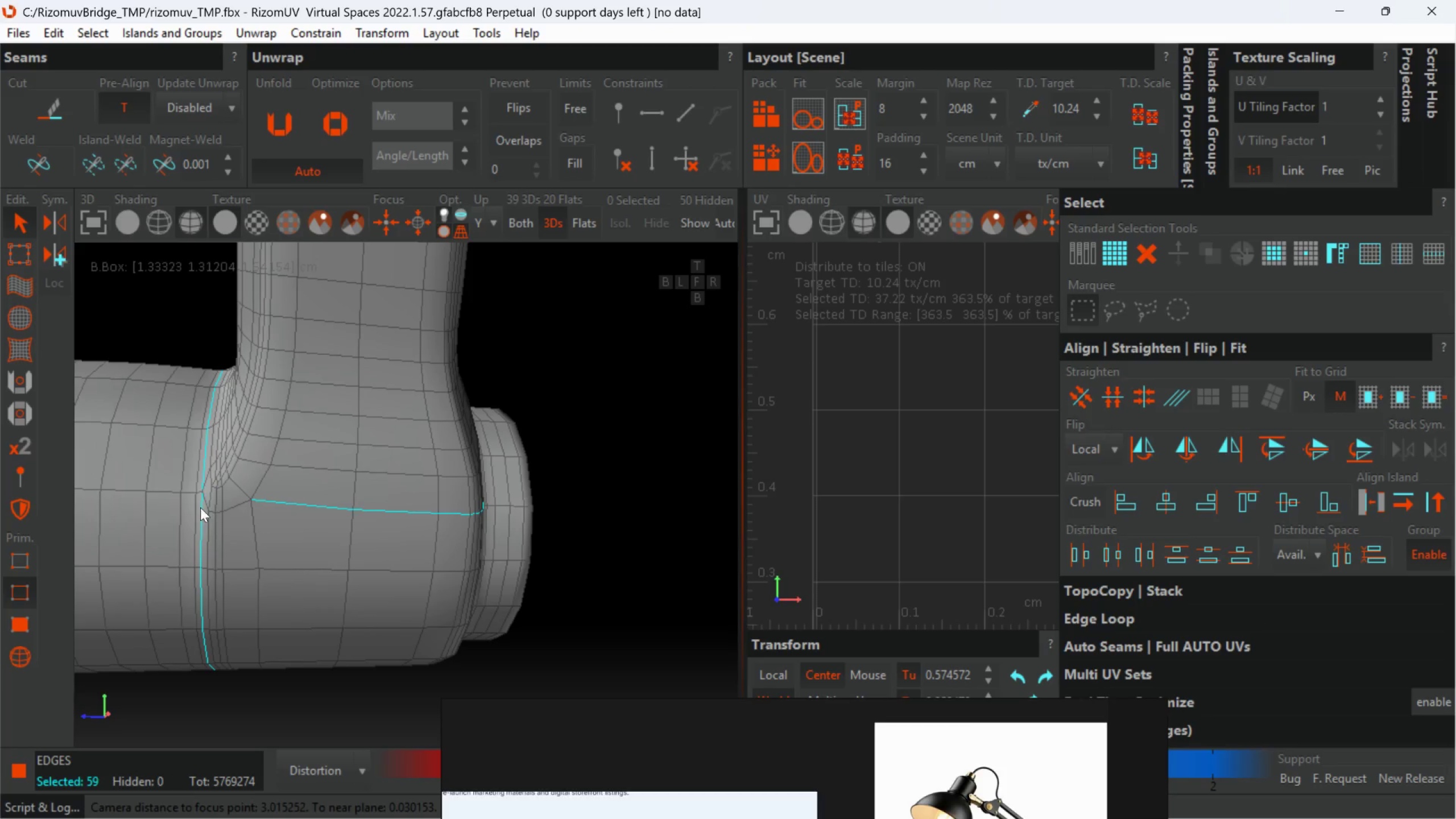 
left_click([243, 506])
 